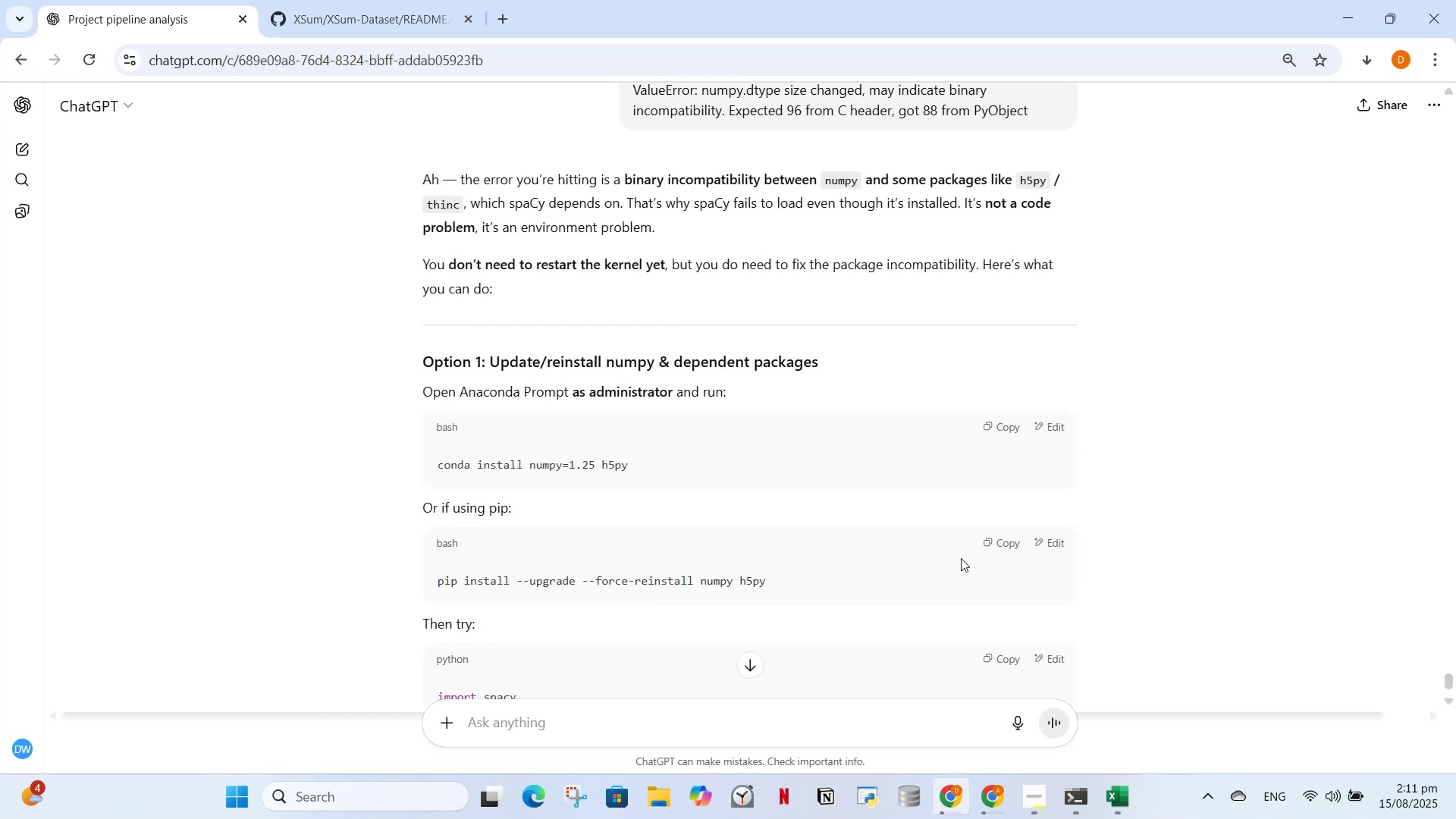 
scroll: coordinate [820, 562], scroll_direction: down, amount: 5.0
 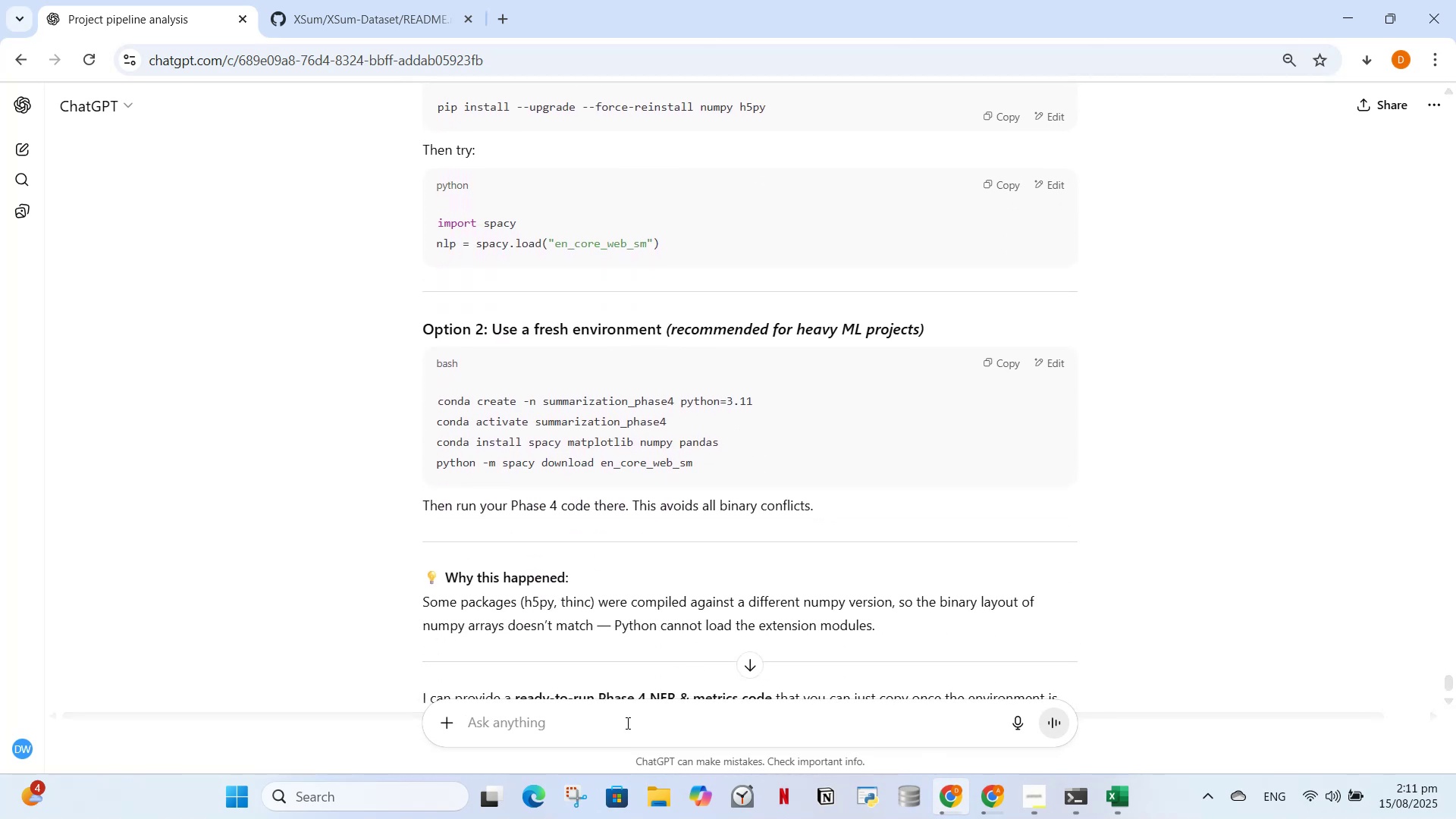 
left_click([625, 720])
 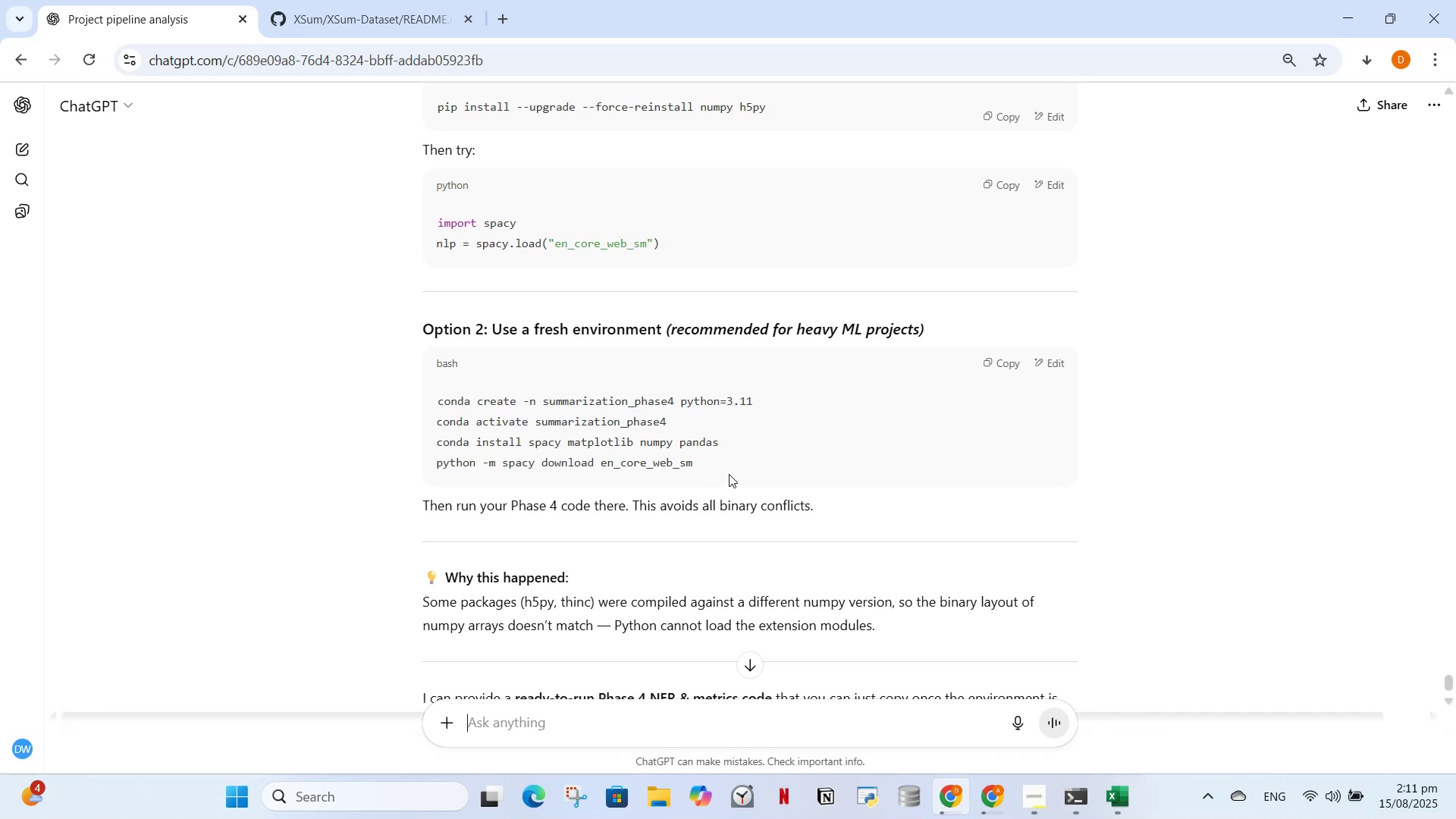 
type(i have creay)
key(Backspace)
type(ted a fresh iner)
key(Backspace)
key(Backspace)
key(Backspace)
key(Backspace)
type(environment already but this error occured in it also)
 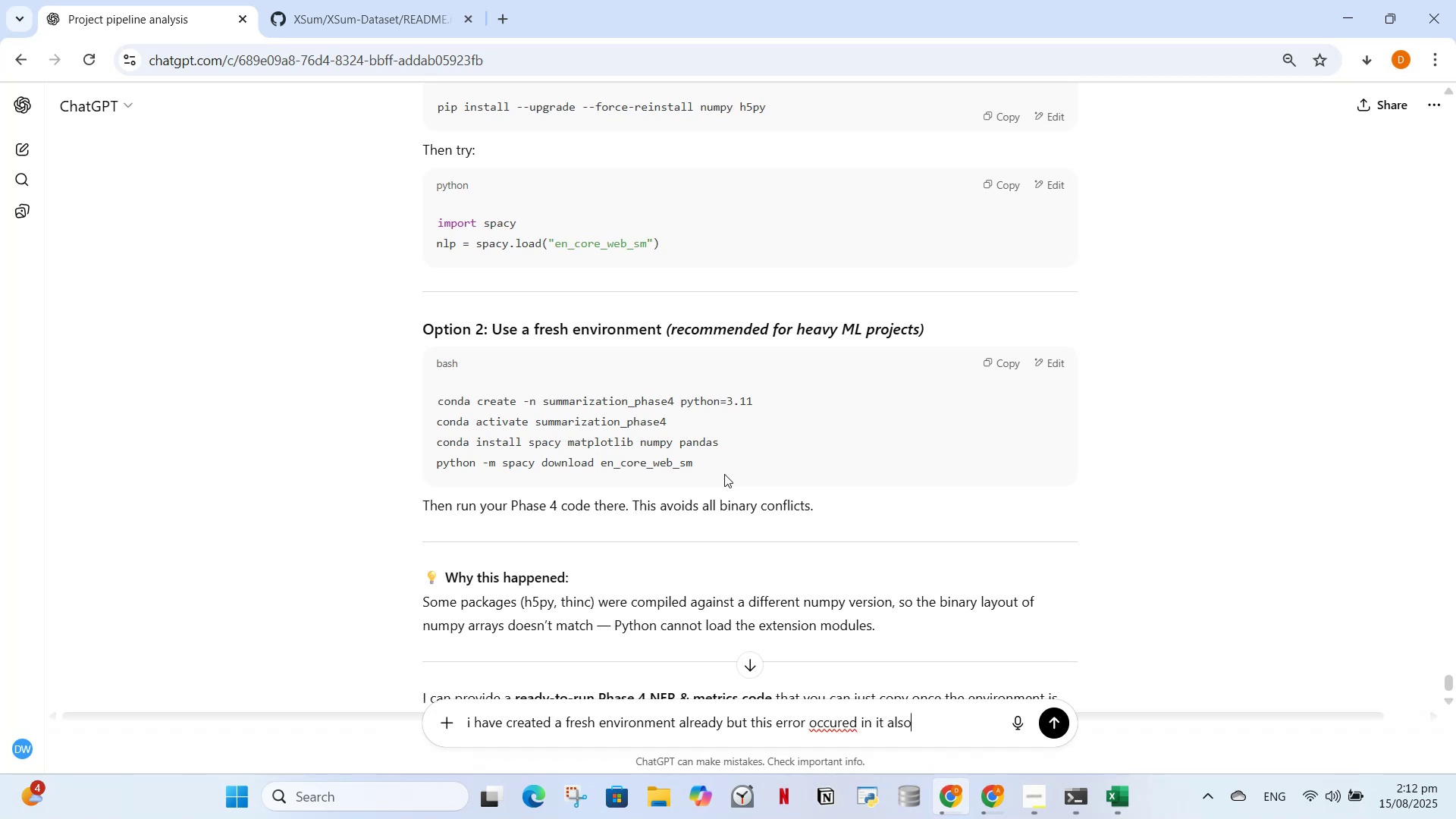 
key(Enter)
 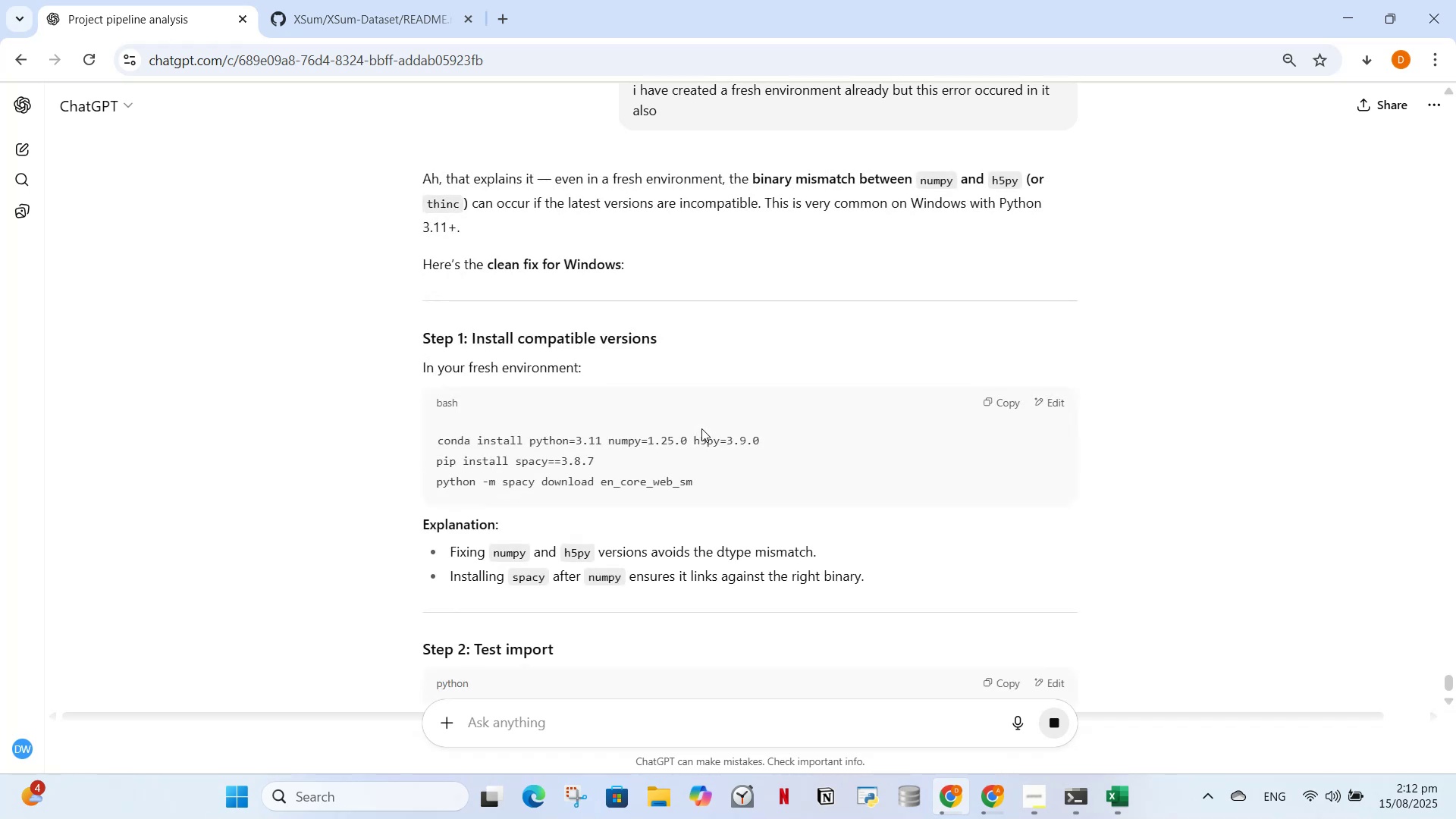 
wait(15.01)
 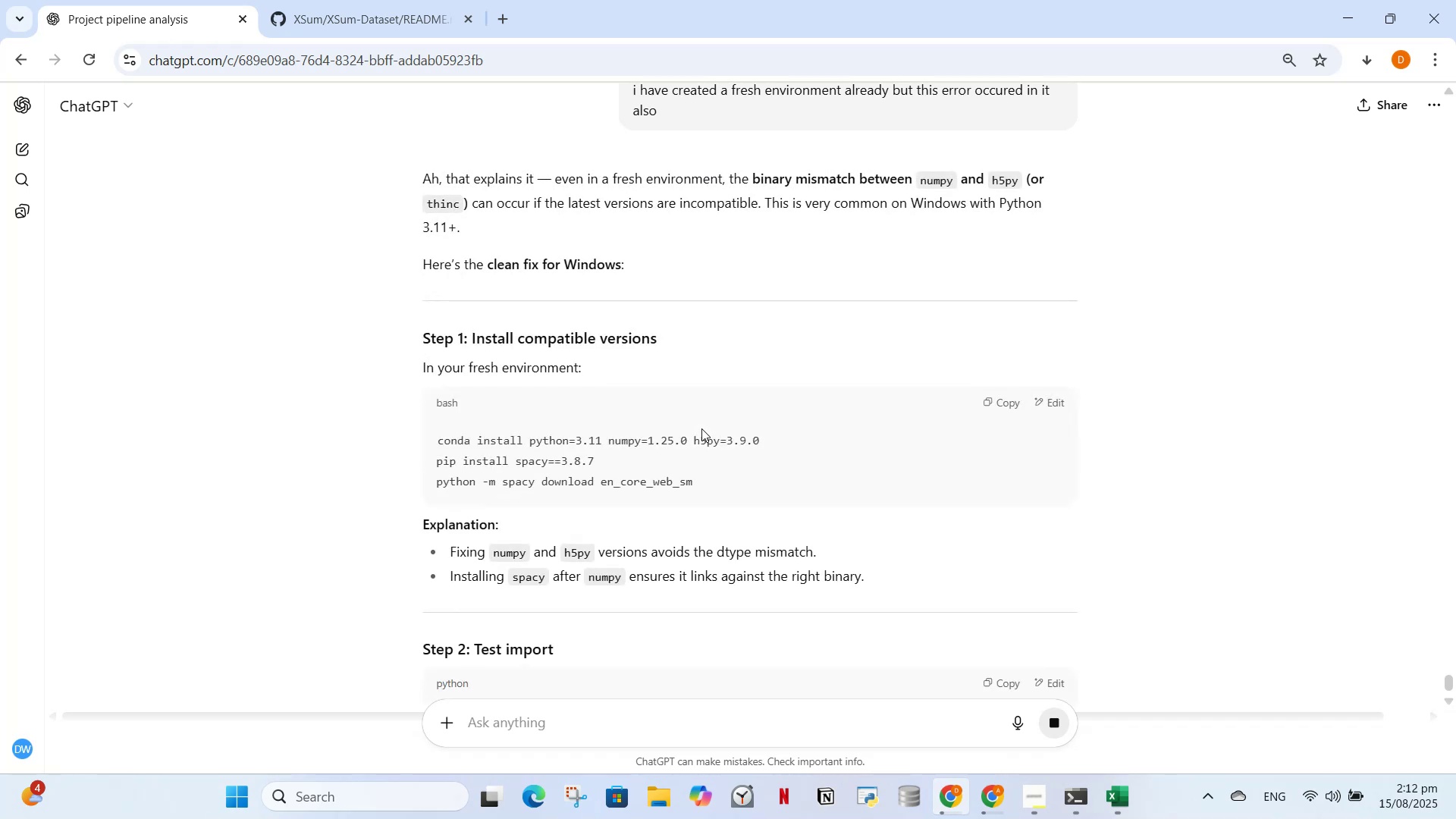 
scroll: coordinate [636, 532], scroll_direction: down, amount: 3.0
 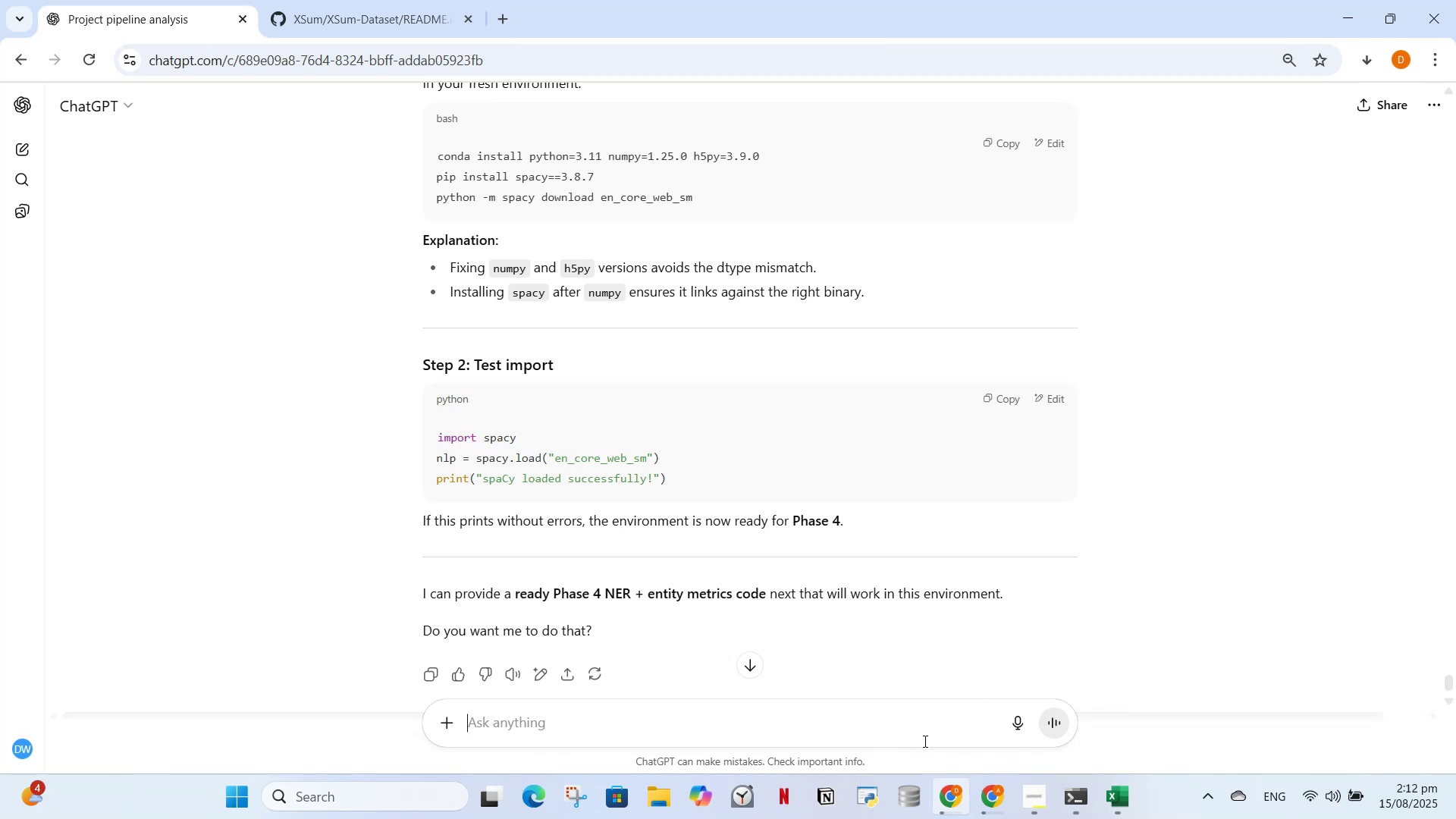 
wait(6.4)
 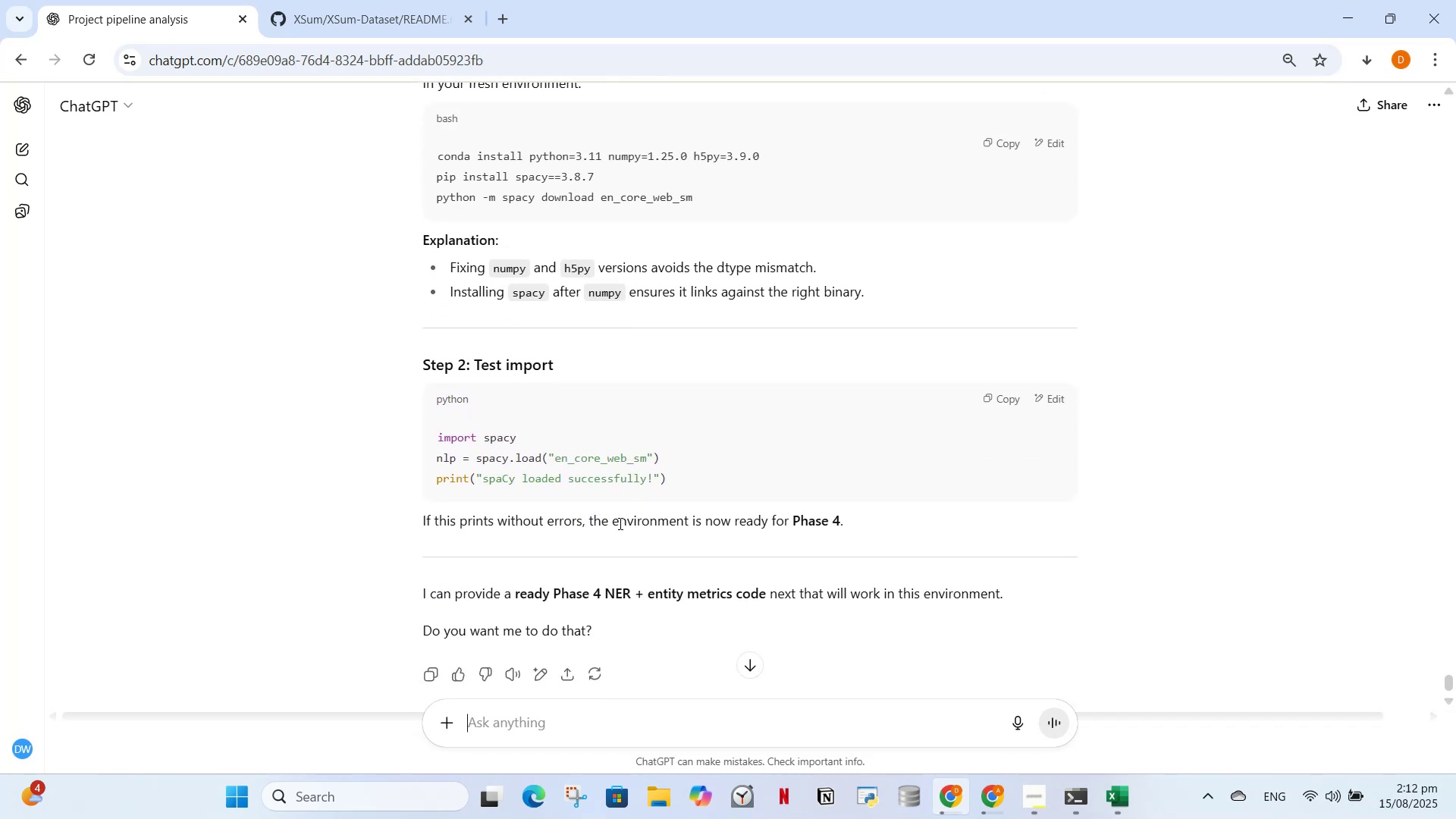 
left_click([682, 733])
 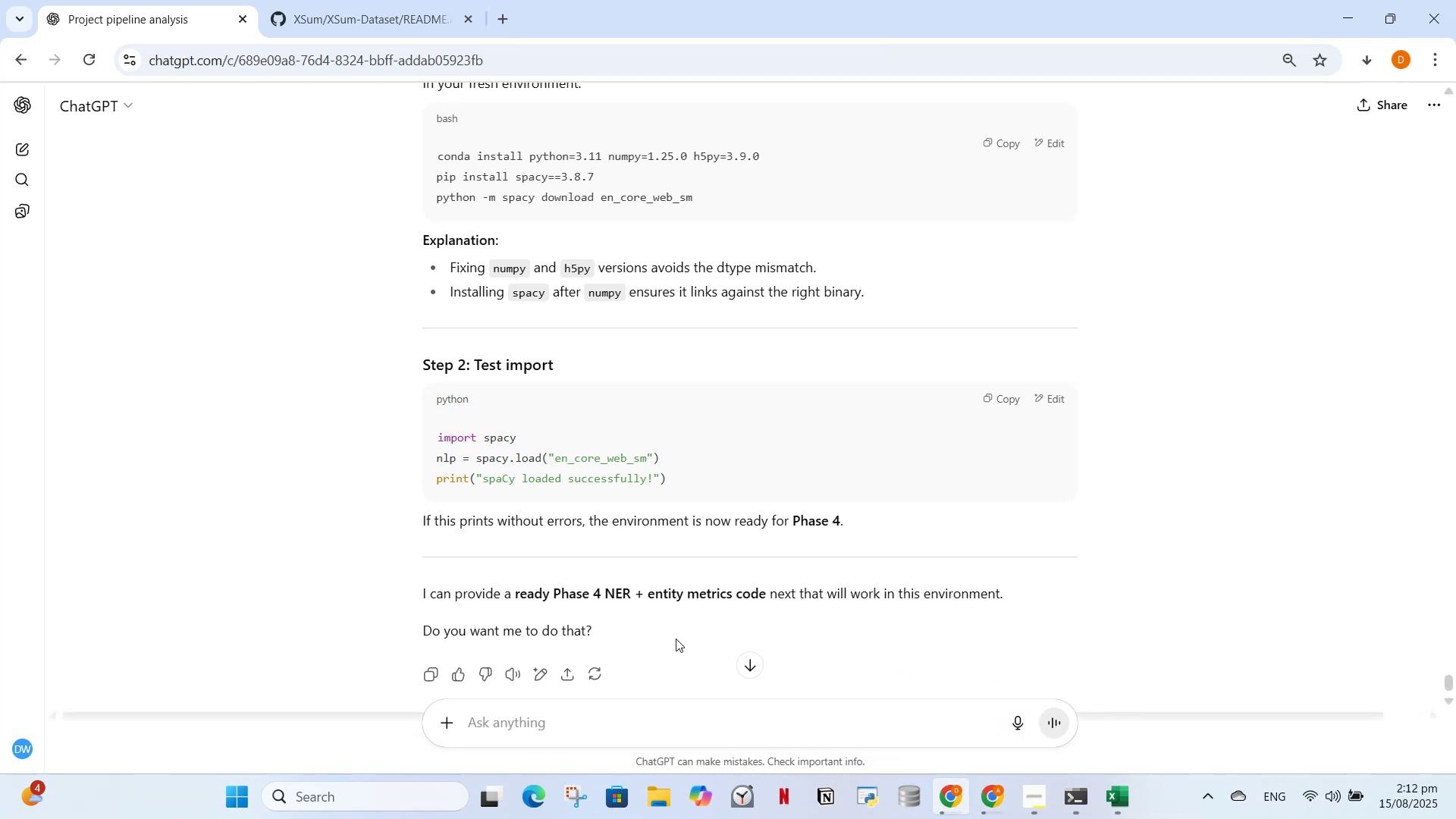 
scroll: coordinate [678, 636], scroll_direction: up, amount: 1.0
 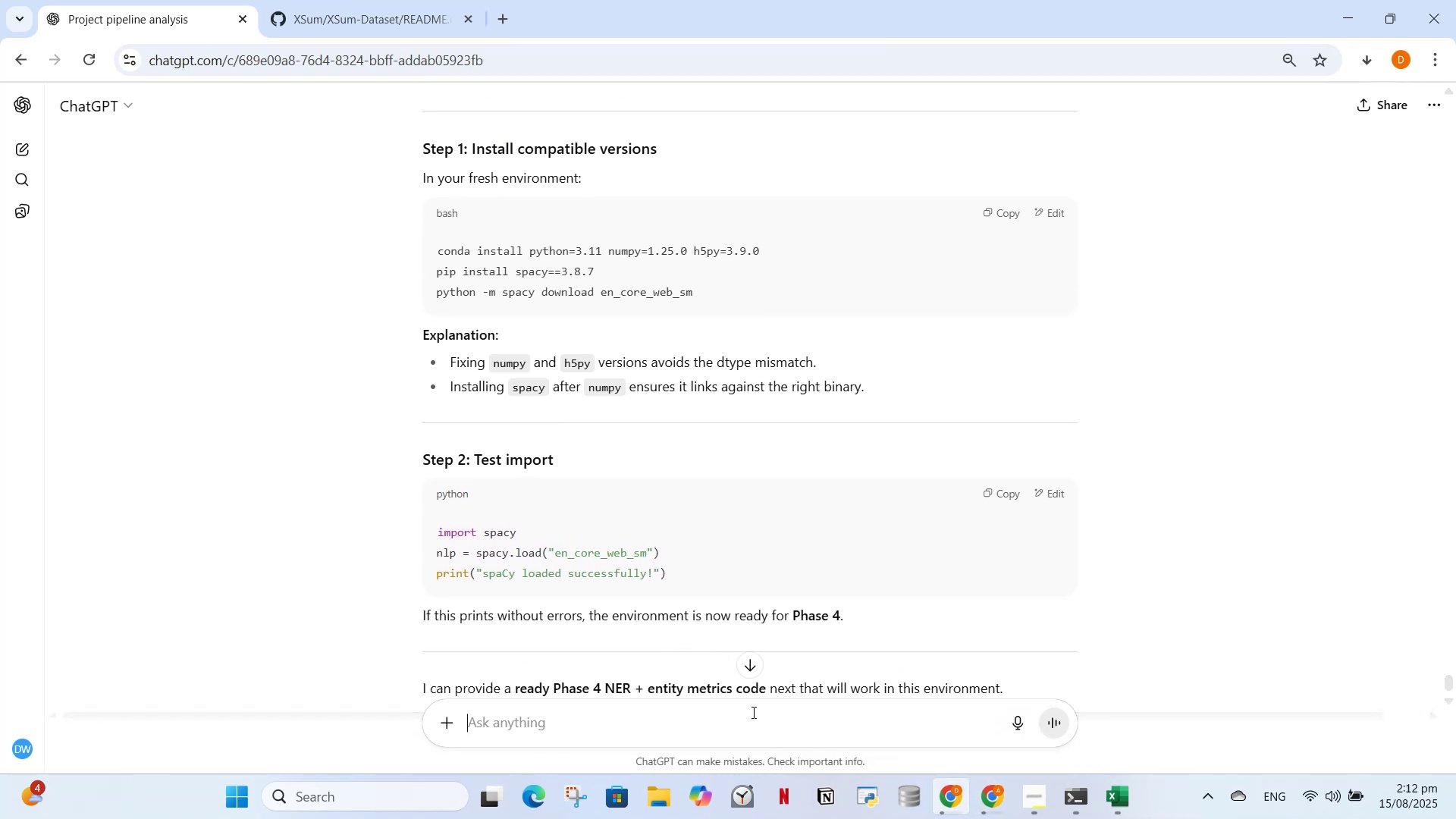 
left_click([752, 712])
 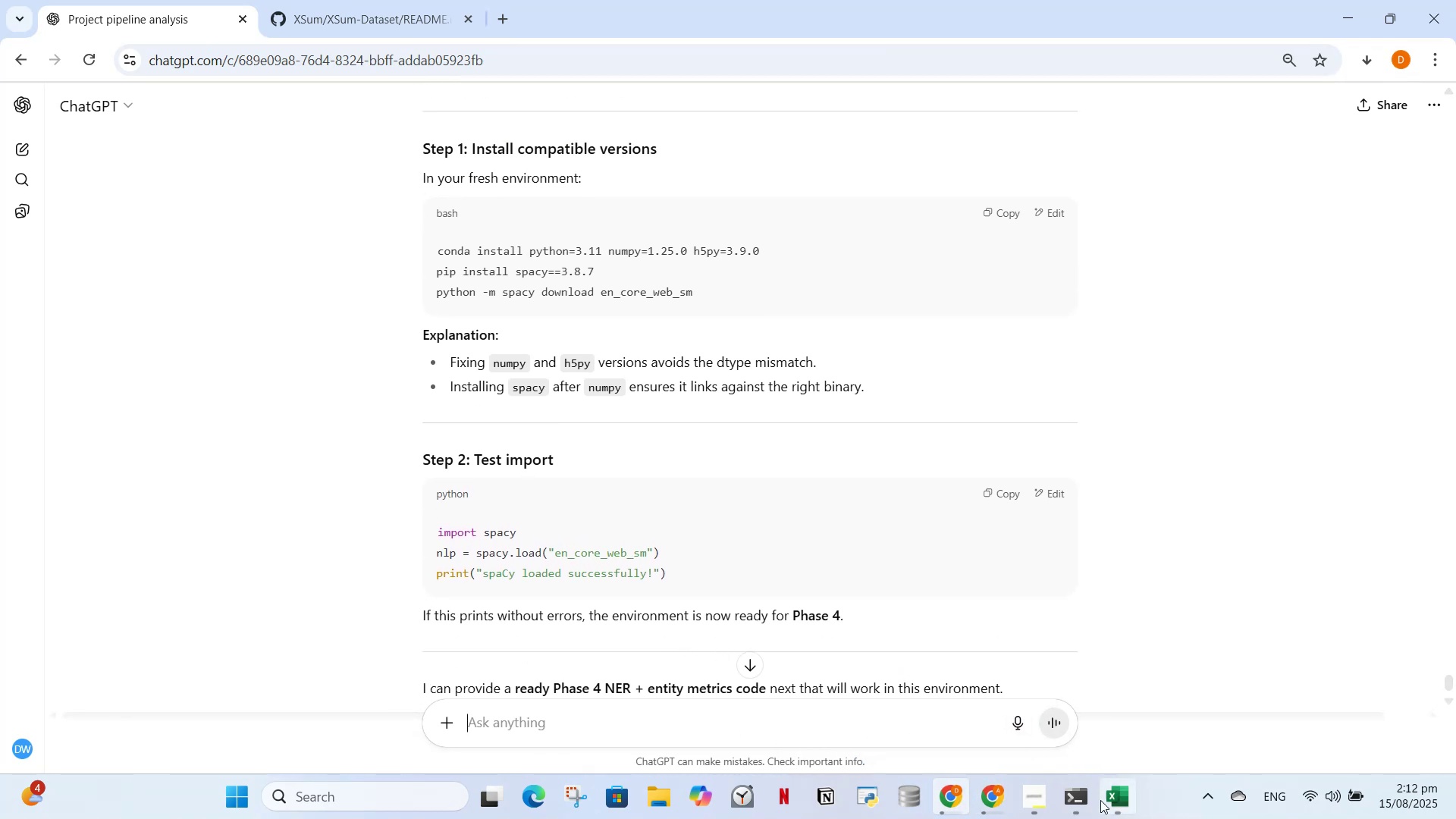 
left_click([1084, 802])
 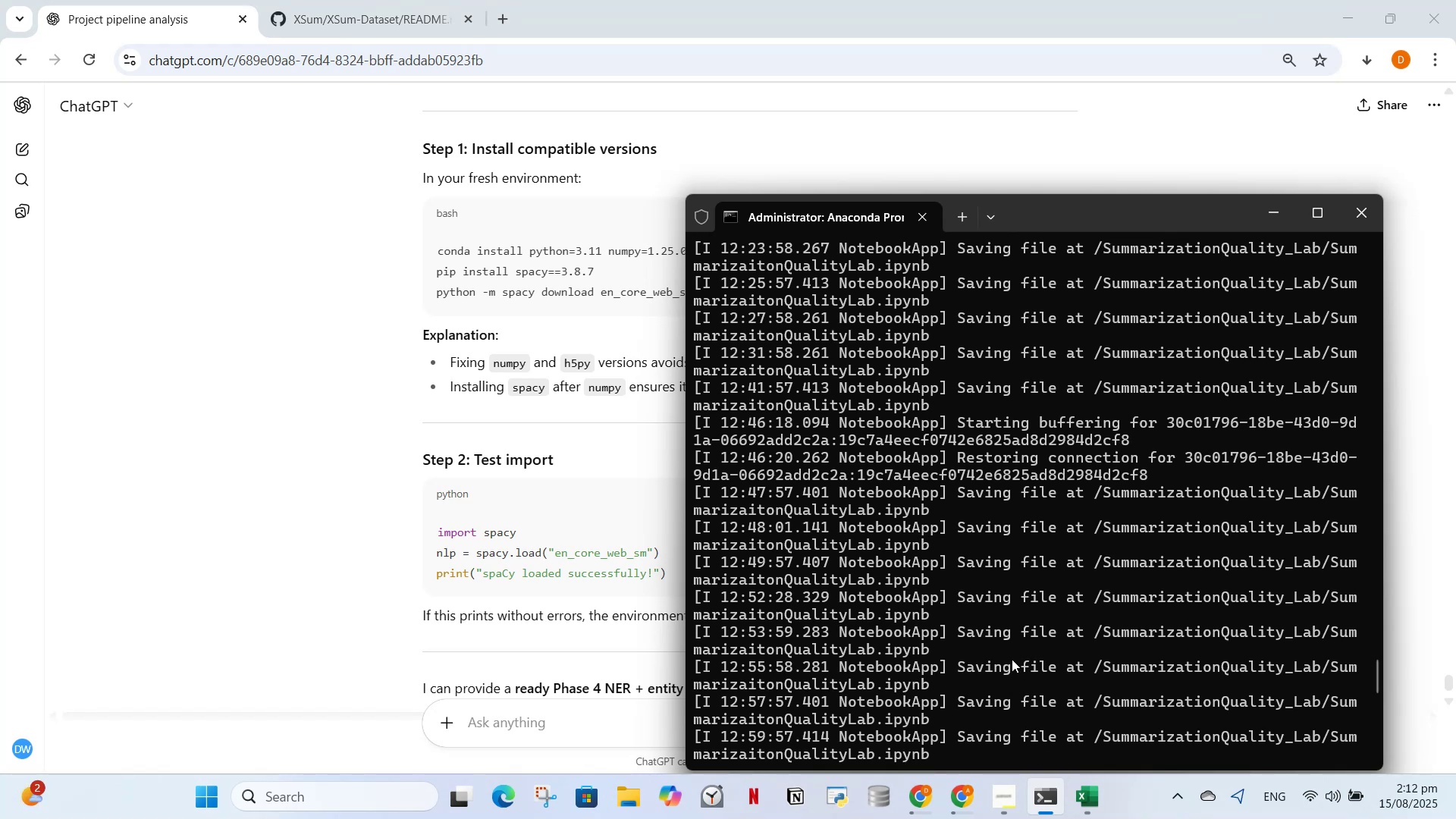 
wait(8.62)
 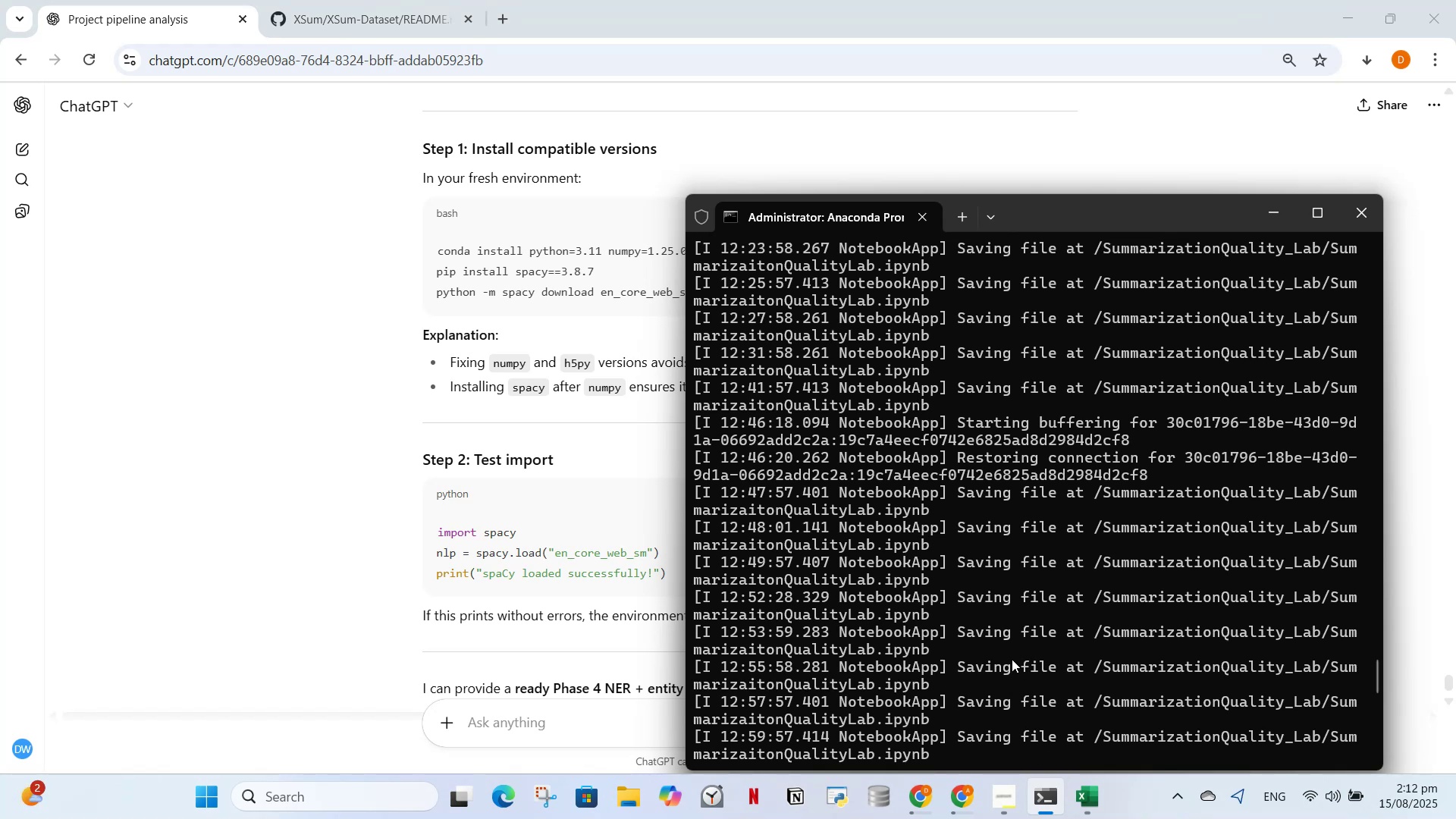 
left_click([376, 792])
 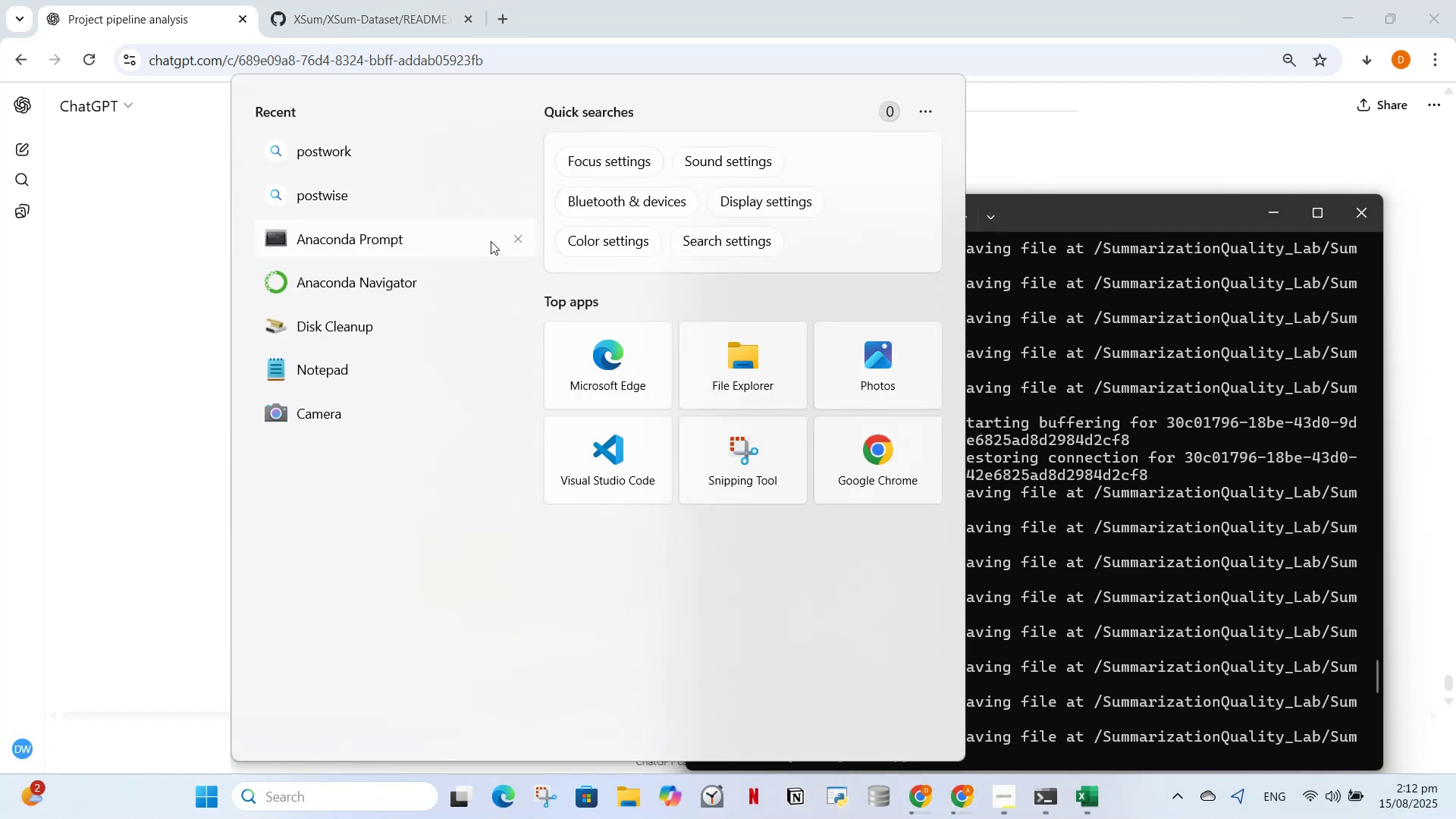 
left_click([441, 237])
 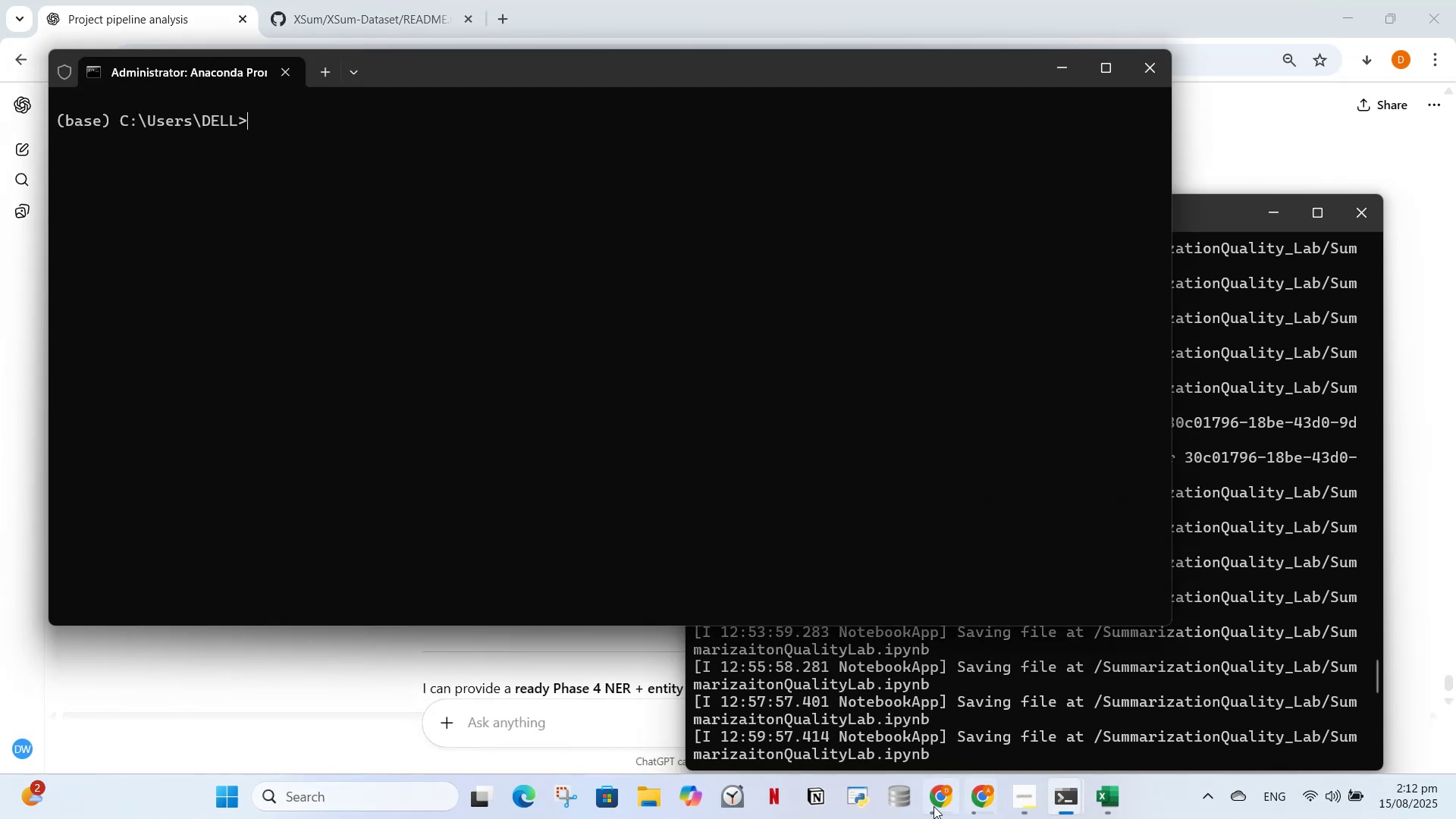 
left_click([944, 806])
 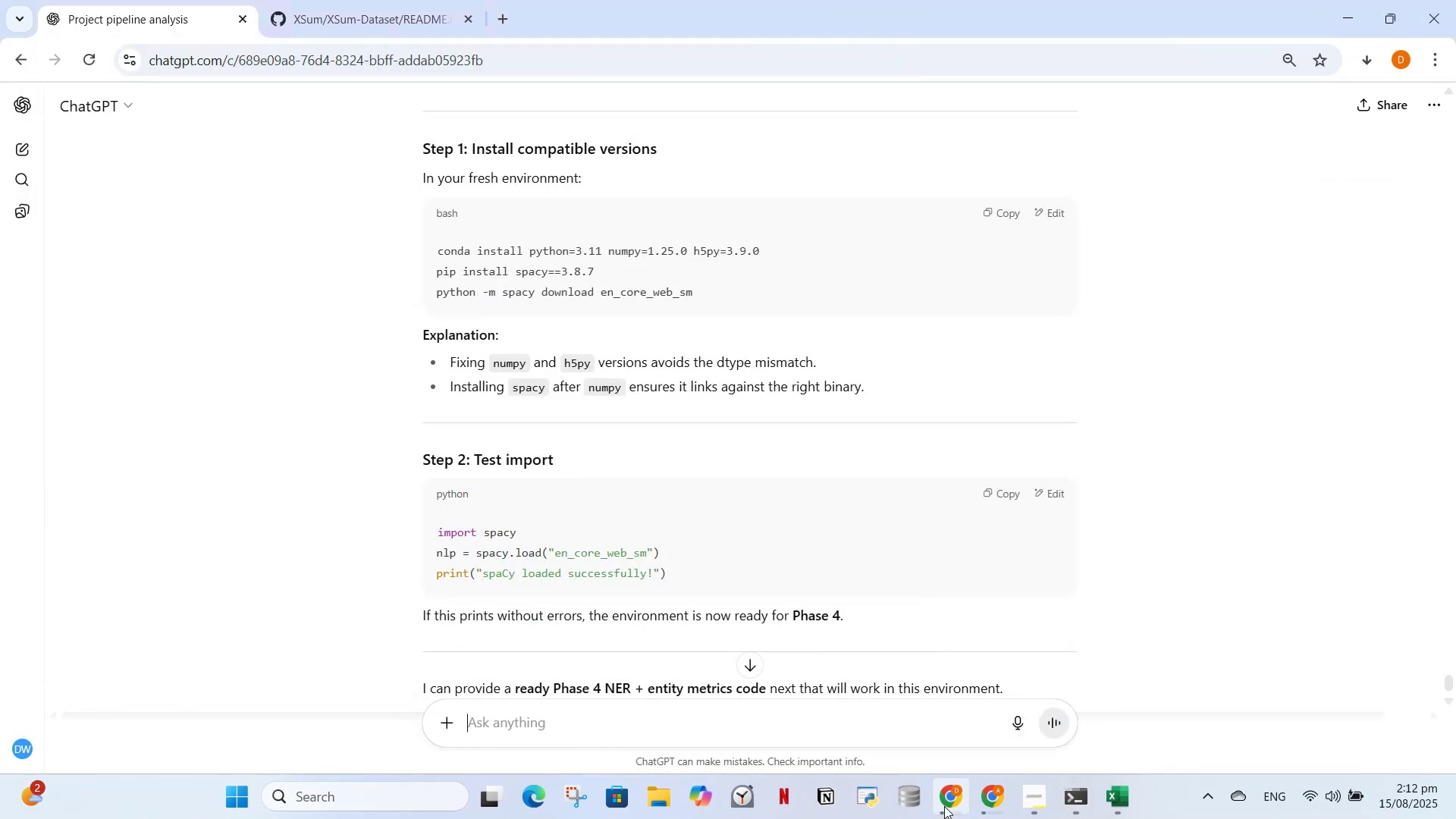 
left_click([944, 806])
 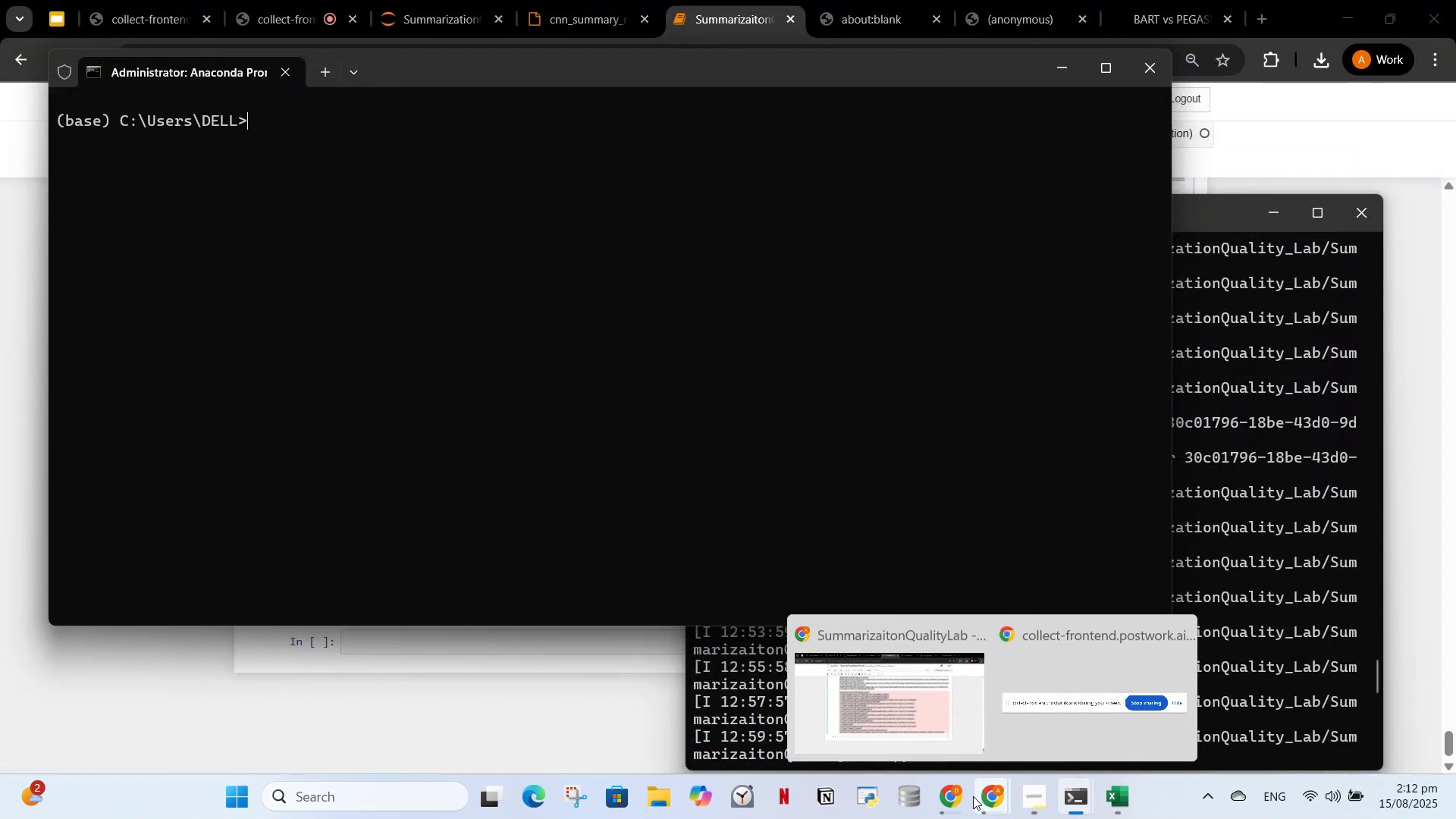 
left_click([973, 796])
 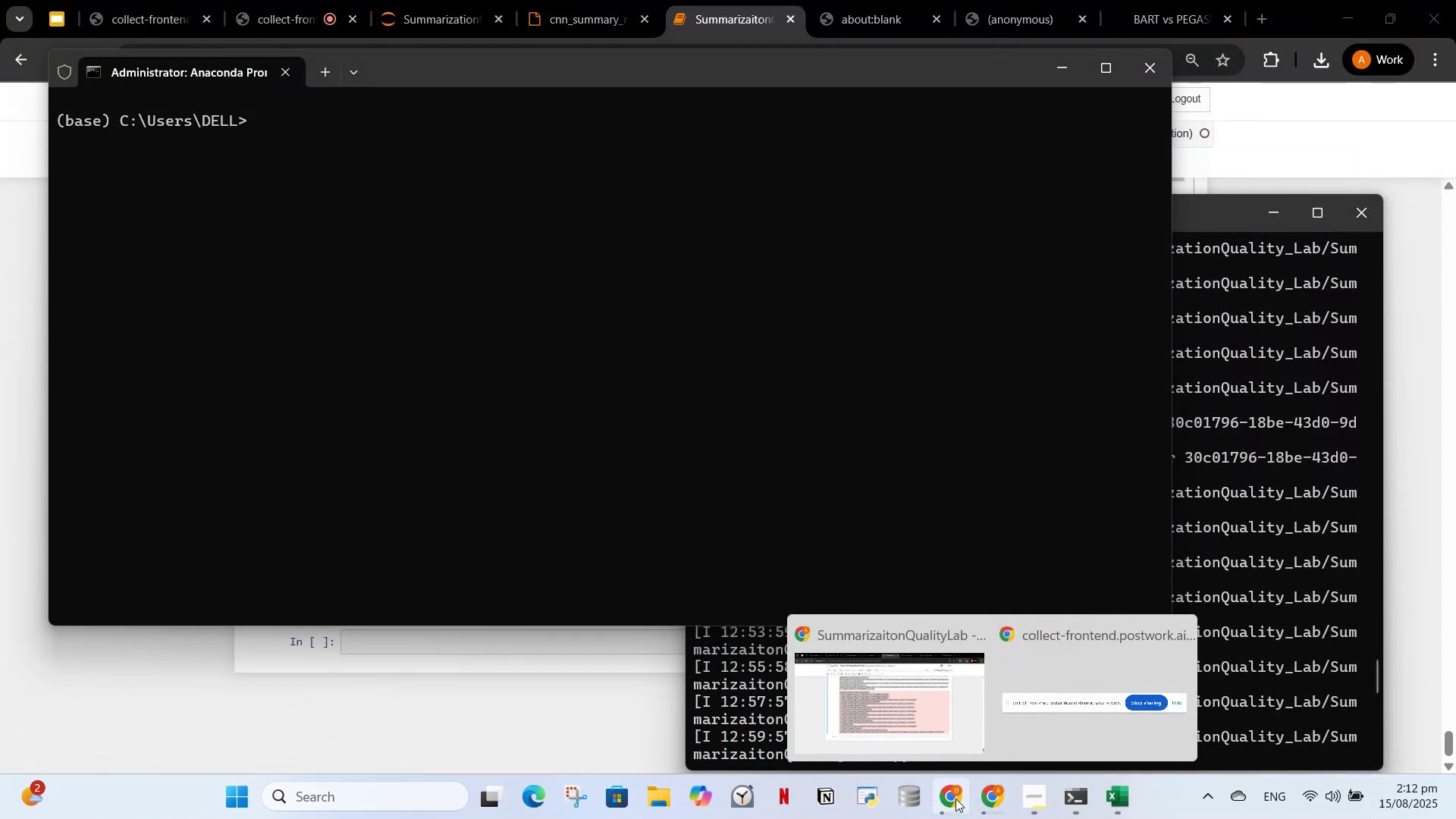 
left_click([947, 802])
 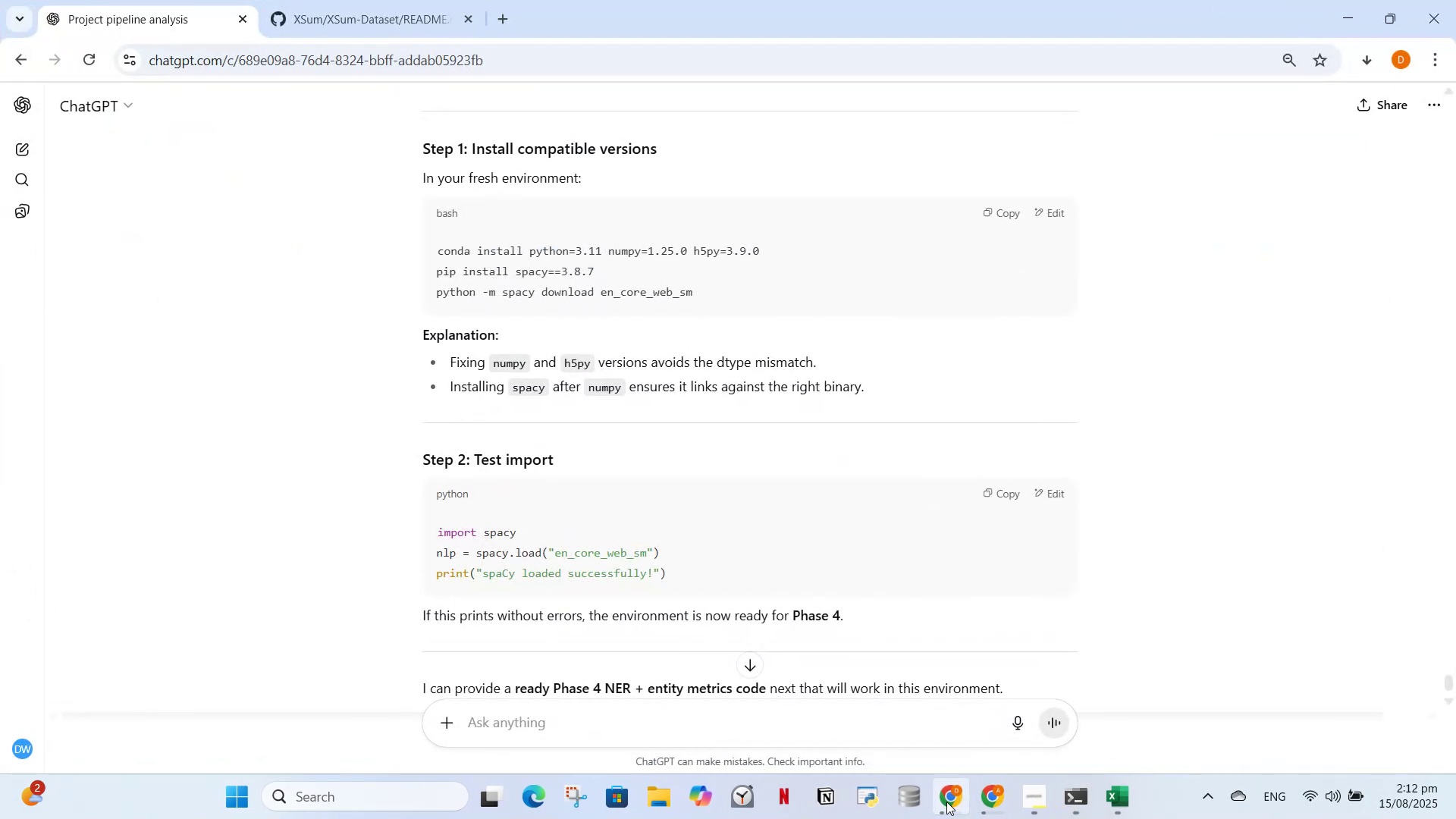 
left_click([946, 802])
 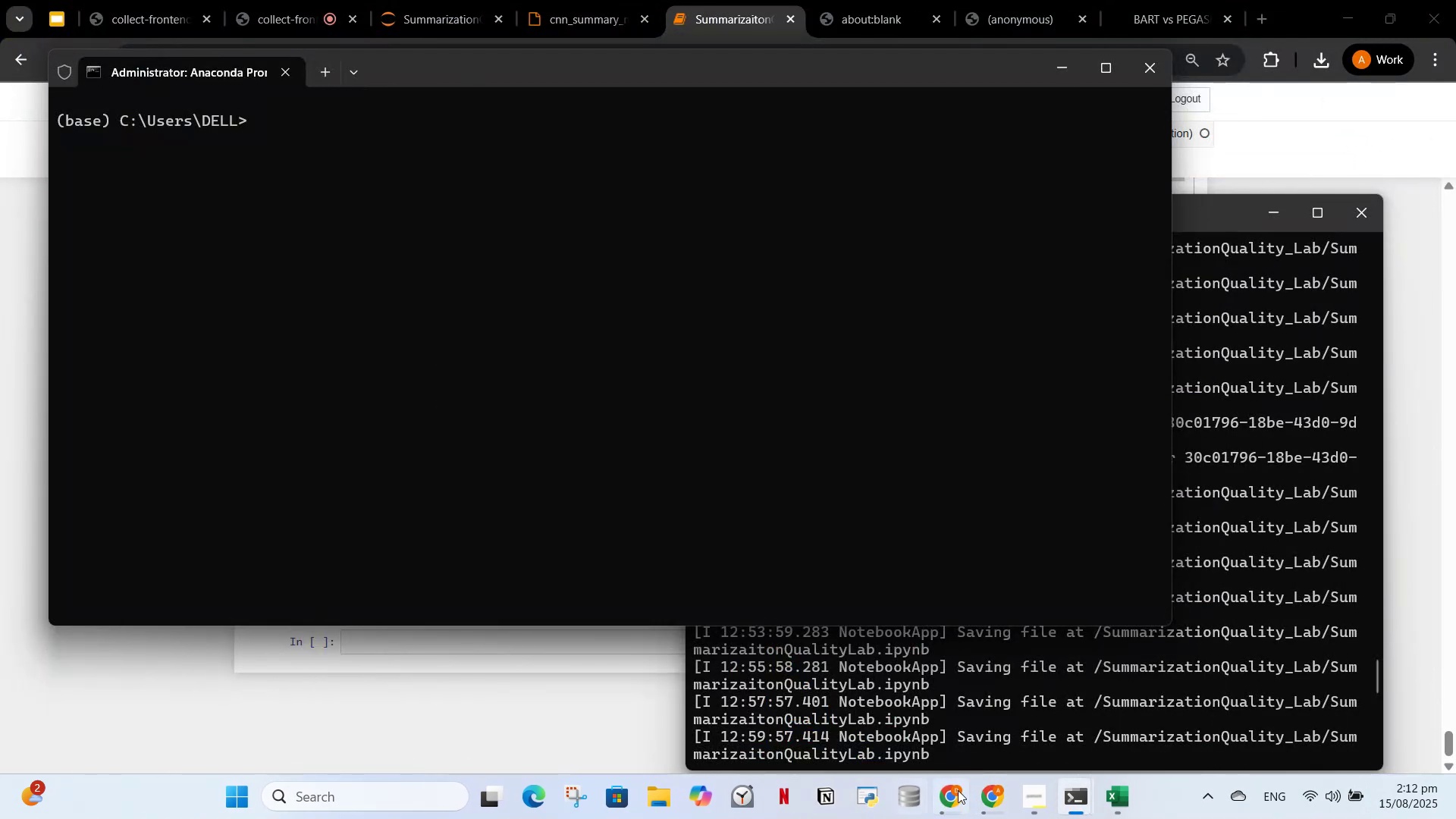 
left_click([984, 803])
 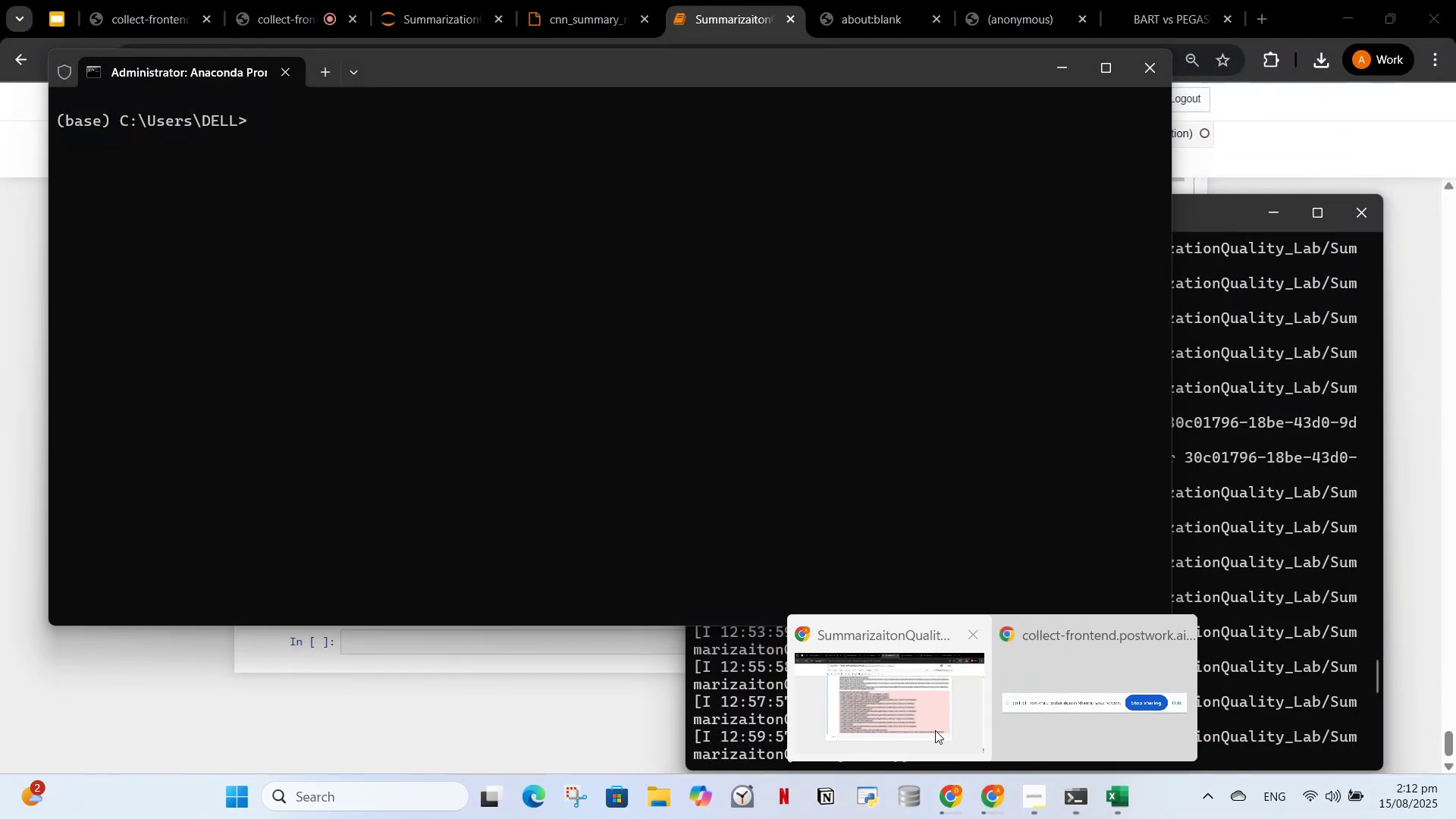 
left_click_drag(start_coordinate=[914, 705], to_coordinate=[912, 711])
 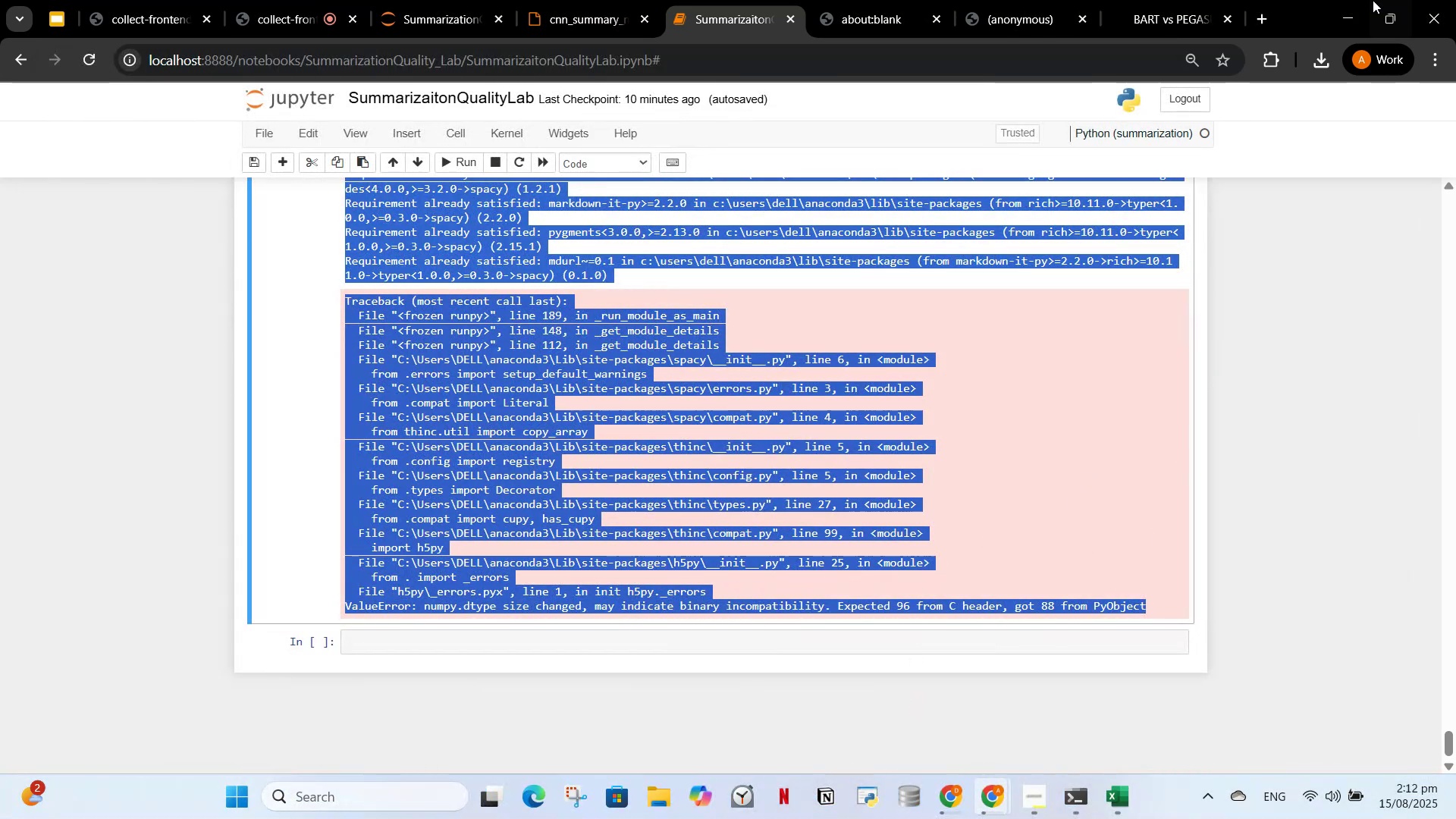 
left_click([1351, 2])
 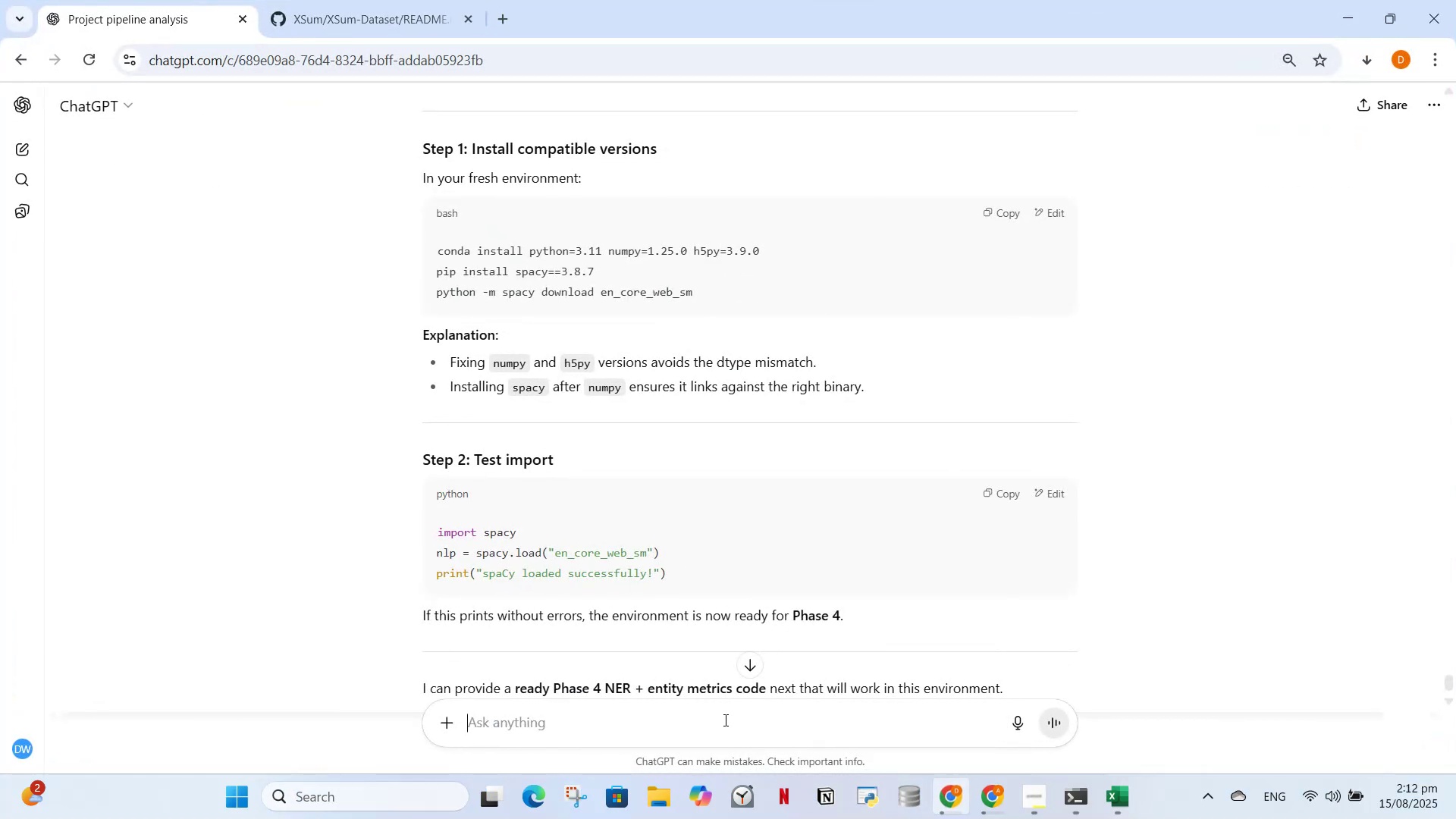 
type(my kernal name is Python (summarization) showing)
 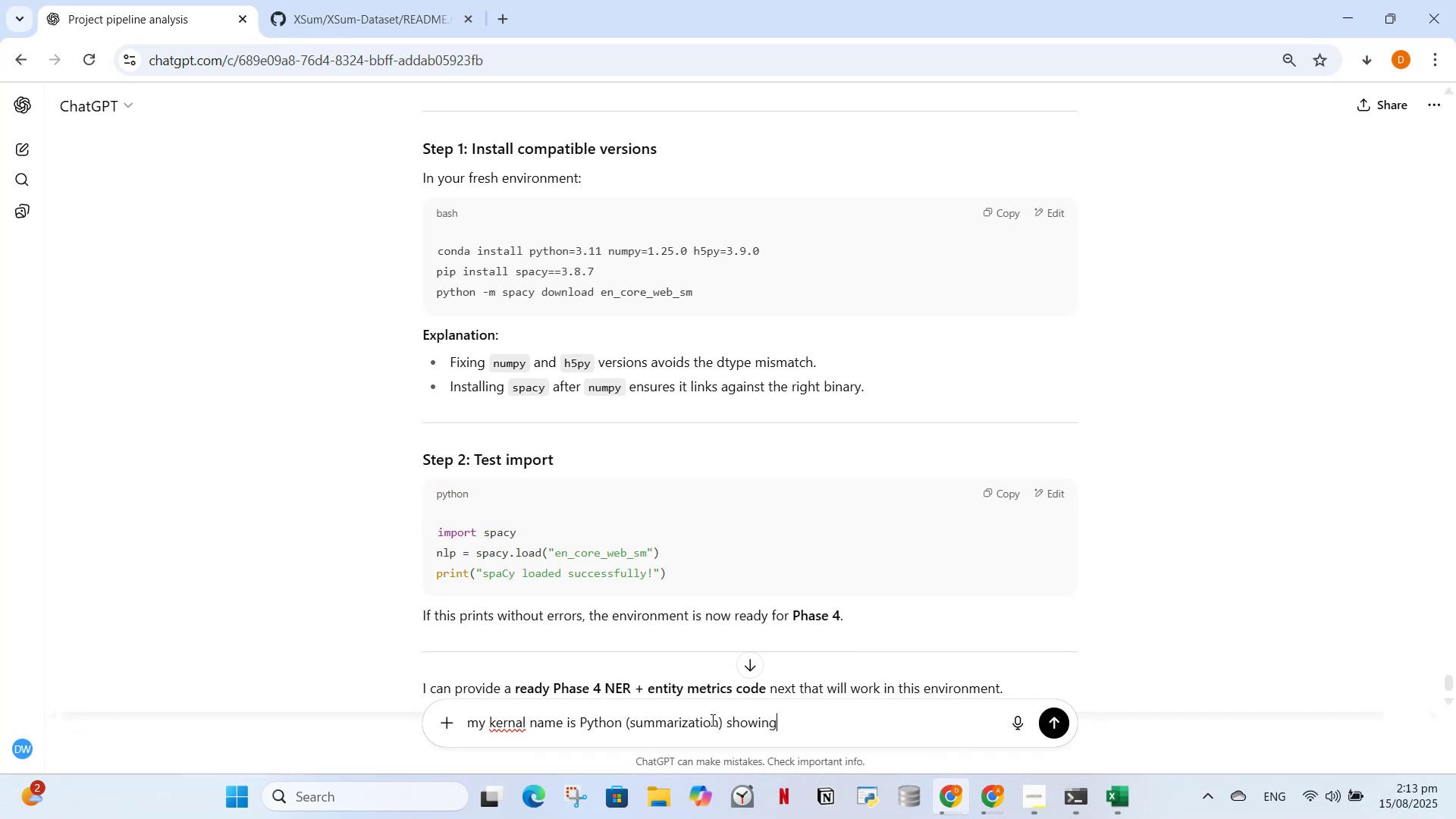 
 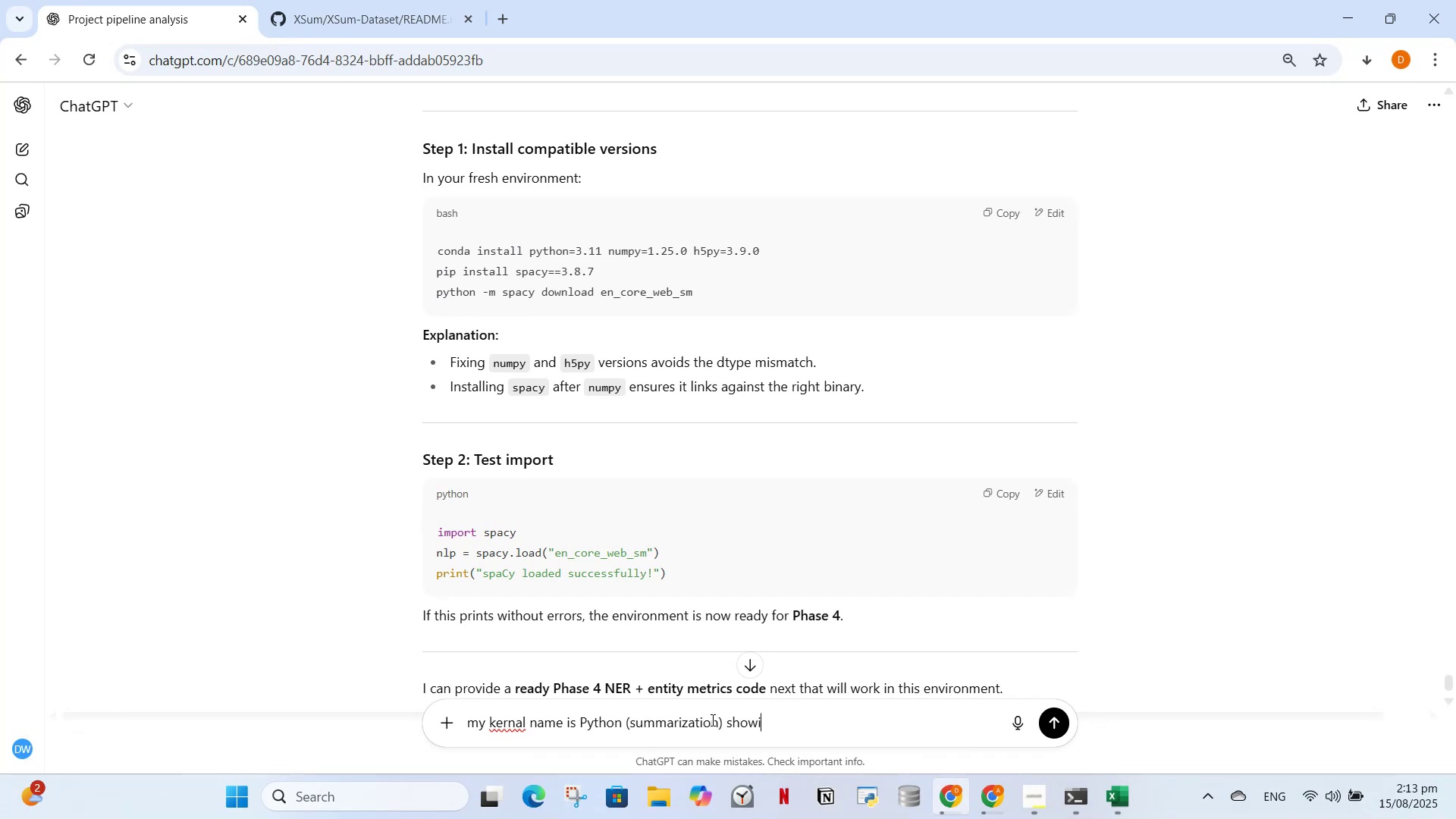 
key(Enter)
 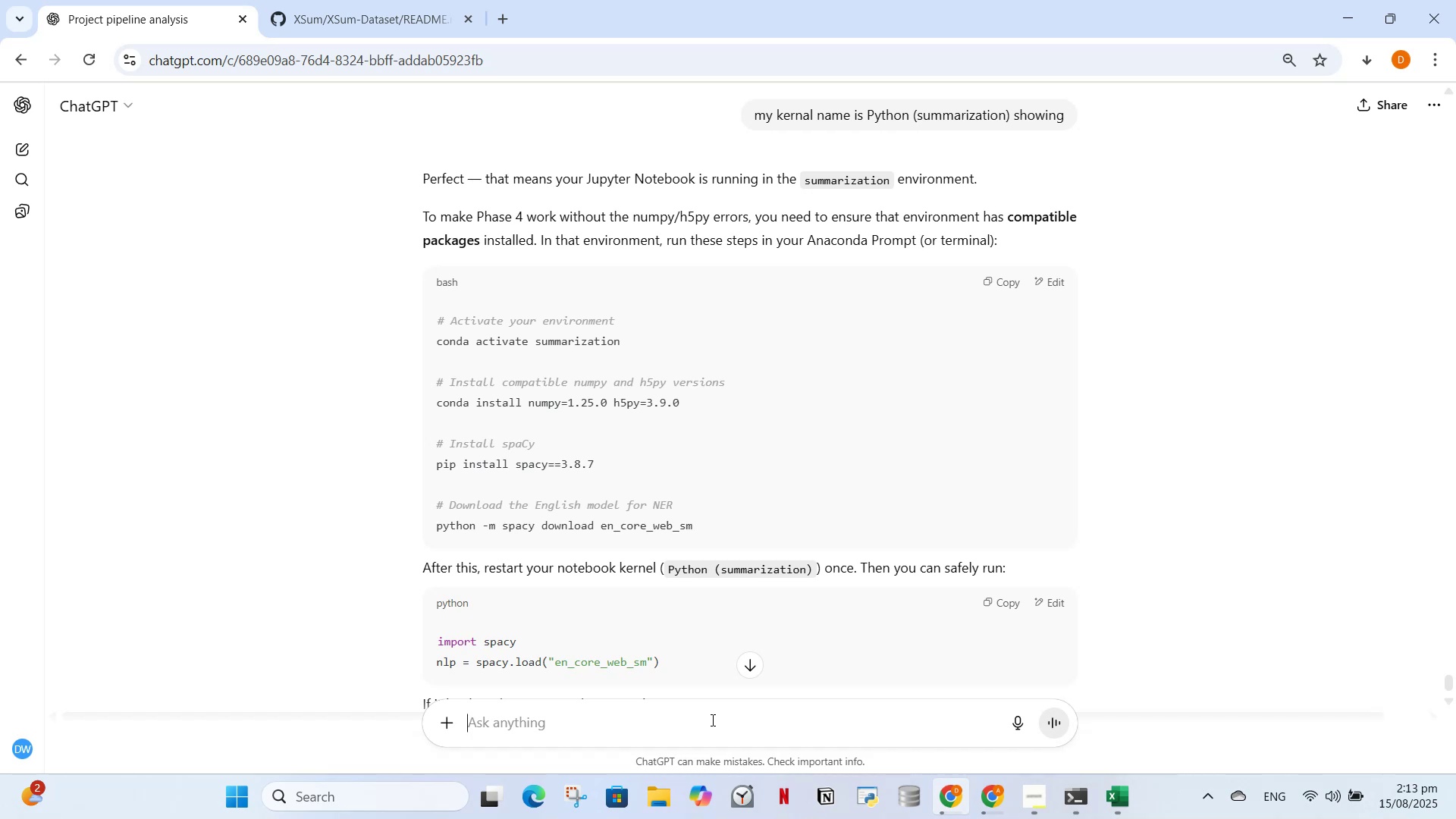 
wait(20.25)
 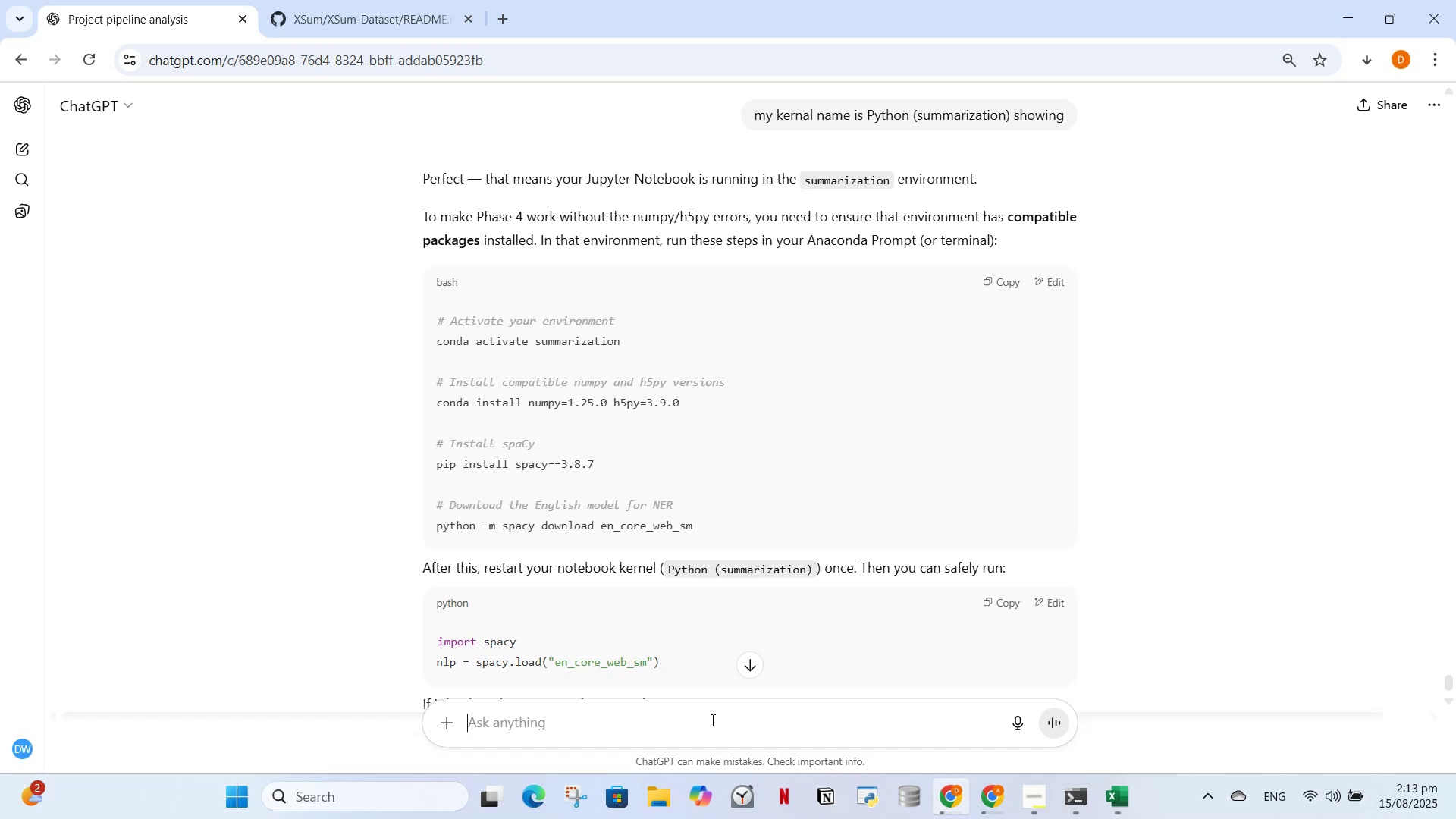 
scroll: coordinate [870, 500], scroll_direction: down, amount: 2.0
 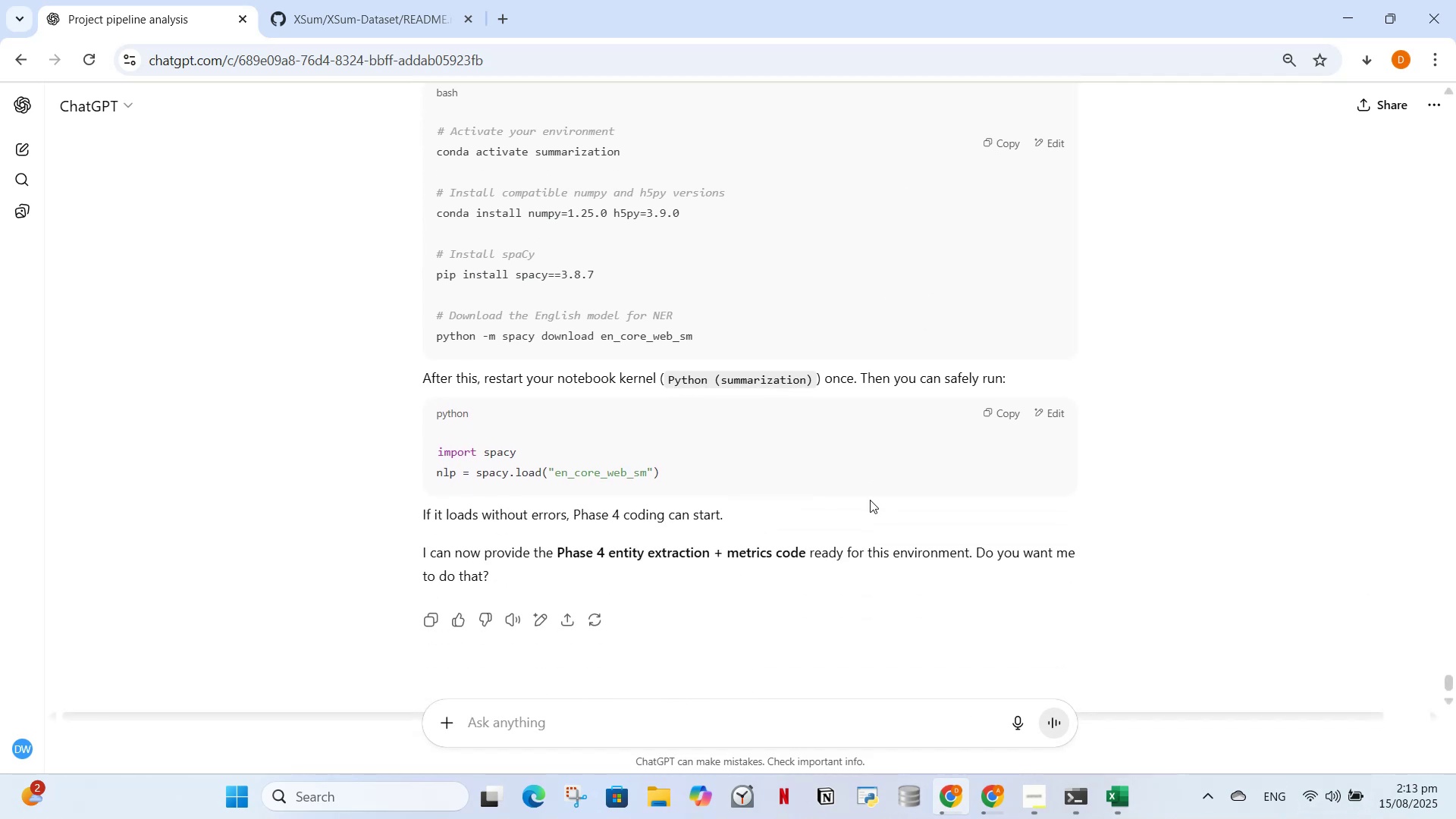 
type(if i restart the kernal all code cells will gone)
 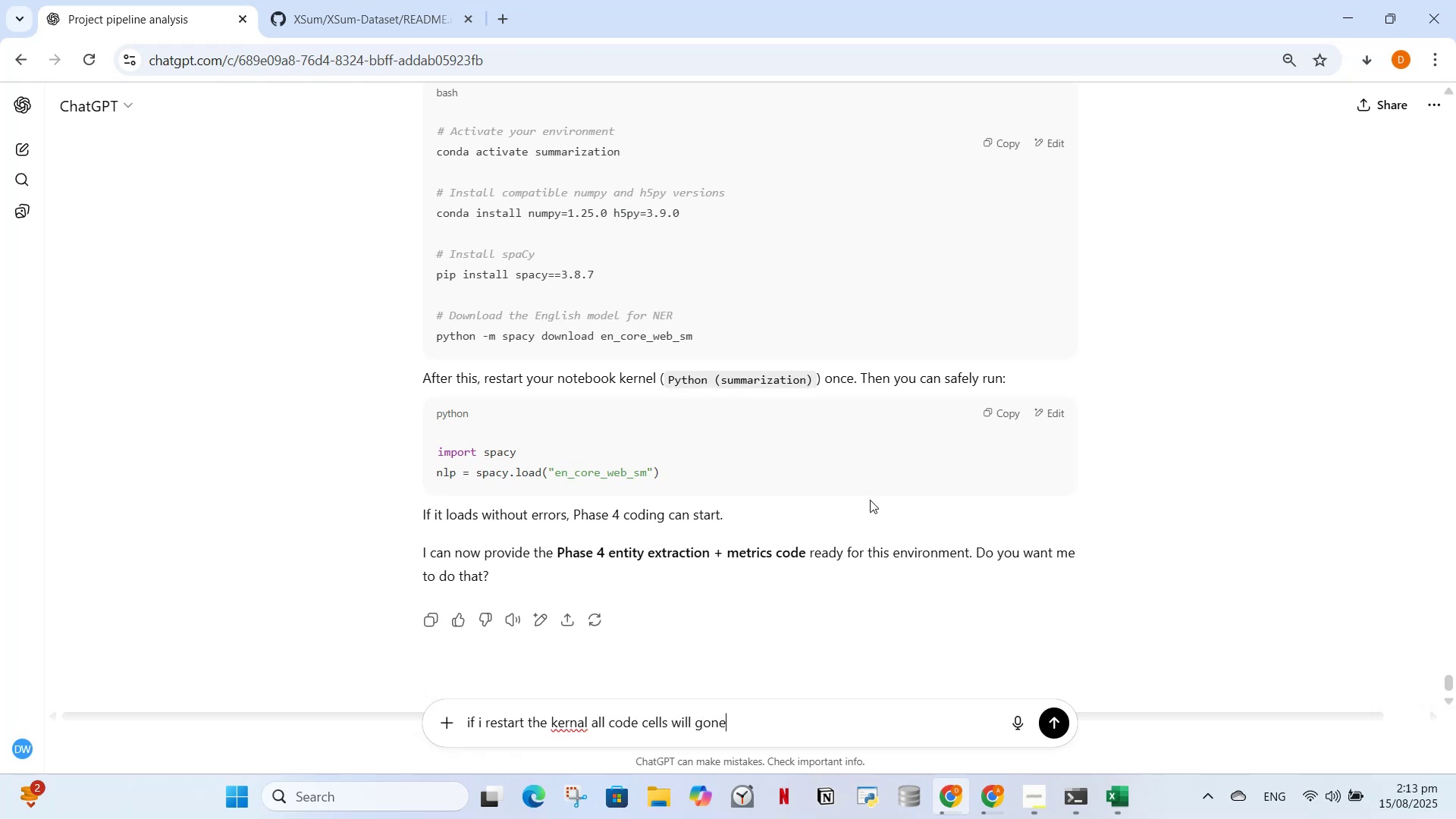 
key(Enter)
 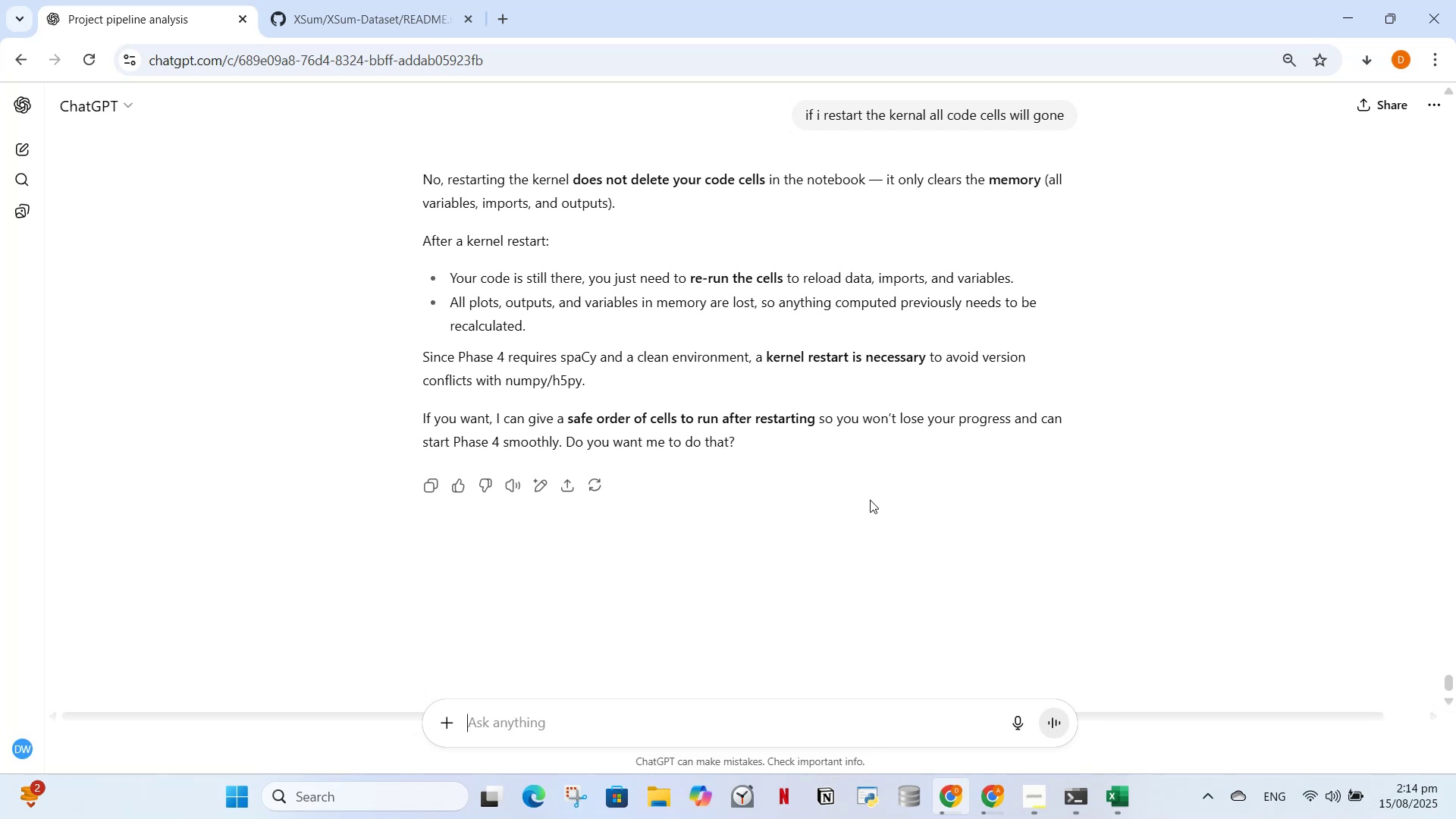 
wait(26.66)
 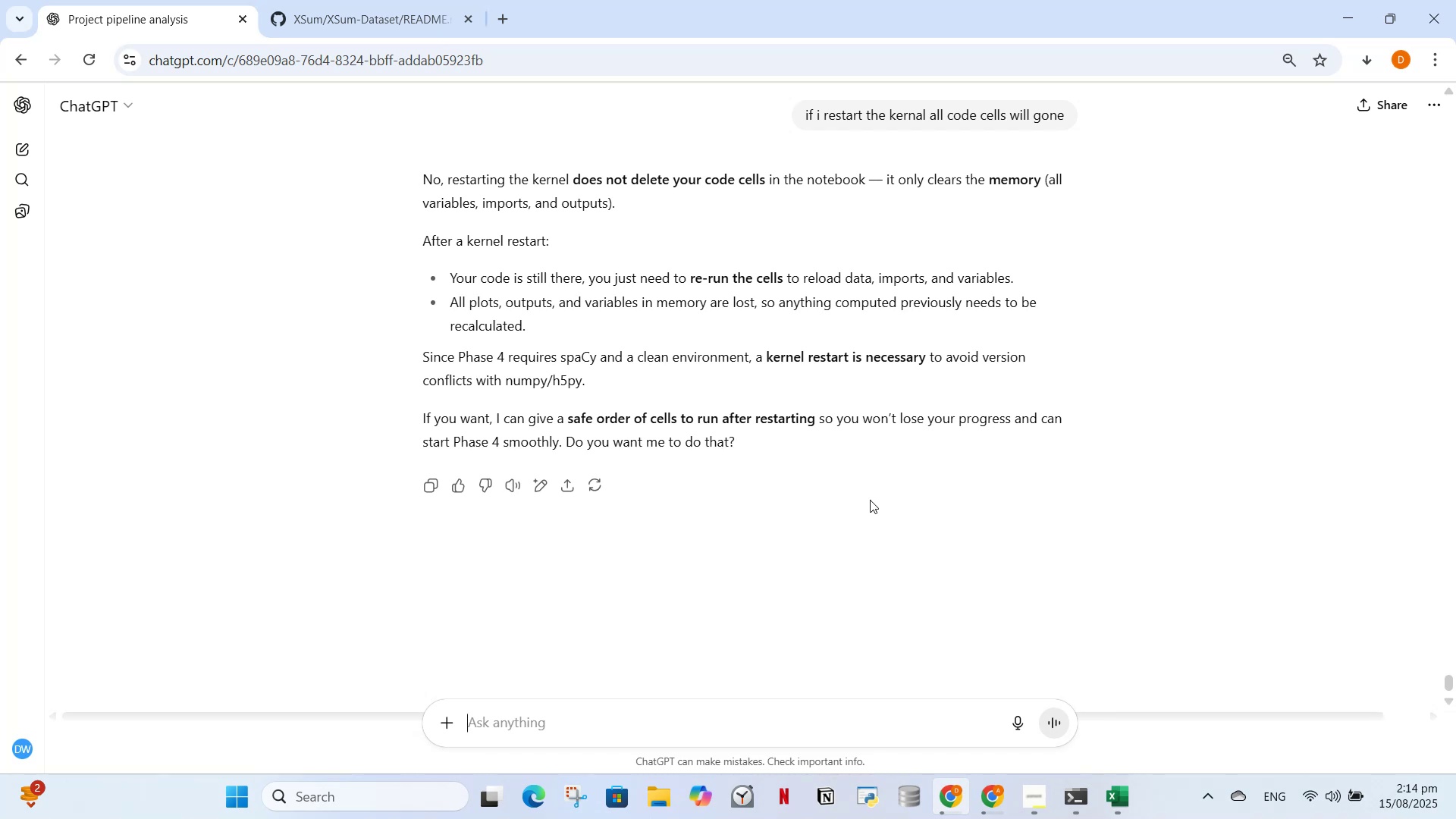 
type(okay)
 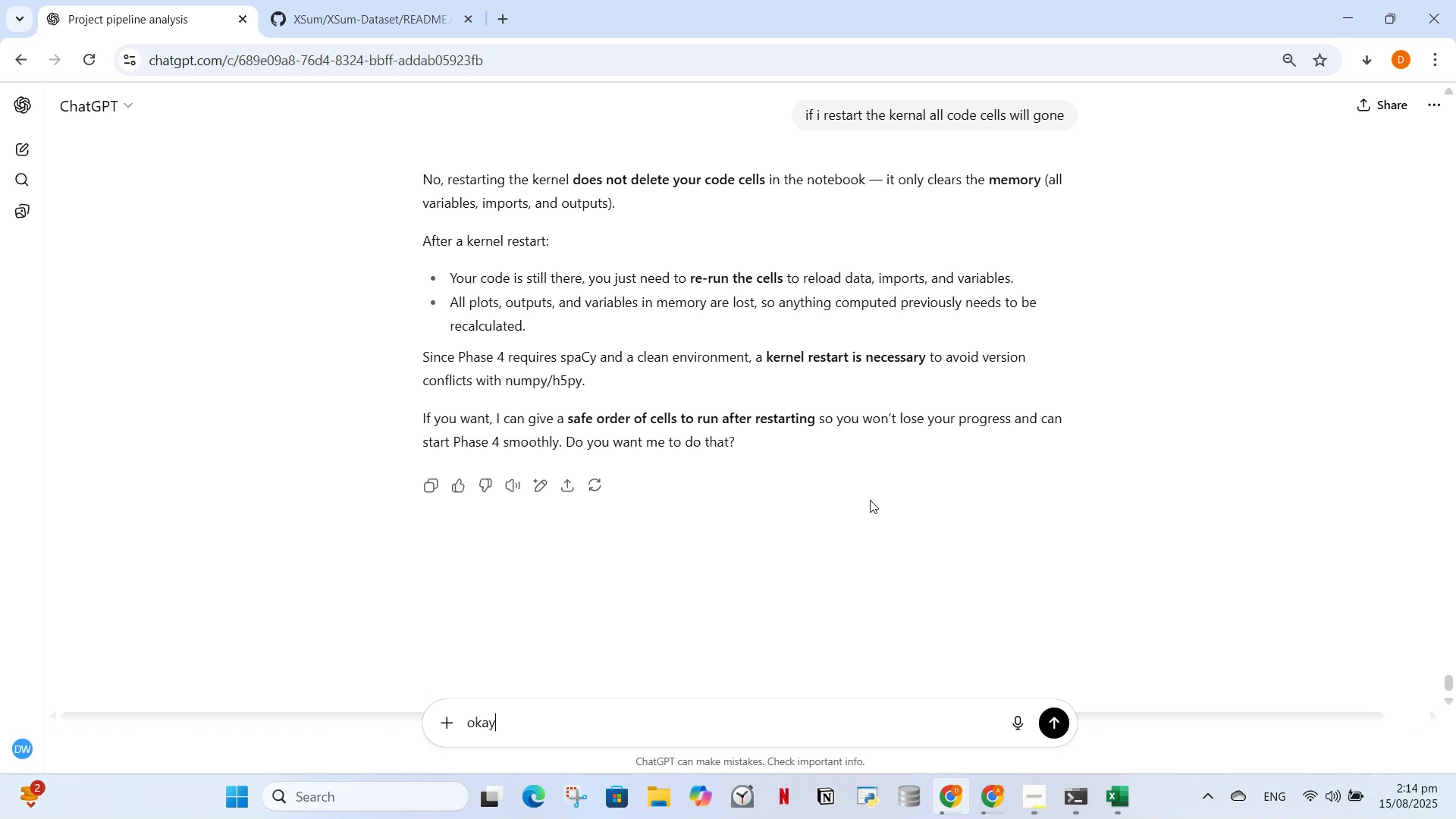 
key(Enter)
 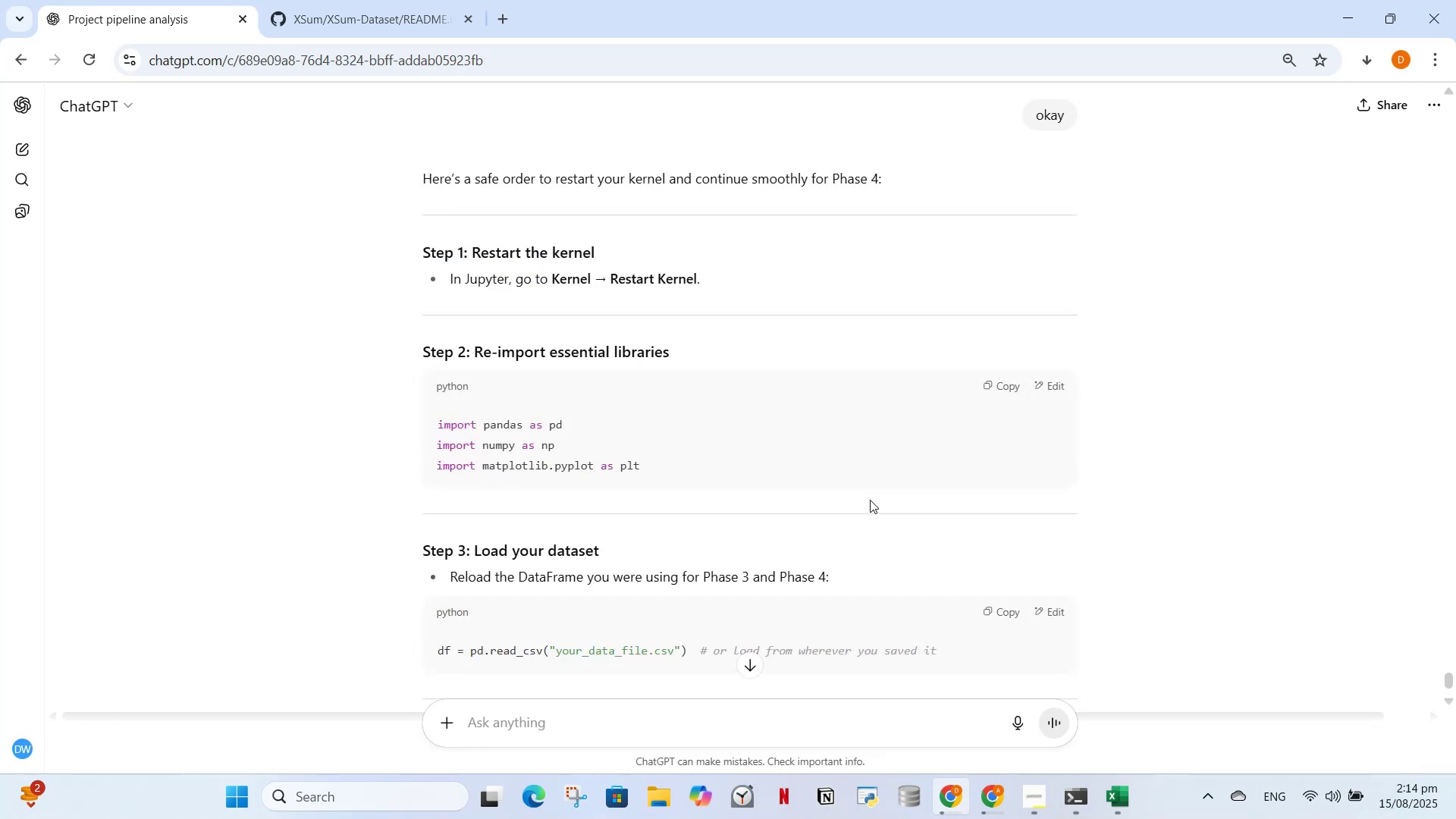 
wait(17.16)
 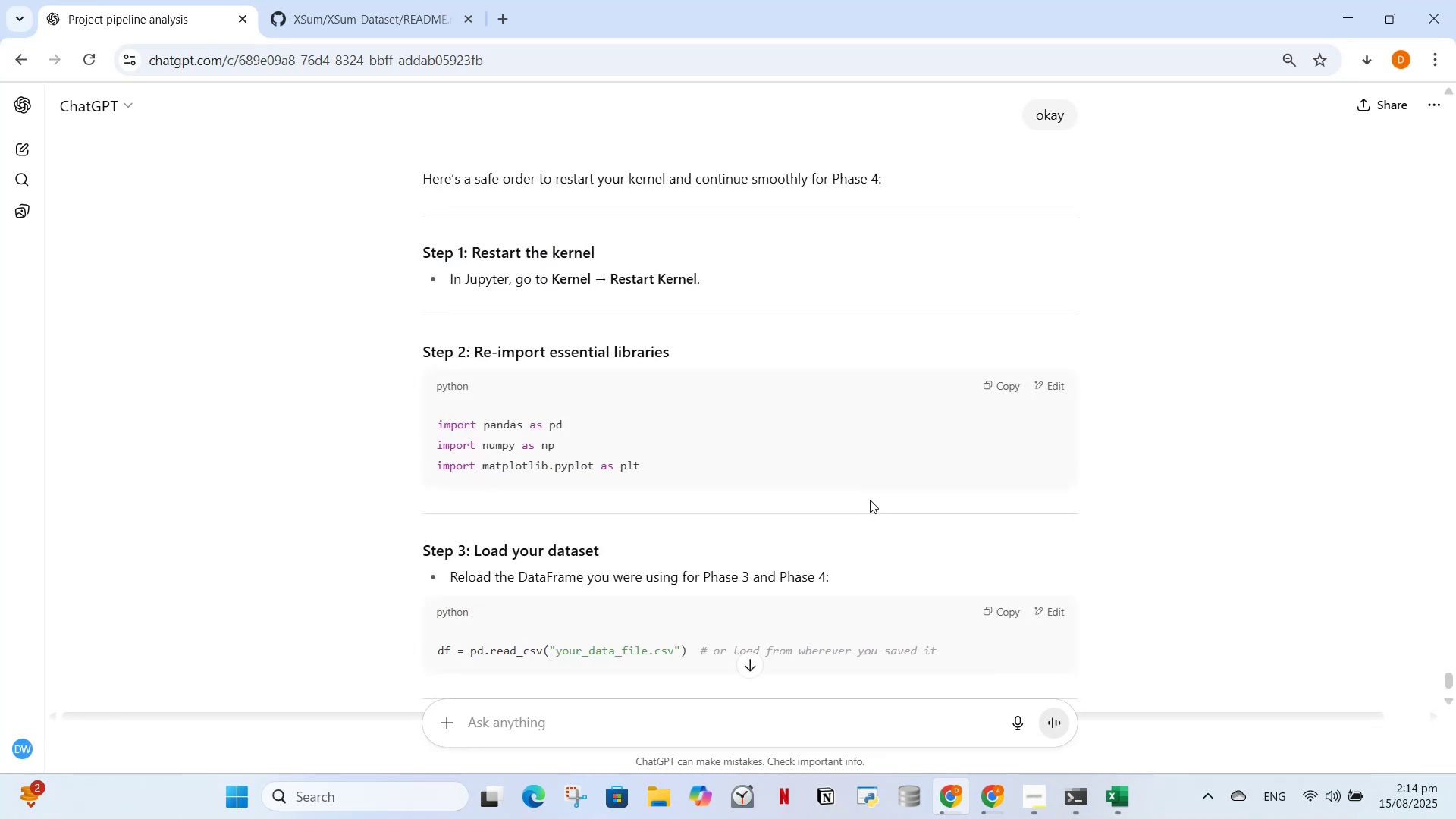 
scroll: coordinate [543, 571], scroll_direction: down, amount: 8.0
 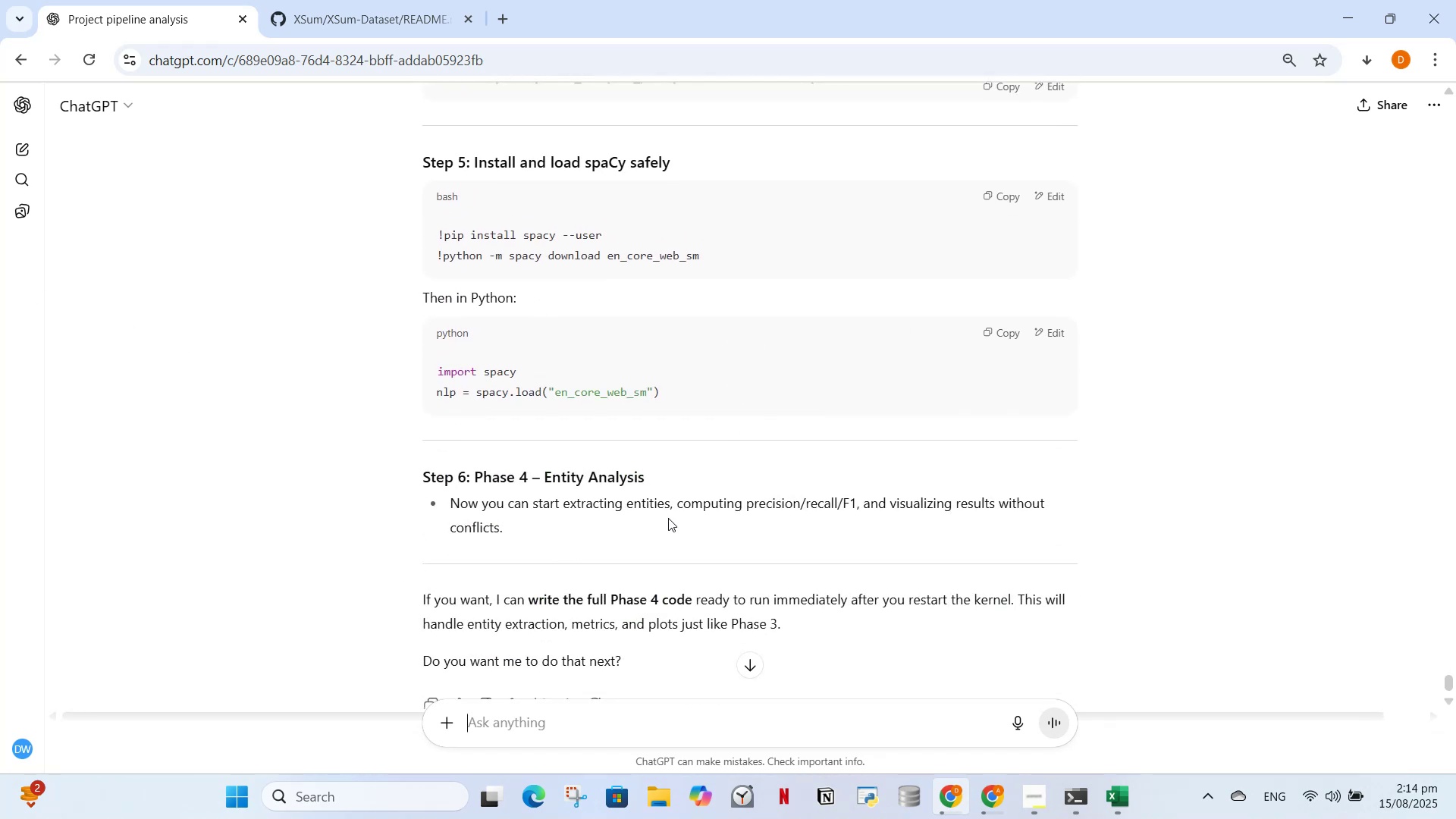 
scroll: coordinate [814, 406], scroll_direction: up, amount: 23.0
 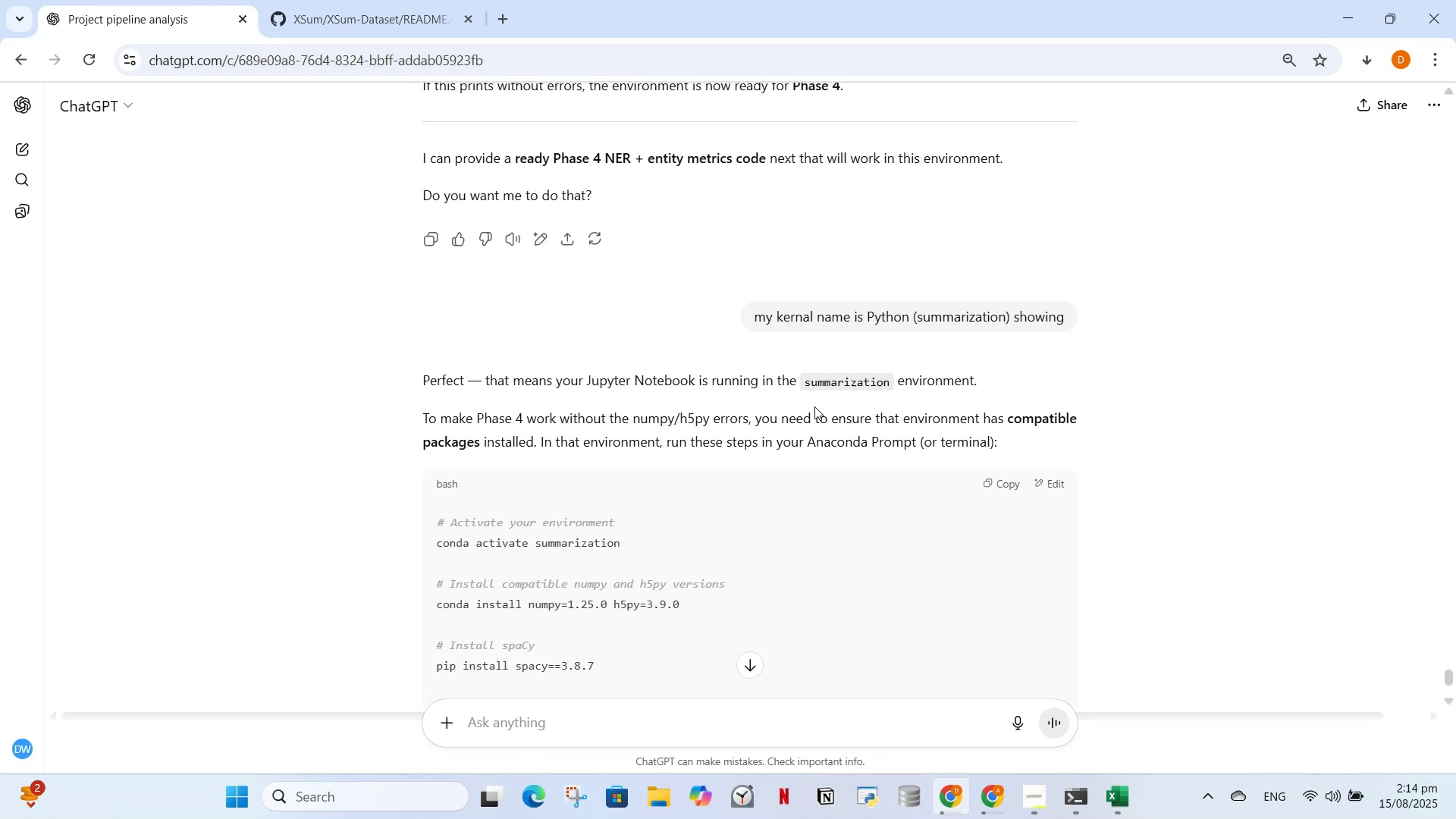 
scroll: coordinate [812, 410], scroll_direction: down, amount: 2.0
 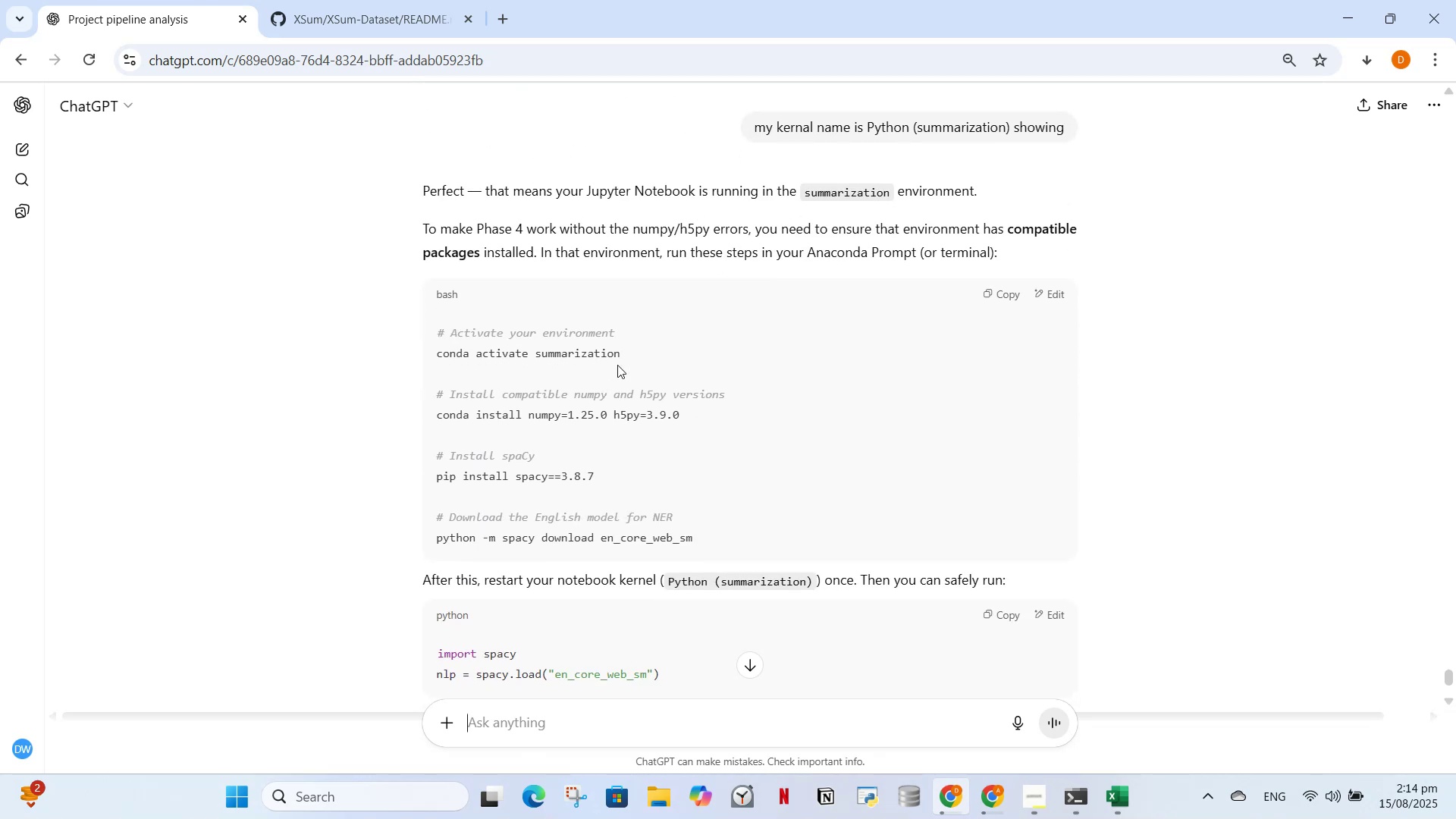 
left_click_drag(start_coordinate=[633, 345], to_coordinate=[426, 356])
 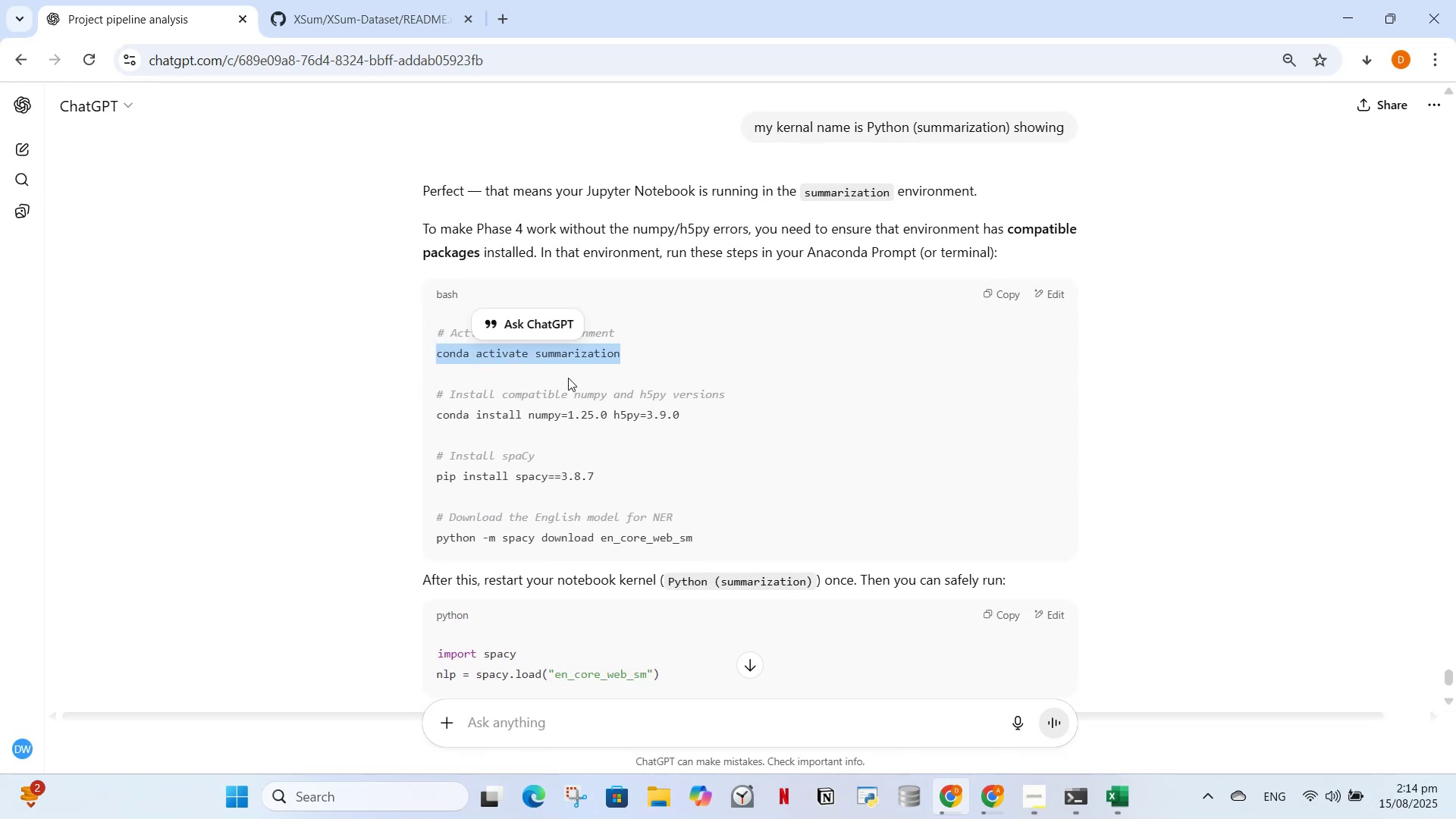 
key(Control+C)
 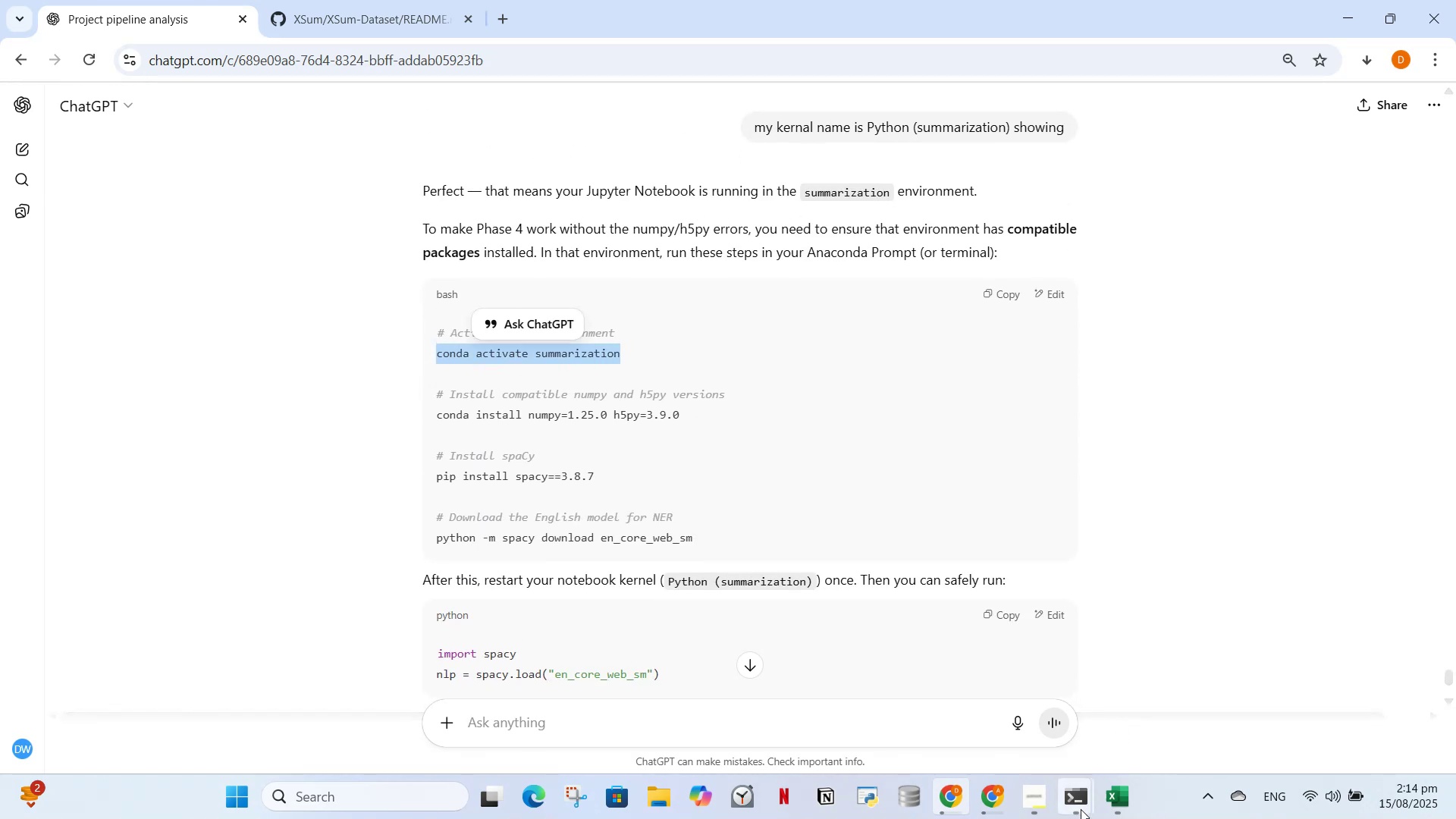 
left_click([1081, 809])
 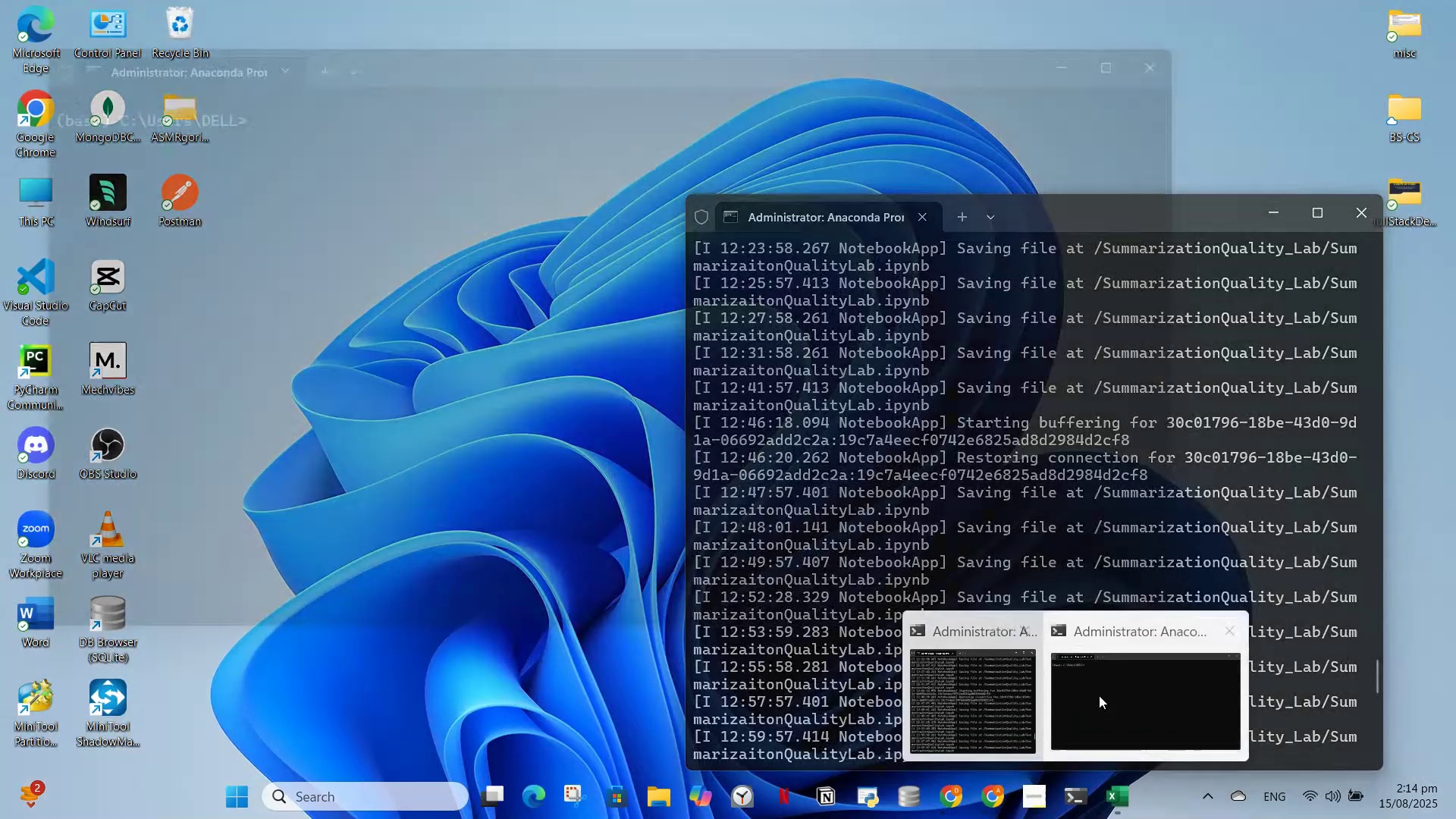 
left_click([1128, 705])
 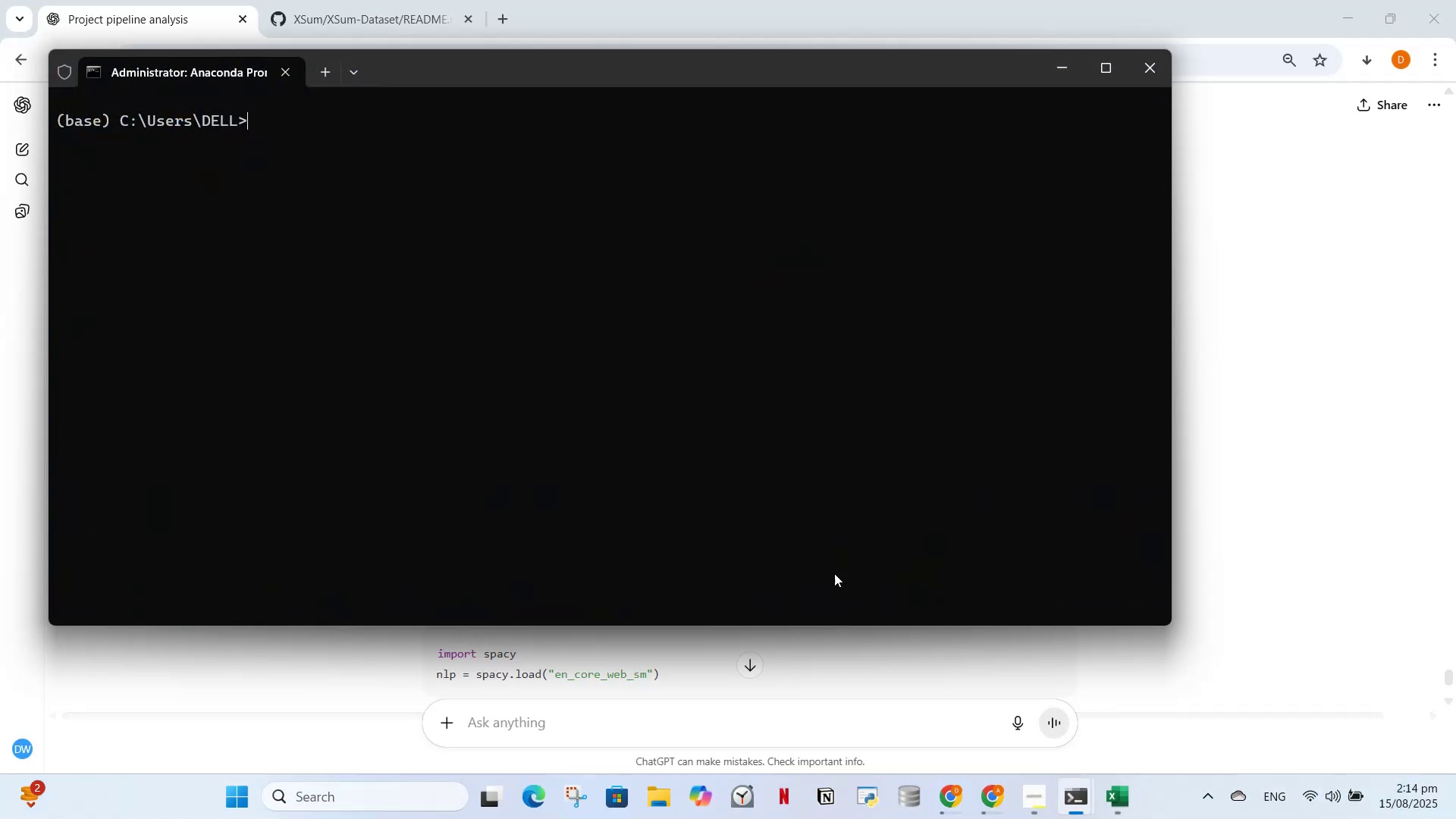 
key(Control+V)
 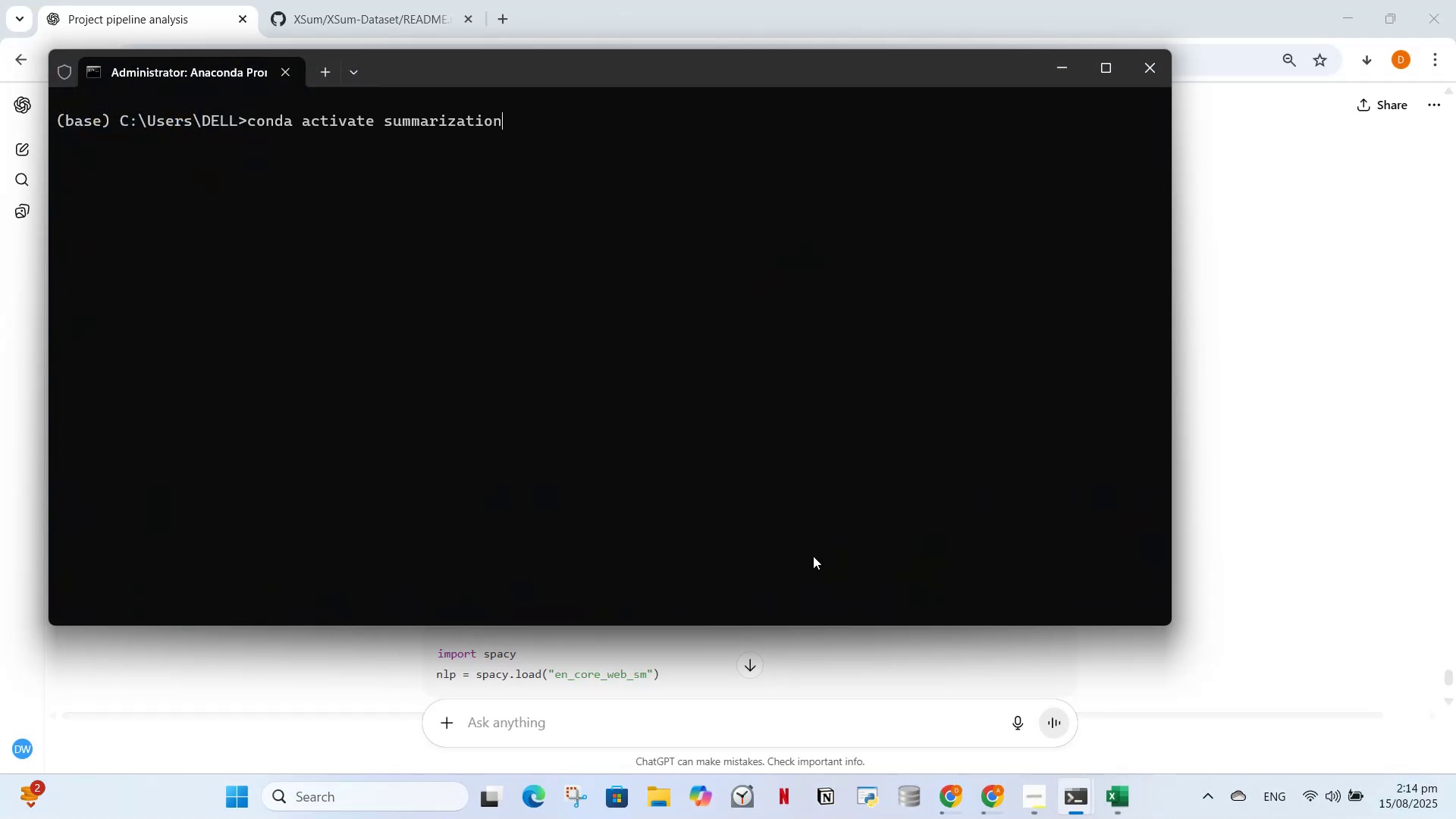 
key(Enter)
 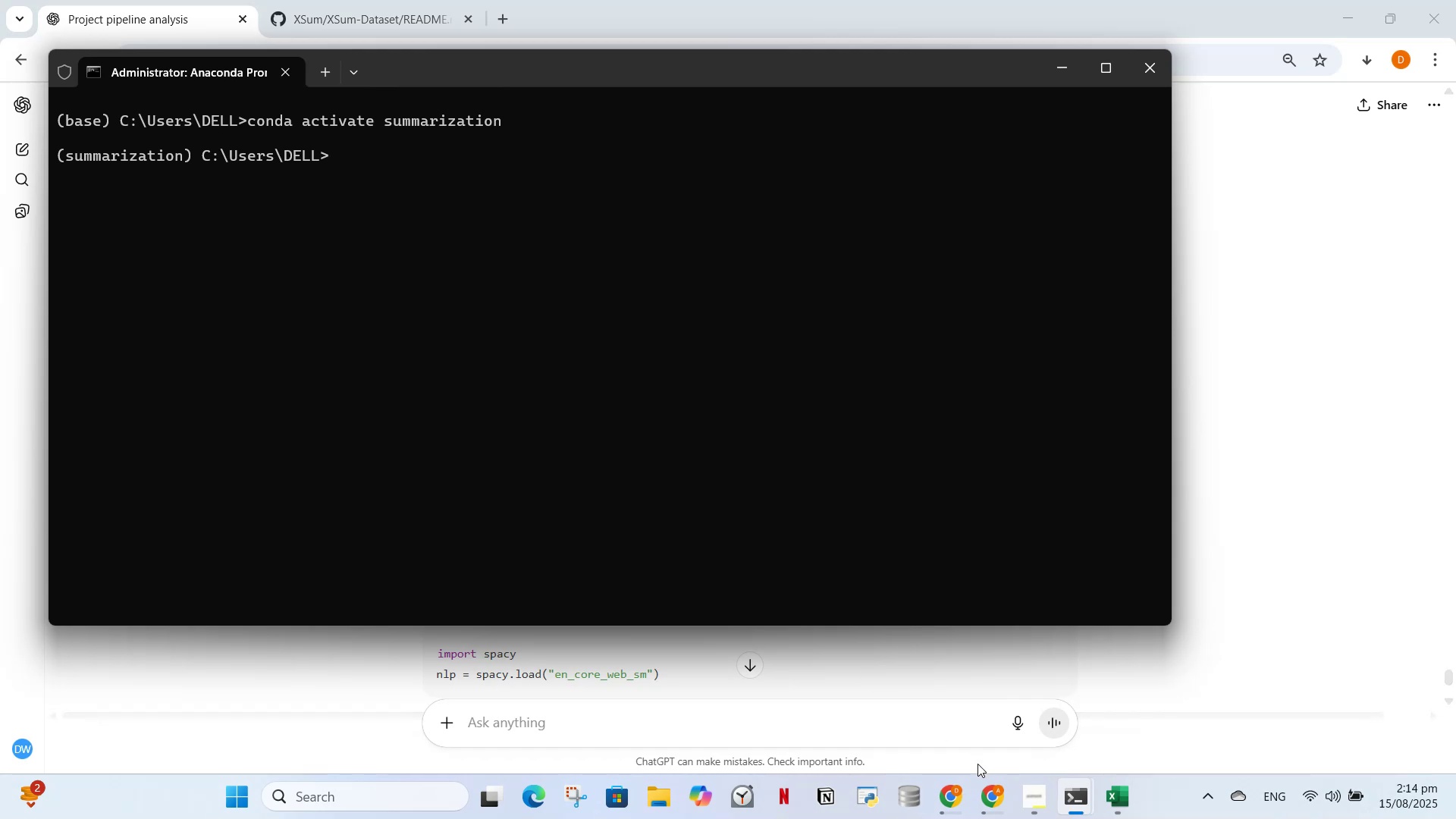 
left_click([977, 801])
 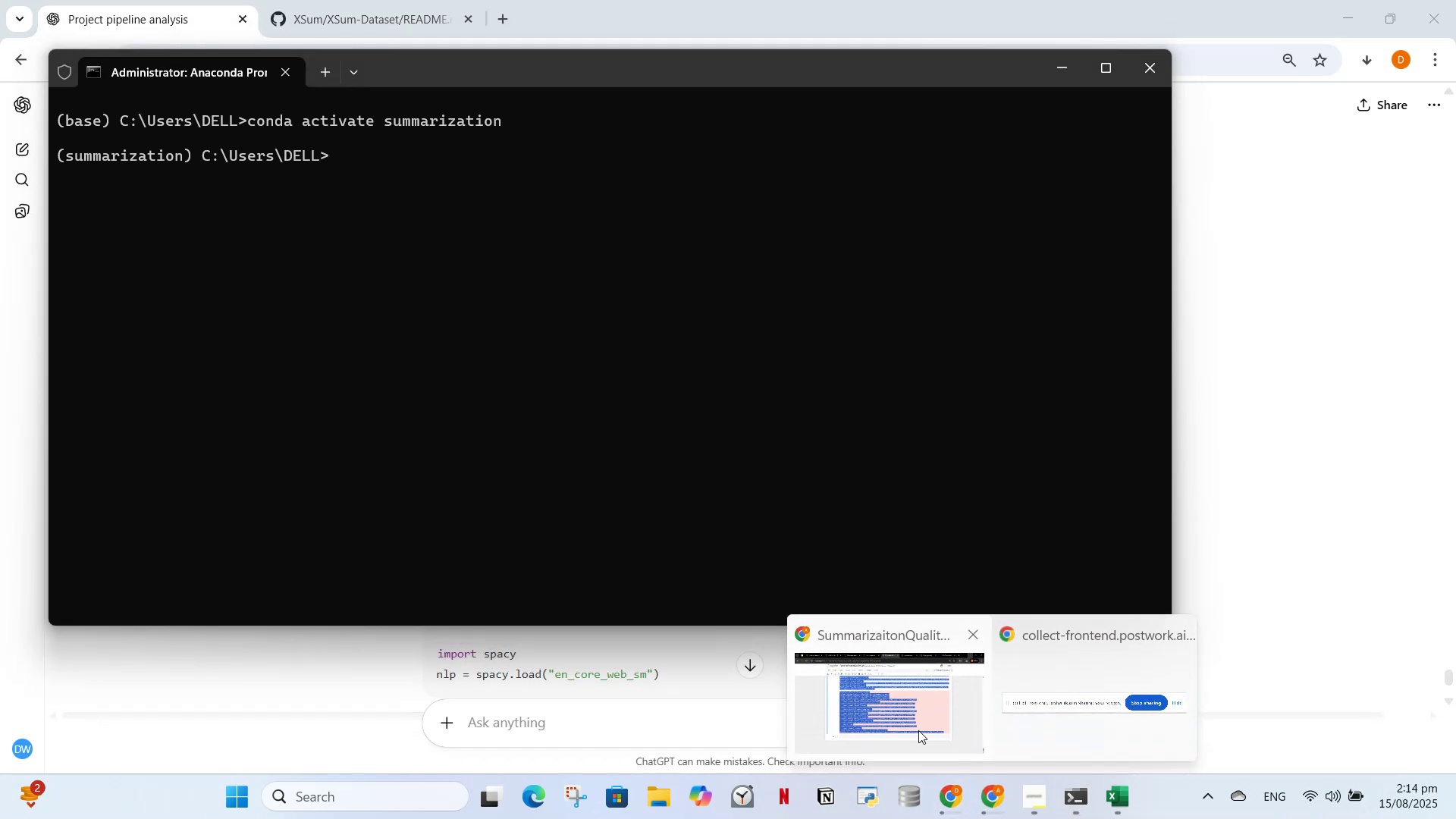 
left_click([918, 730])
 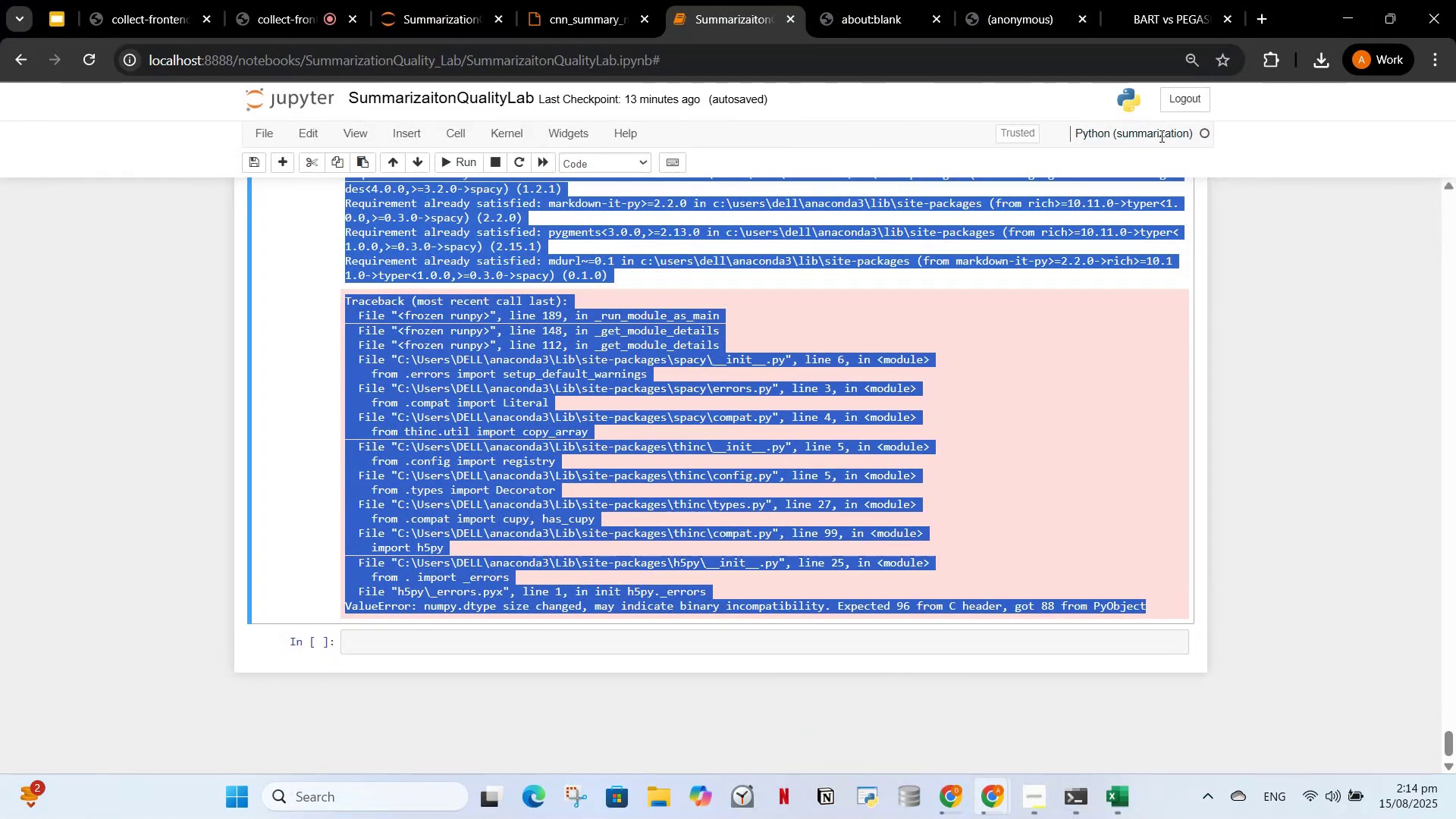 
left_click([1349, 13])
 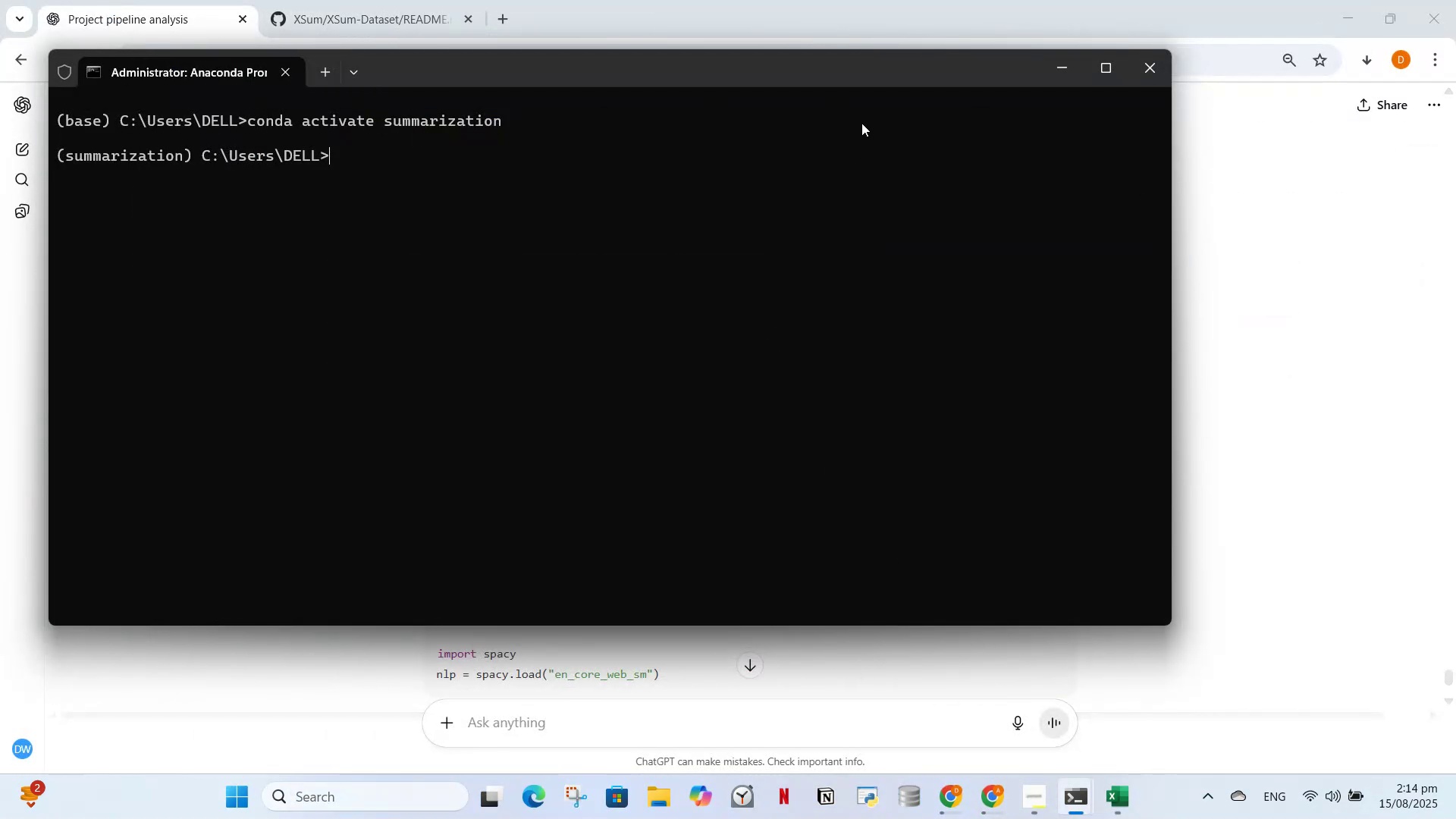 
left_click_drag(start_coordinate=[846, 75], to_coordinate=[1050, 488])
 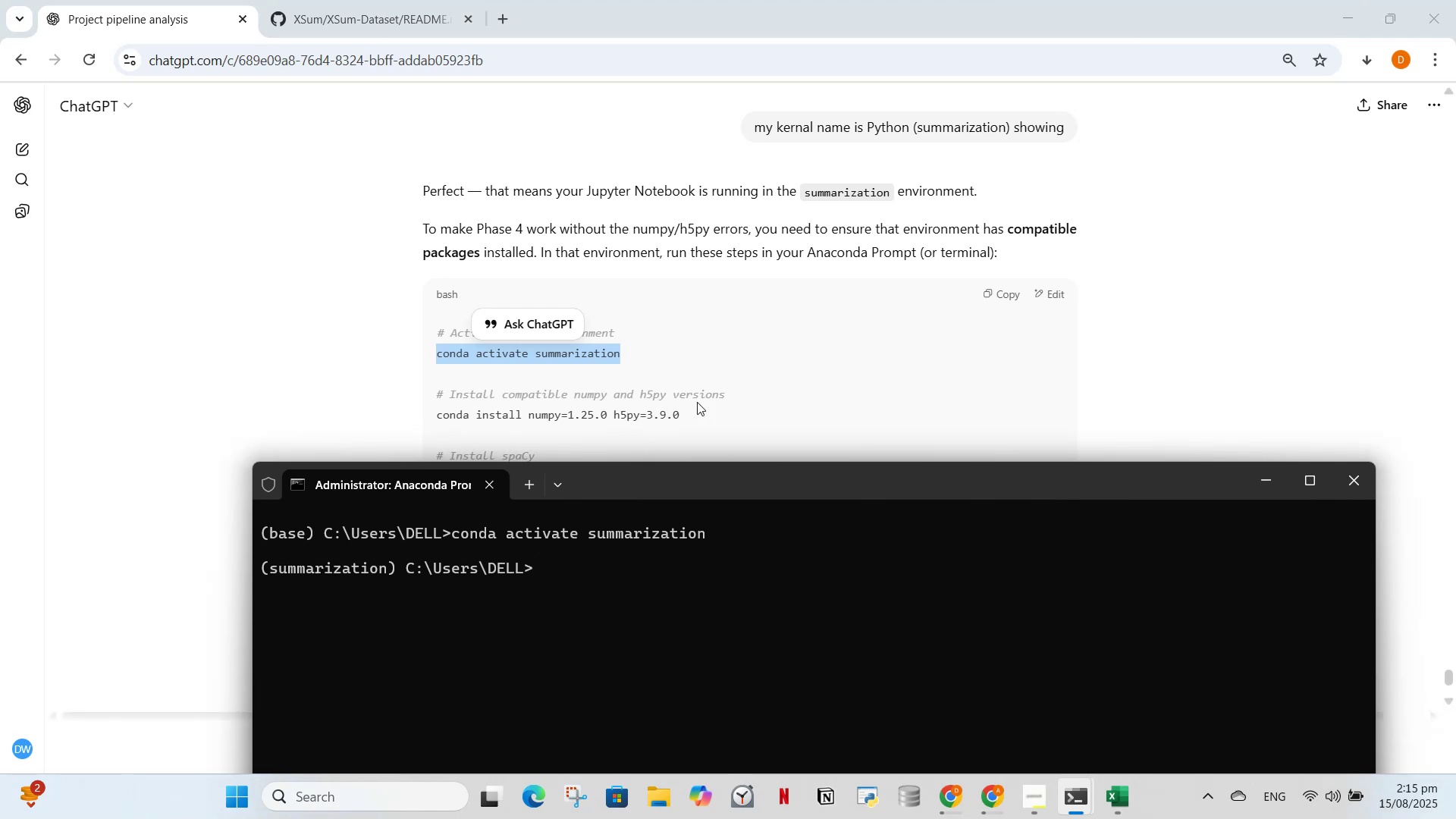 
left_click_drag(start_coordinate=[701, 411], to_coordinate=[439, 420])
 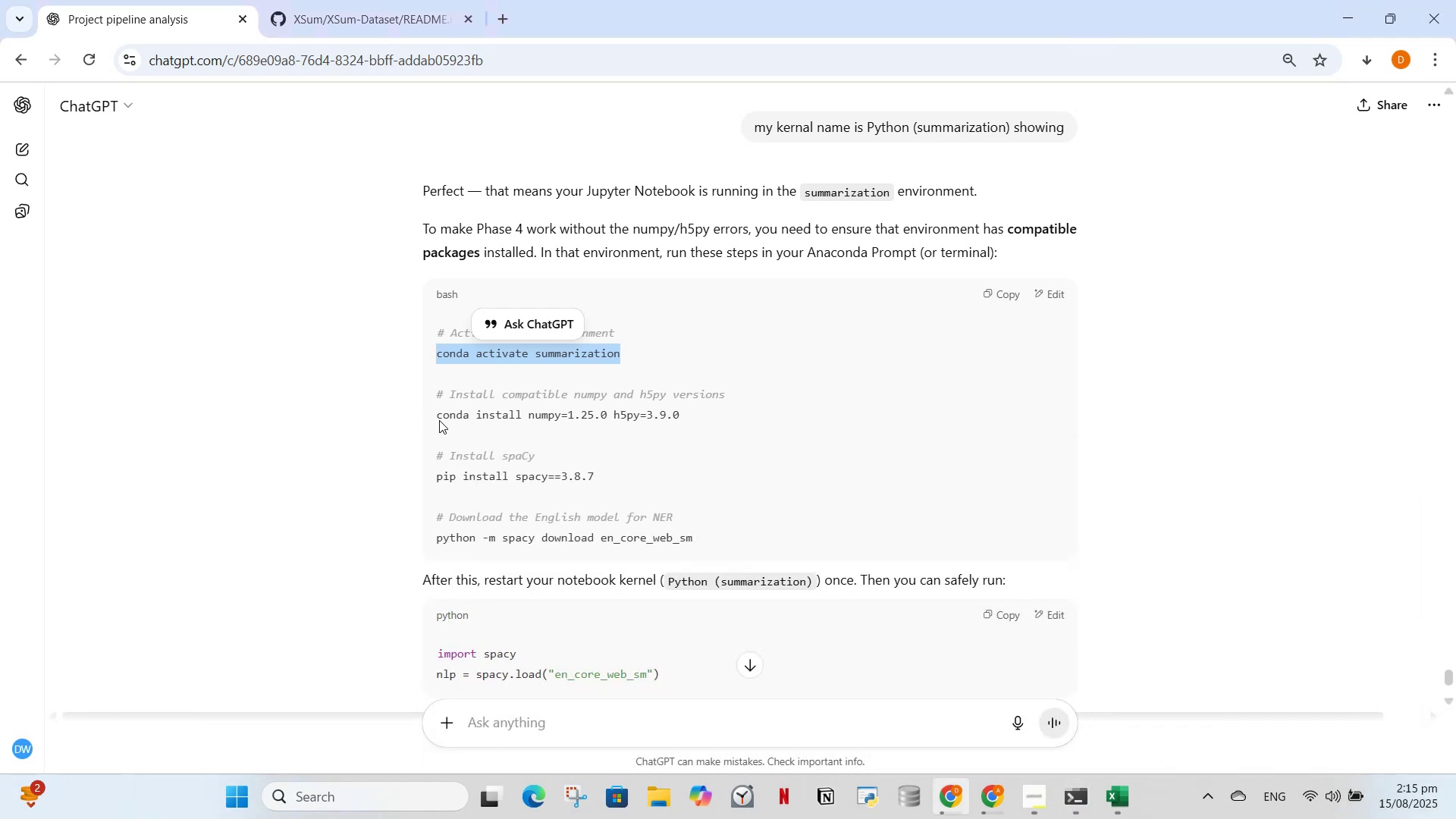 
left_click_drag(start_coordinate=[439, 420], to_coordinate=[651, 419])
 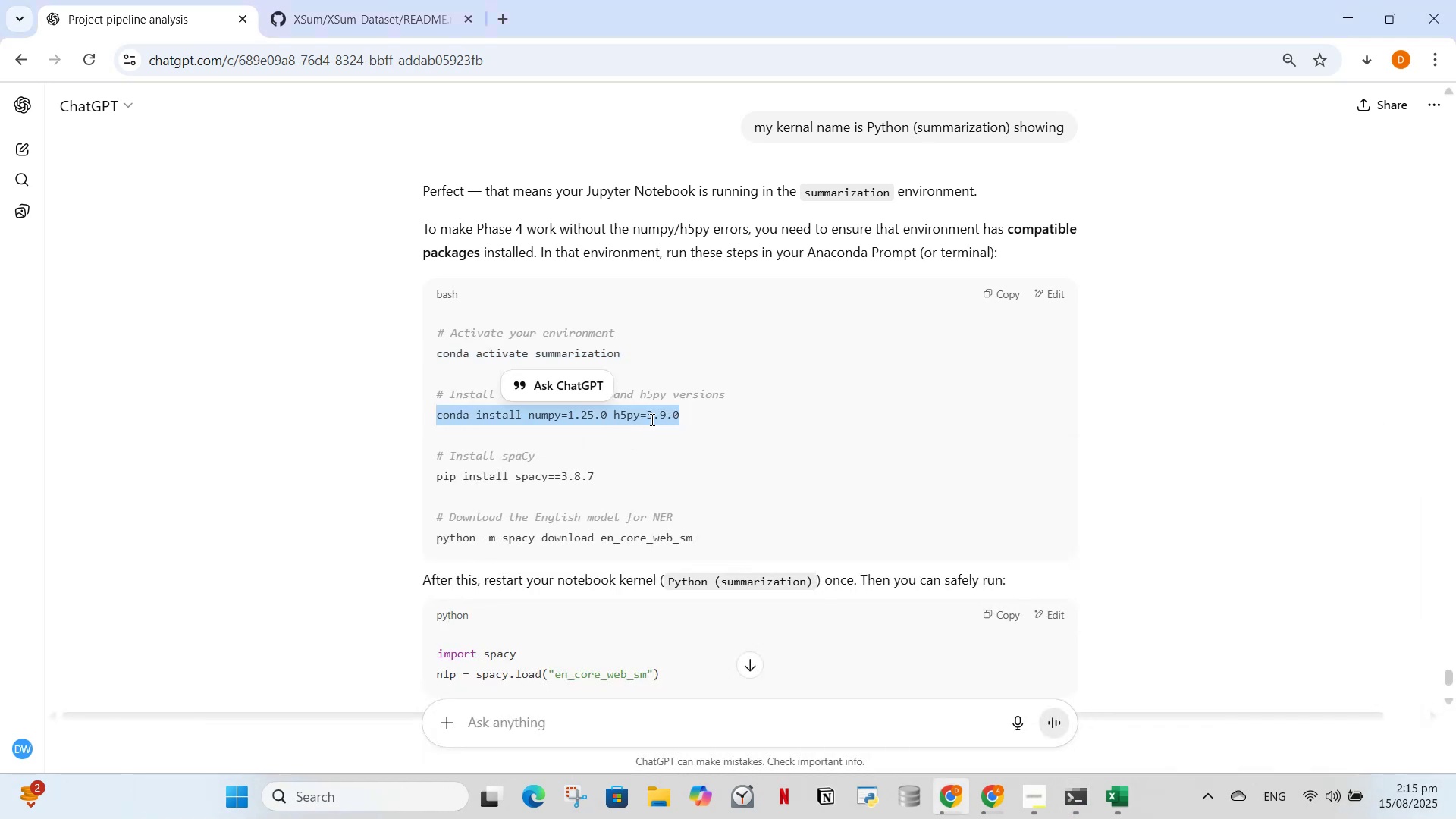 
key(Control+C)
 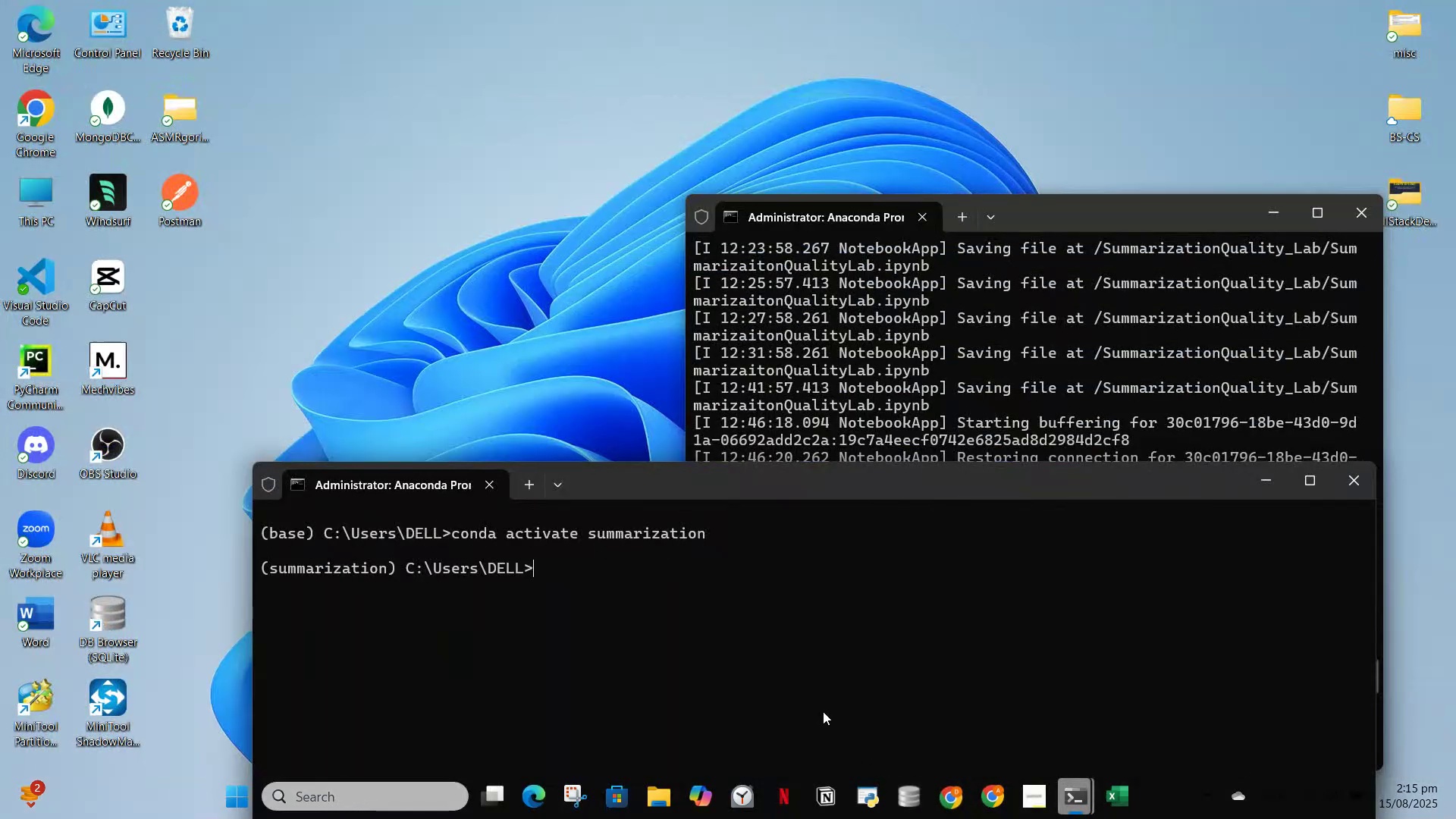 
key(Control+V)
 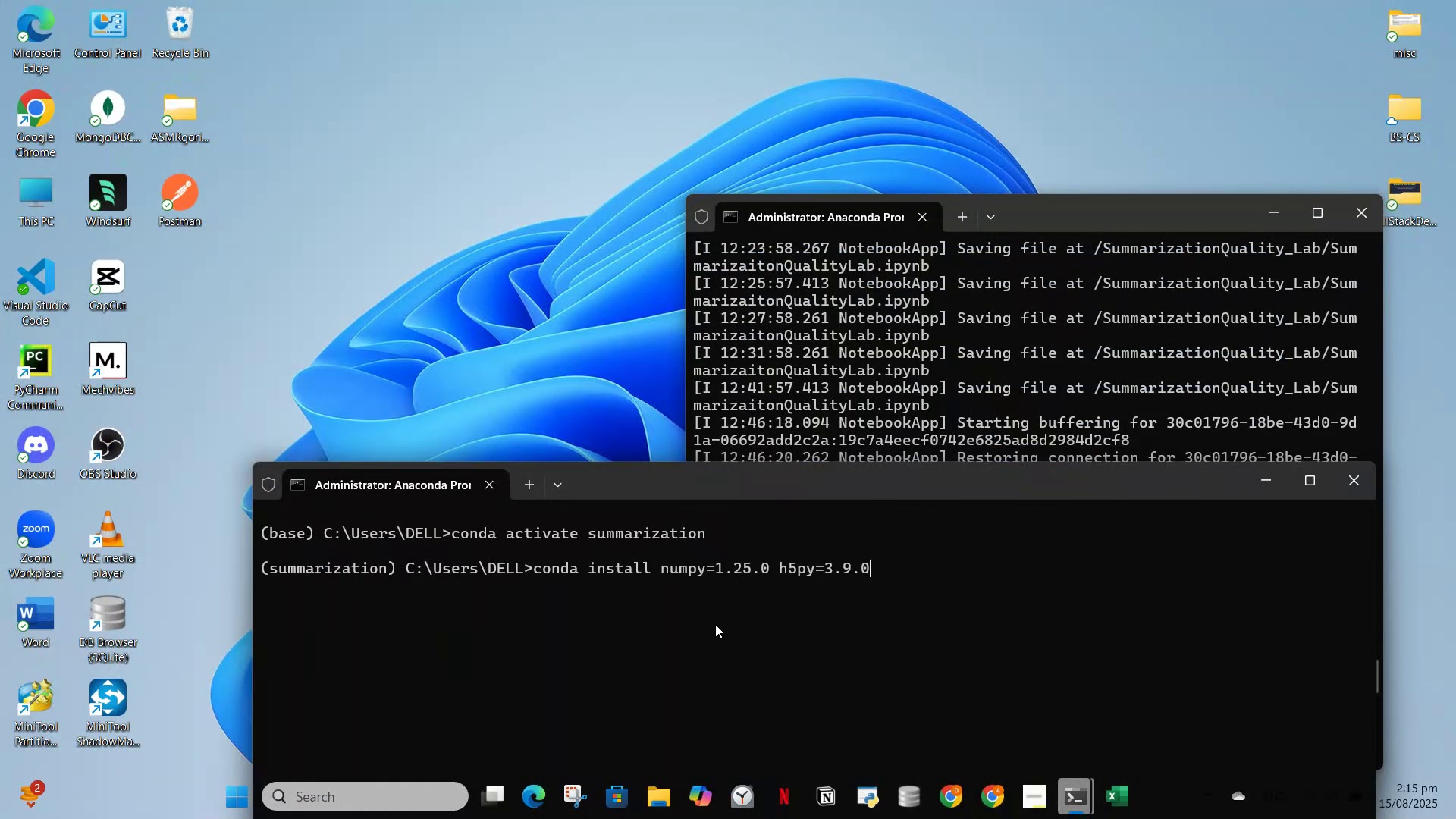 
key(Enter)
 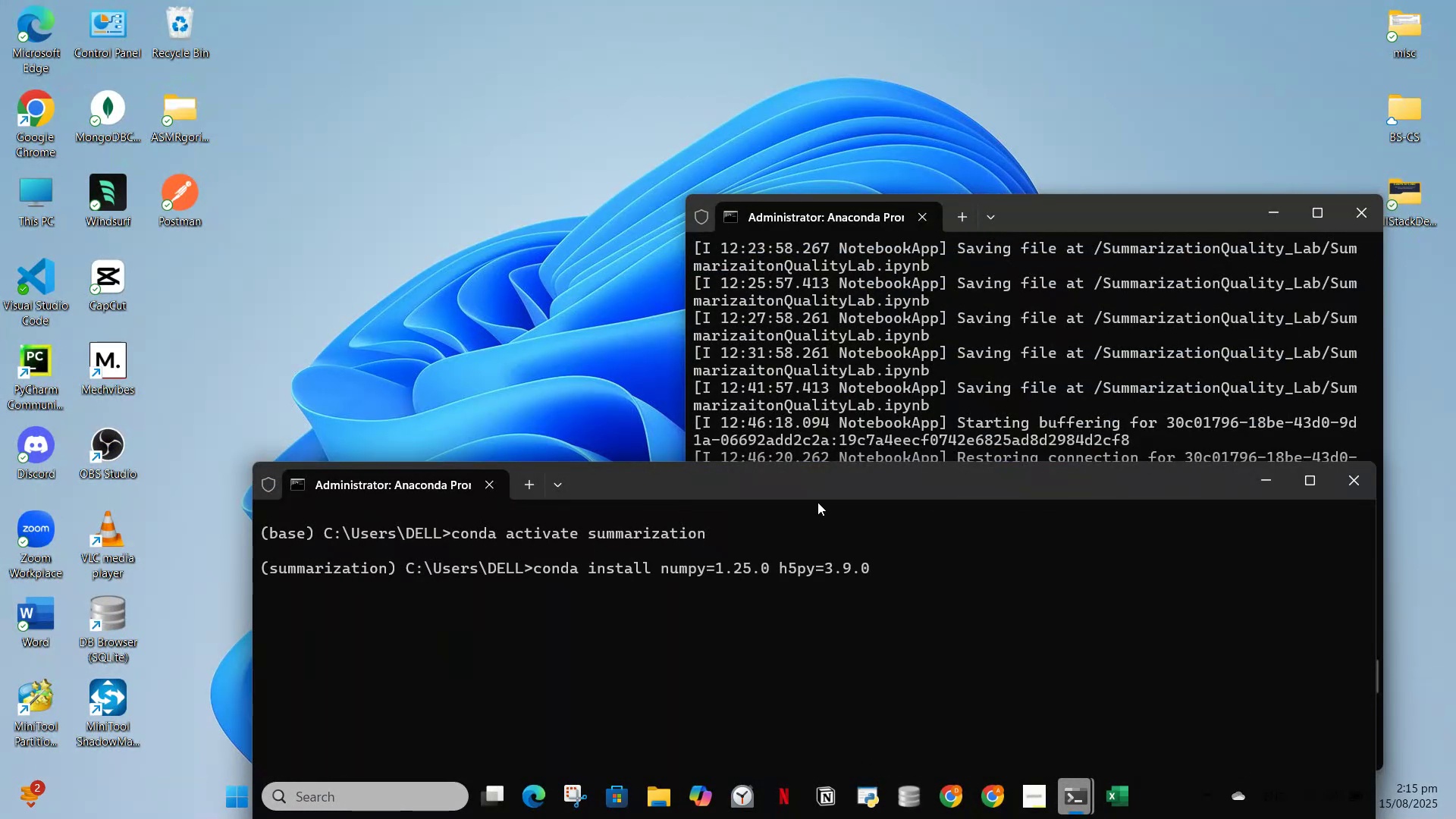 
left_click_drag(start_coordinate=[787, 485], to_coordinate=[725, 139])
 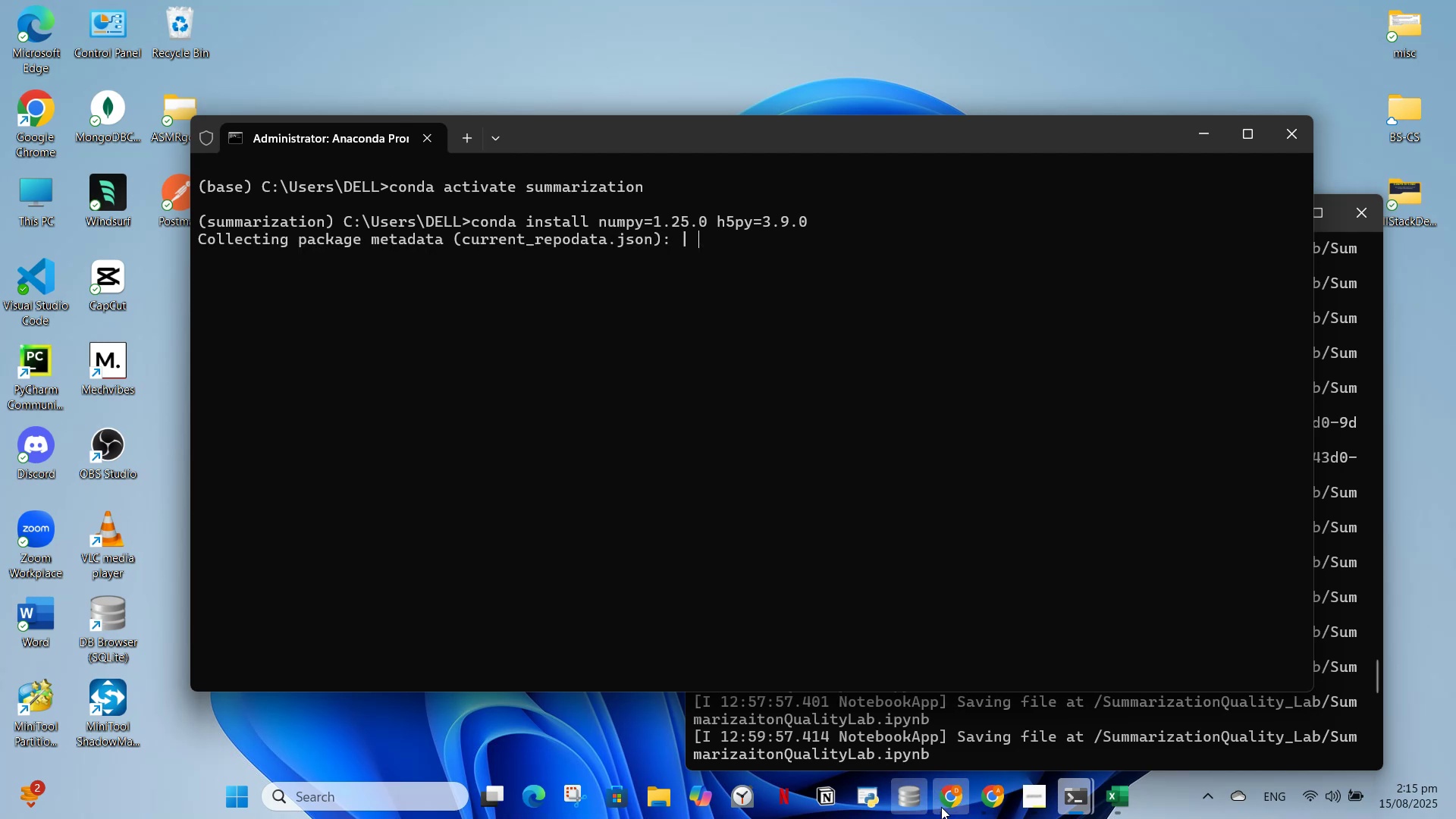 
left_click([943, 805])
 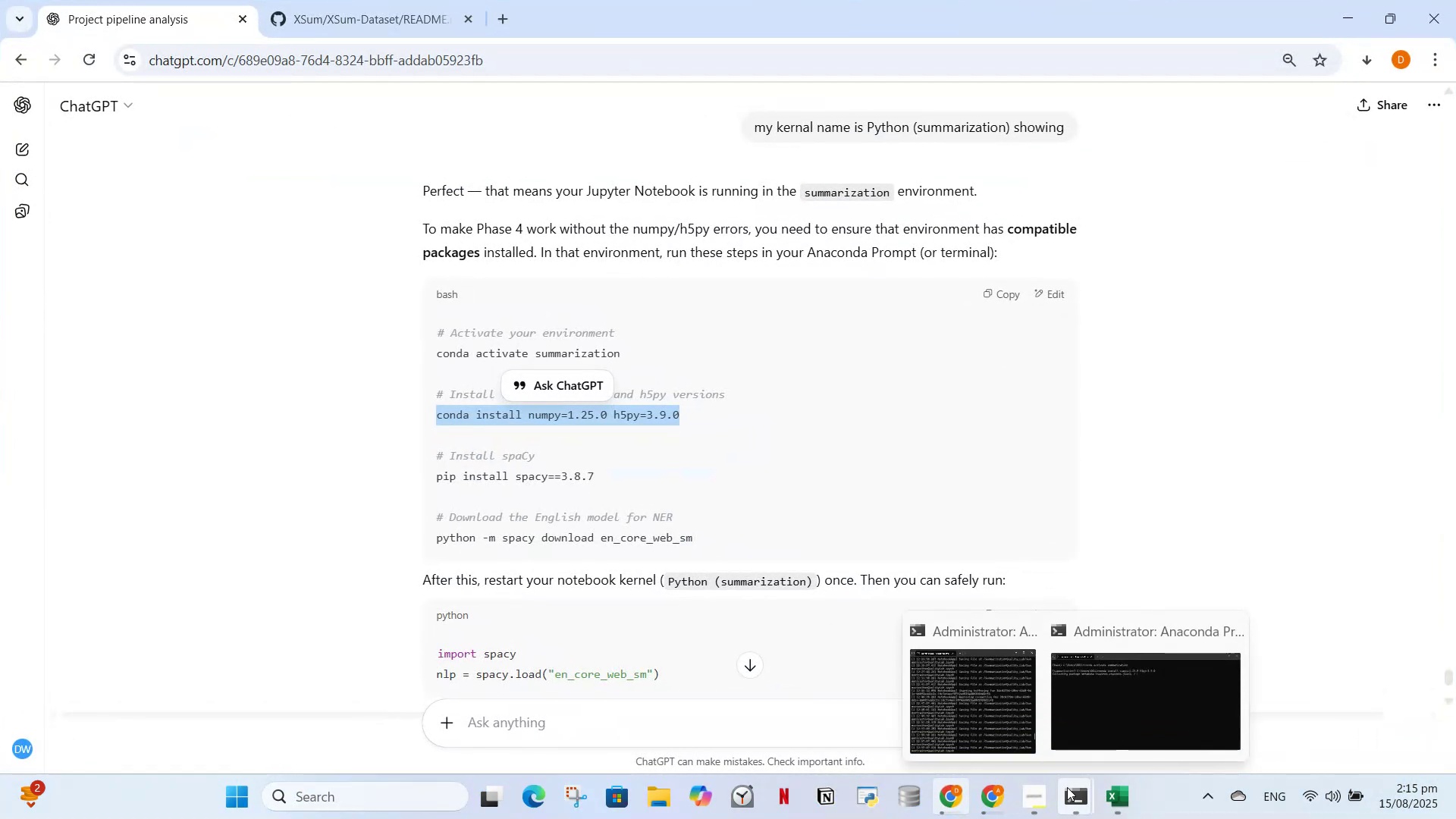 
left_click([1078, 701])
 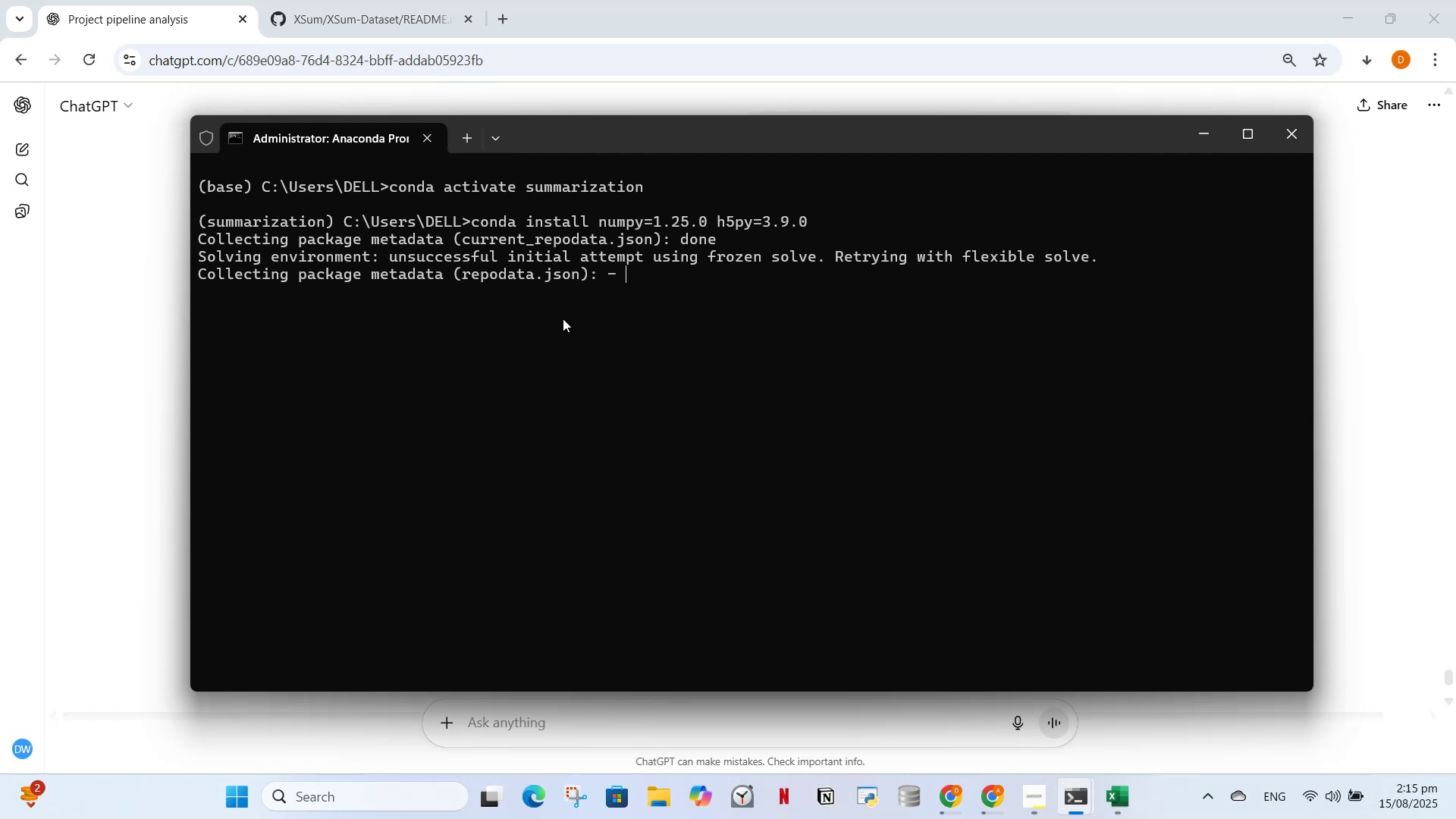 
wait(15.69)
 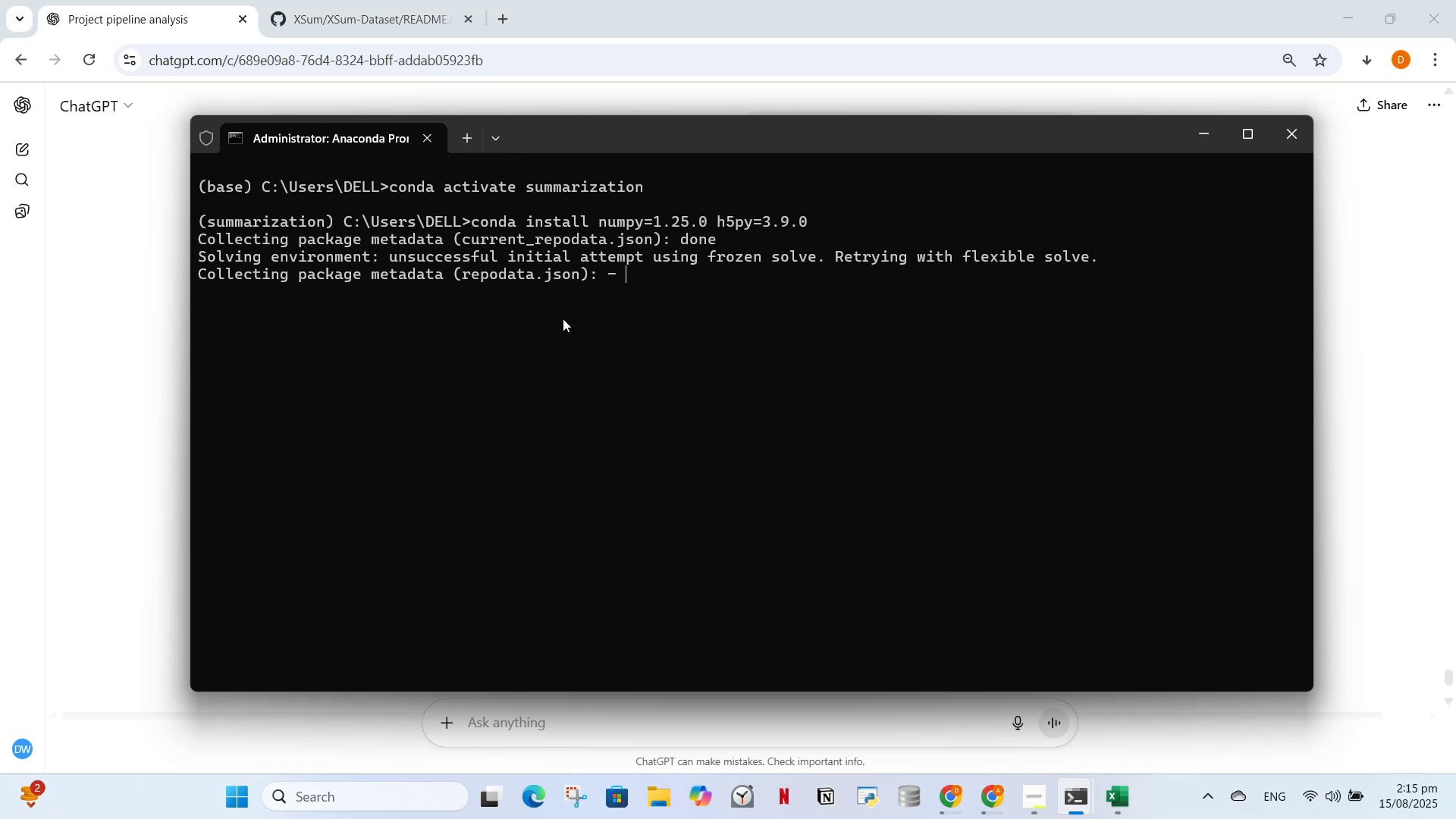 
left_click_drag(start_coordinate=[554, 136], to_coordinate=[554, 550])
 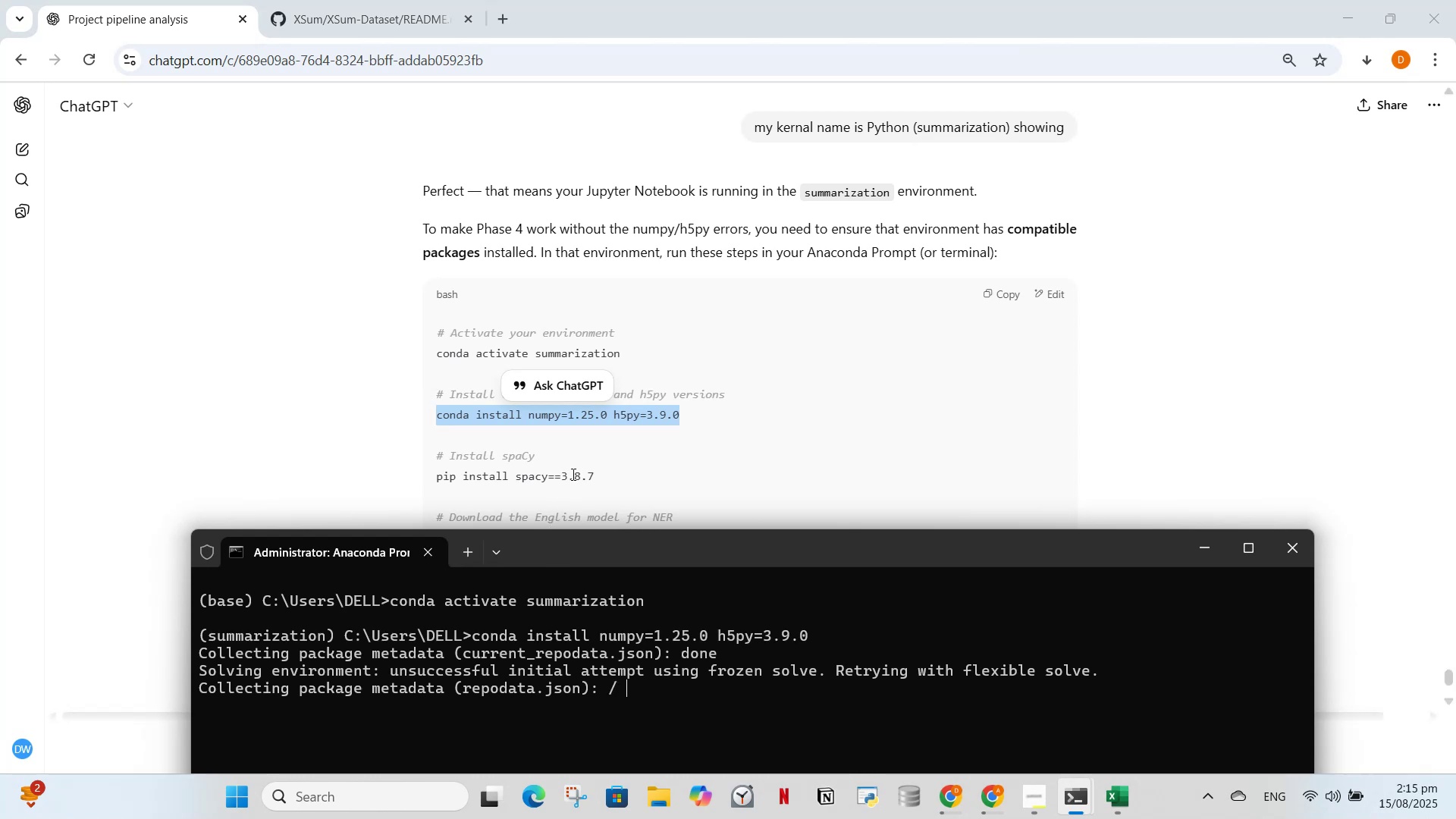 
scroll: coordinate [611, 400], scroll_direction: down, amount: 4.0
 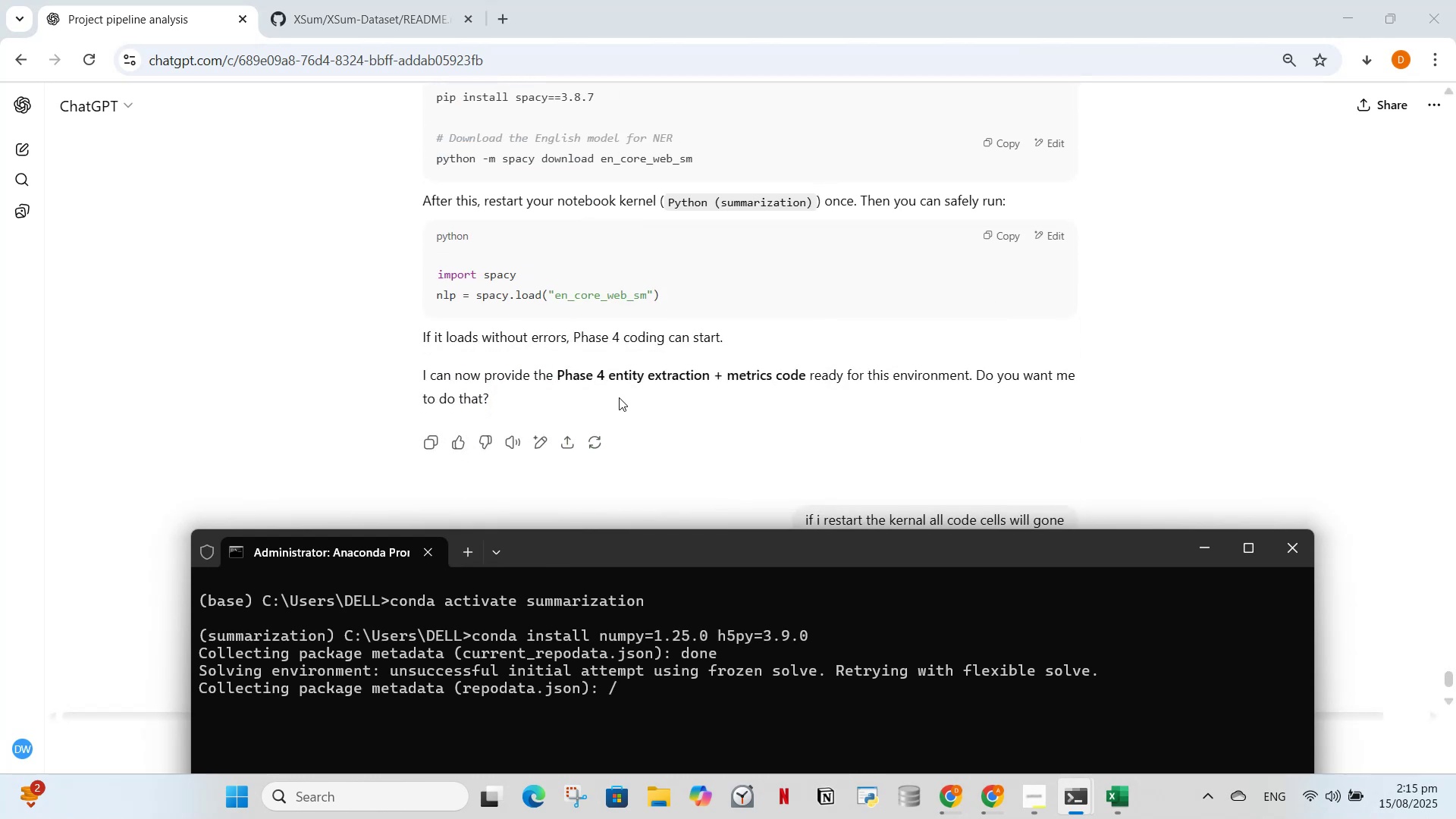 
scroll: coordinate [619, 397], scroll_direction: up, amount: 1.0
 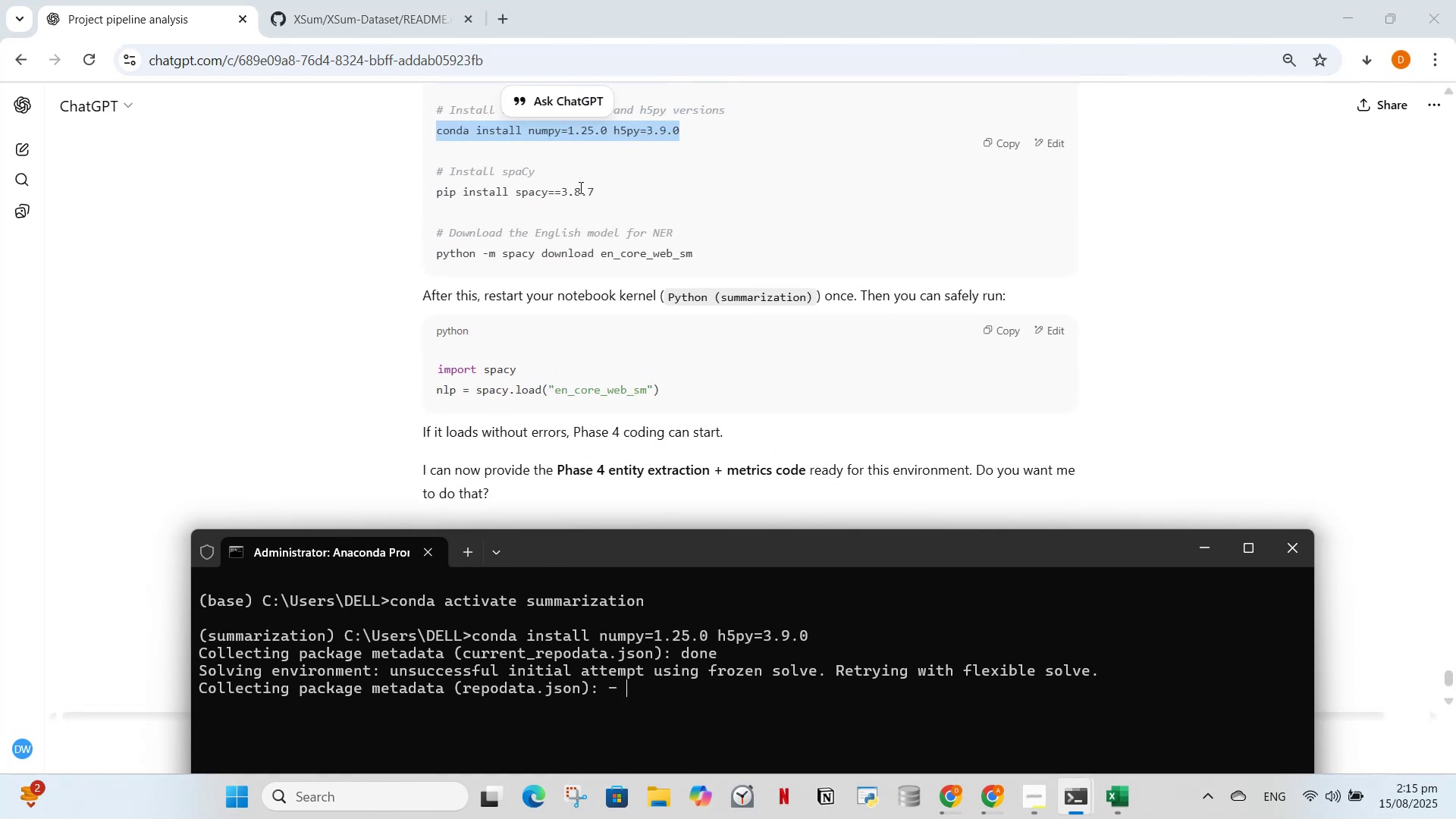 
left_click_drag(start_coordinate=[602, 193], to_coordinate=[459, 195])
 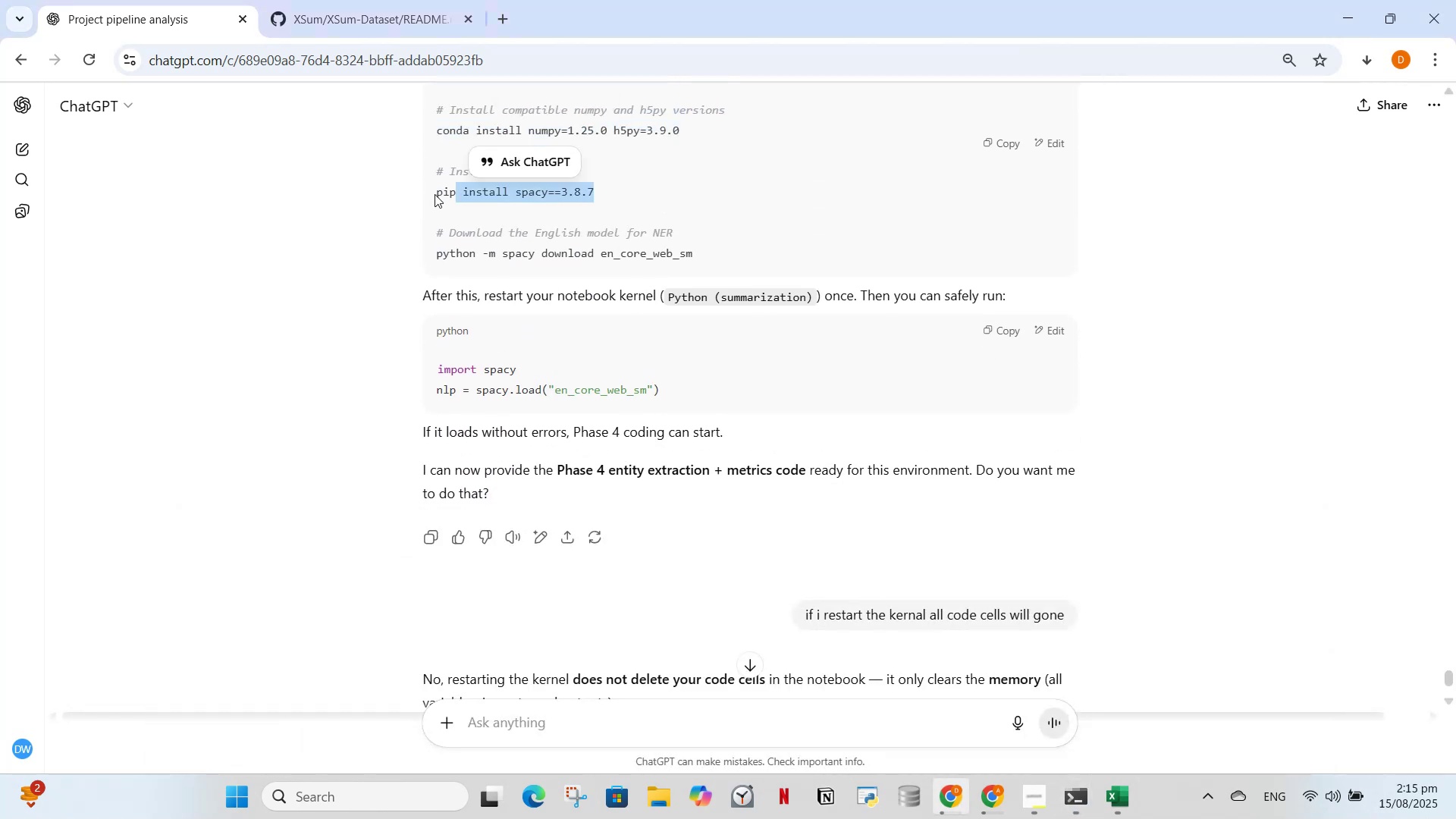 
left_click_drag(start_coordinate=[435, 194], to_coordinate=[606, 191])
 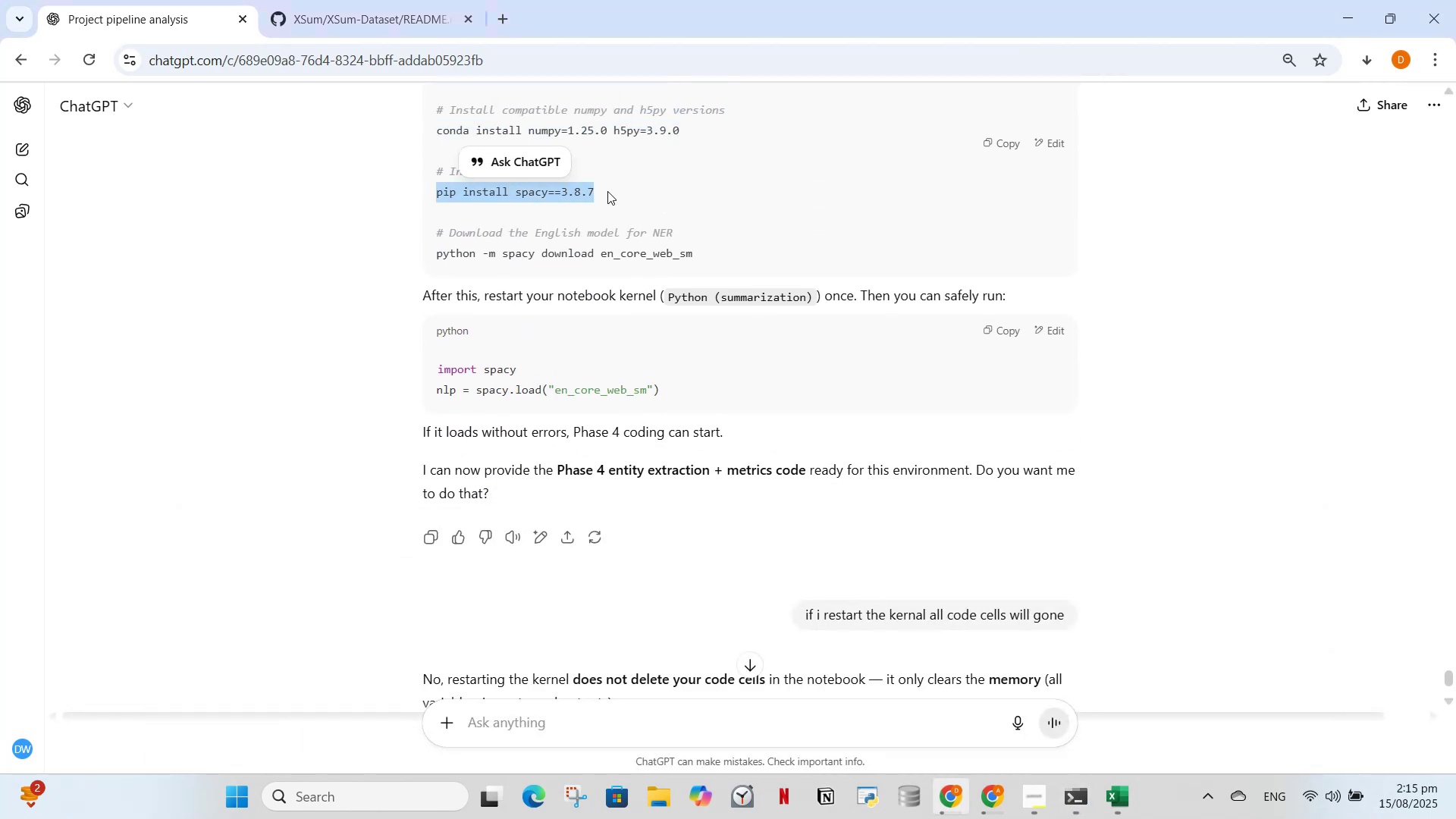 
key(Control+C)
 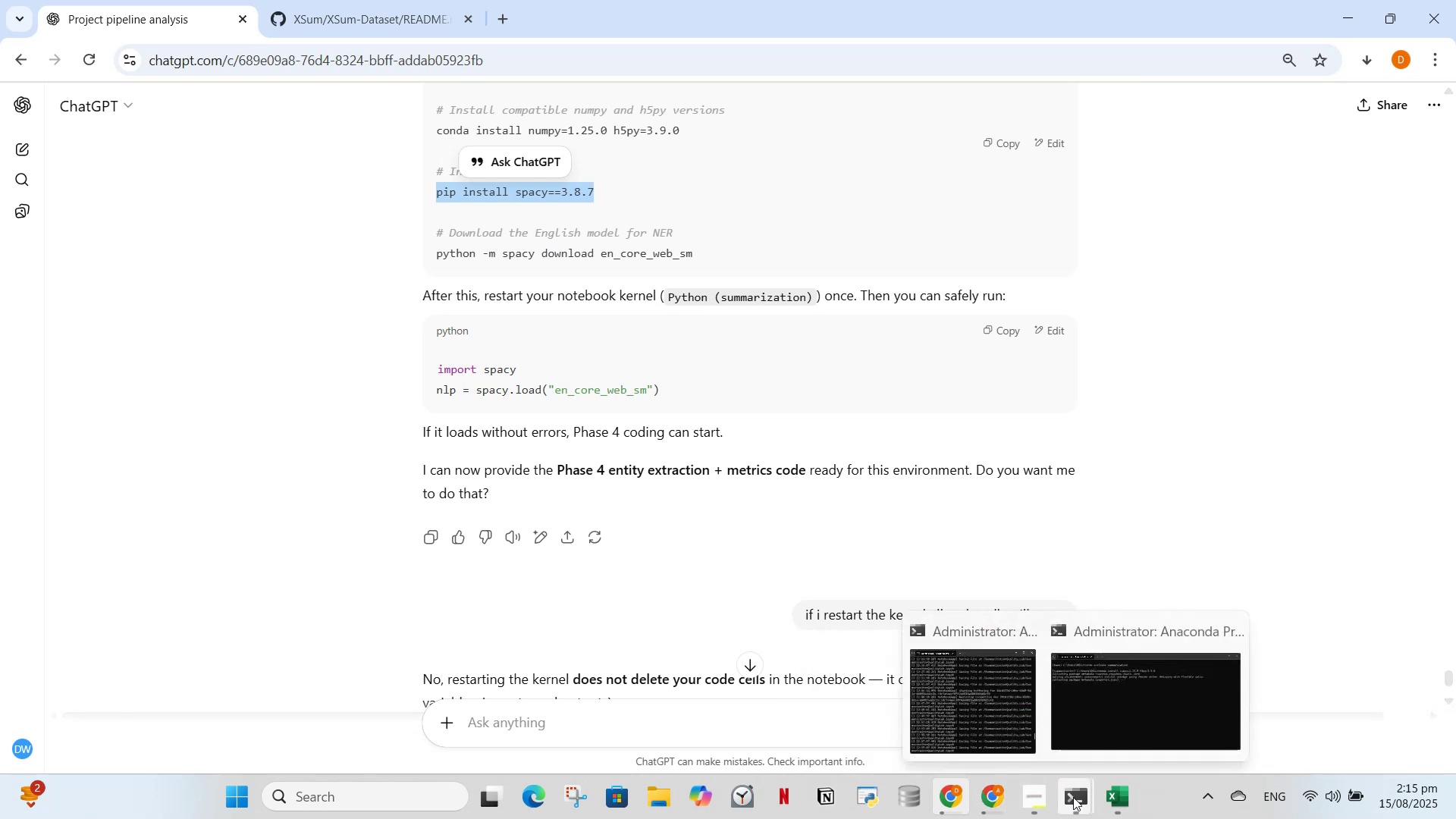 
left_click([1068, 723])
 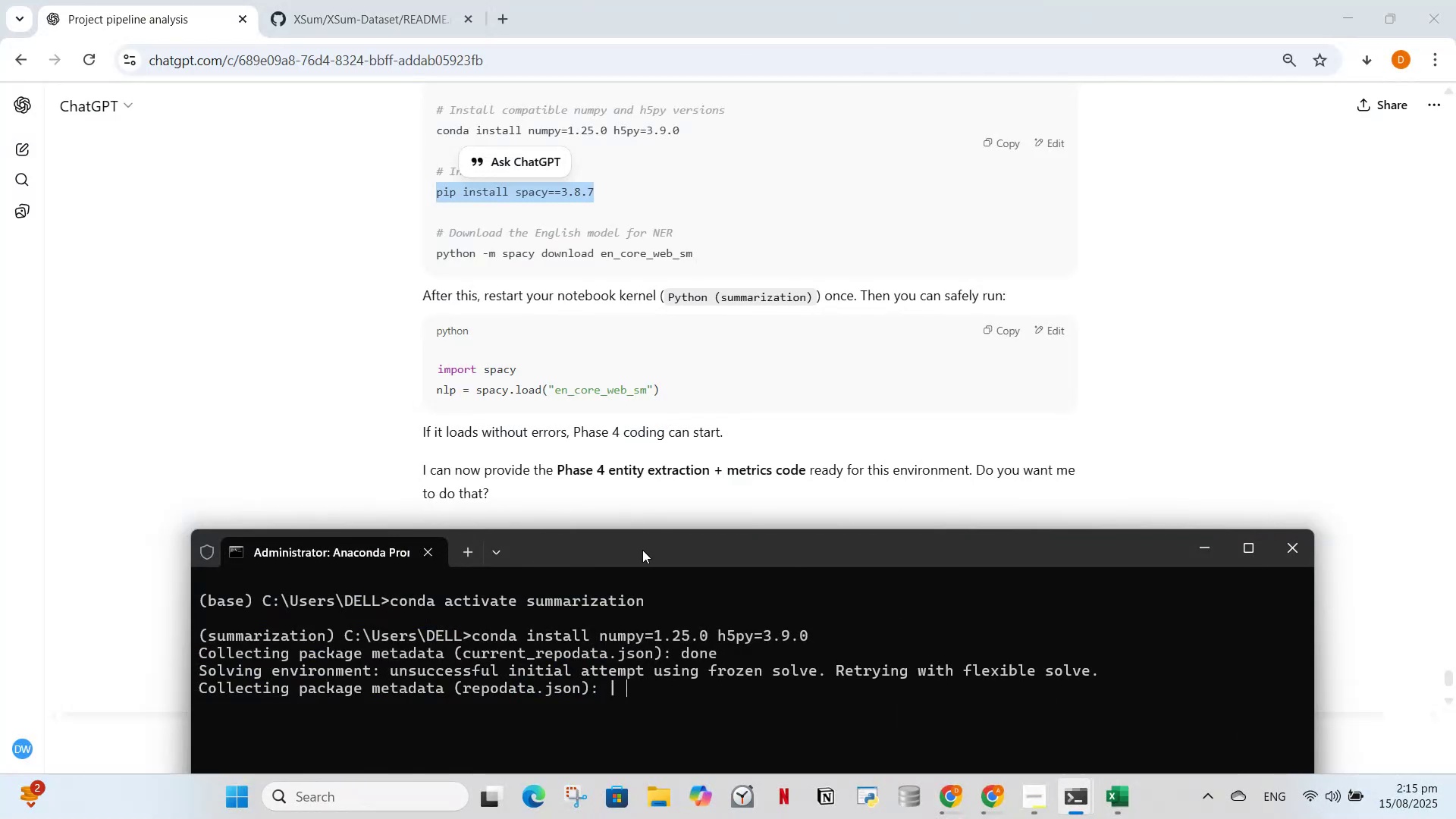 
left_click_drag(start_coordinate=[643, 551], to_coordinate=[619, 152])
 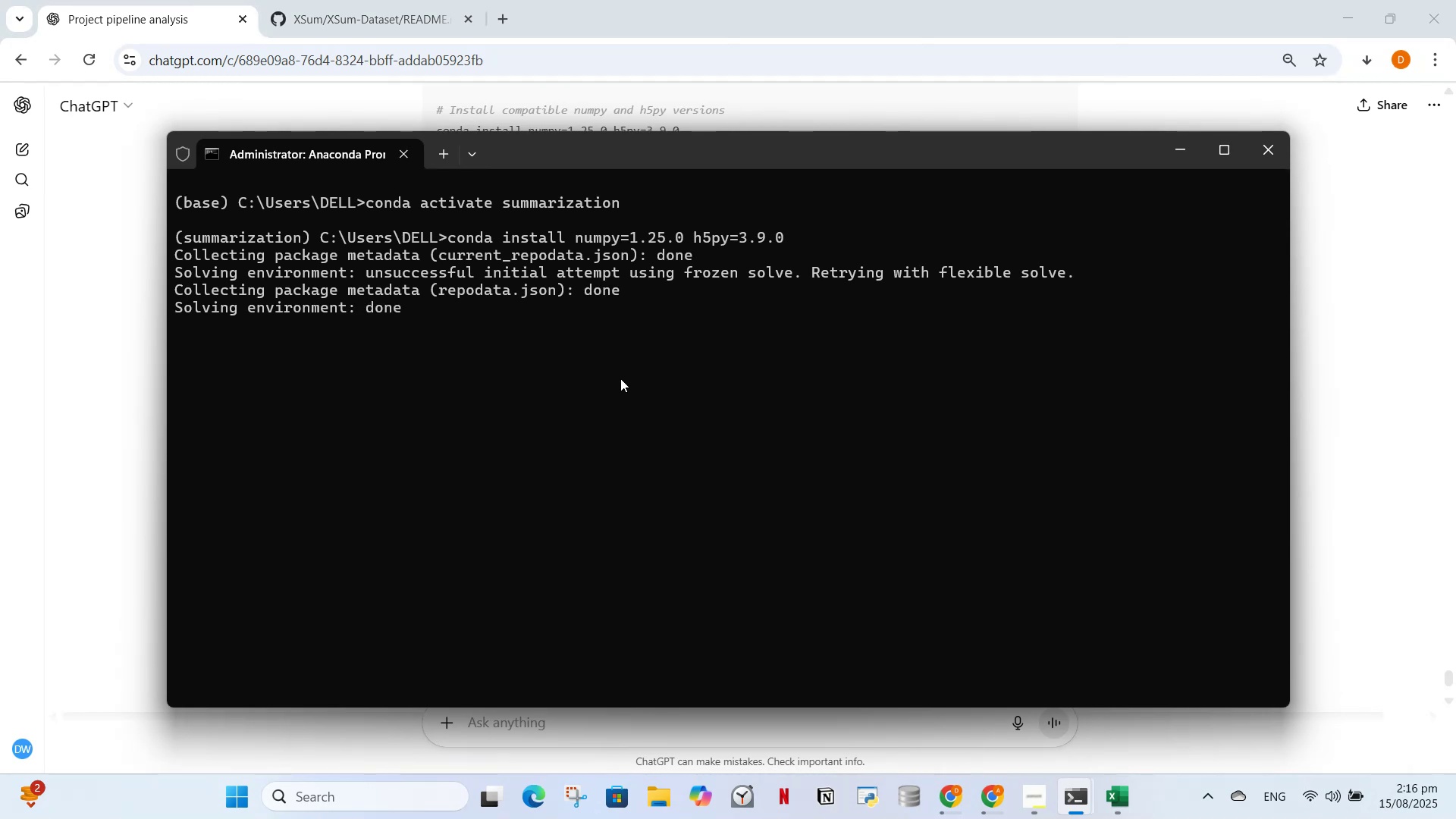 
wait(27.0)
 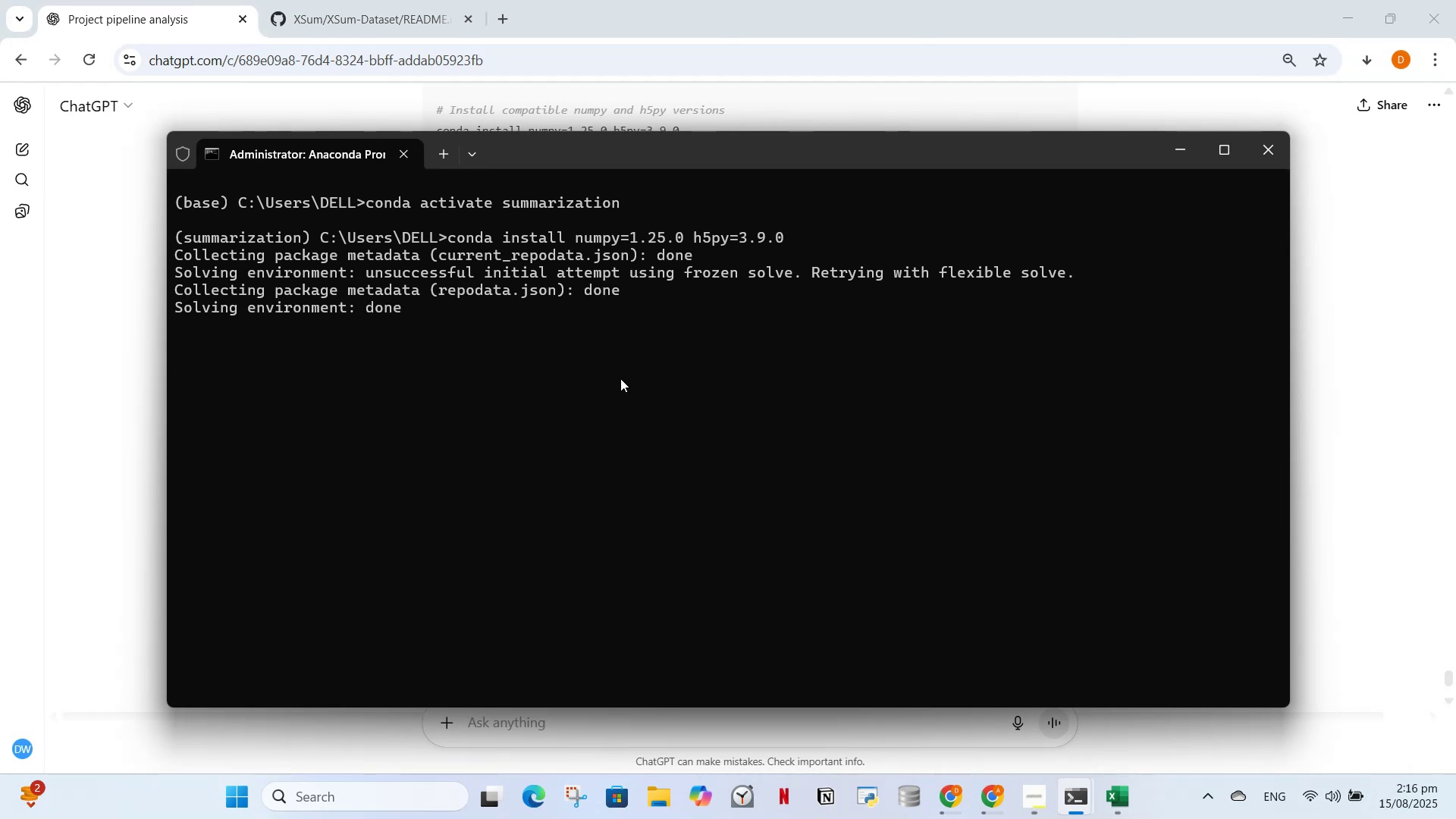 
key(Y)
 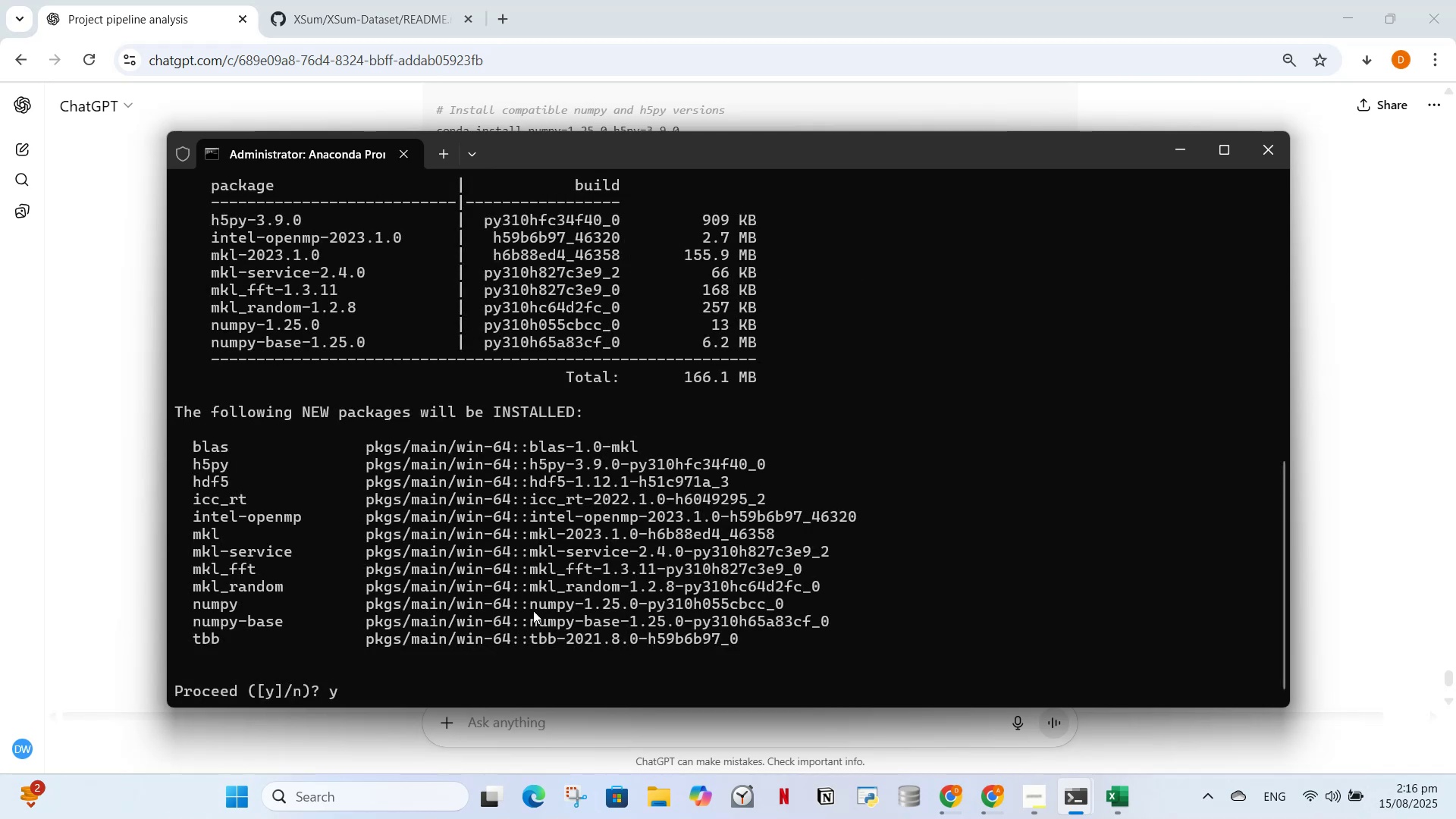 
key(Enter)
 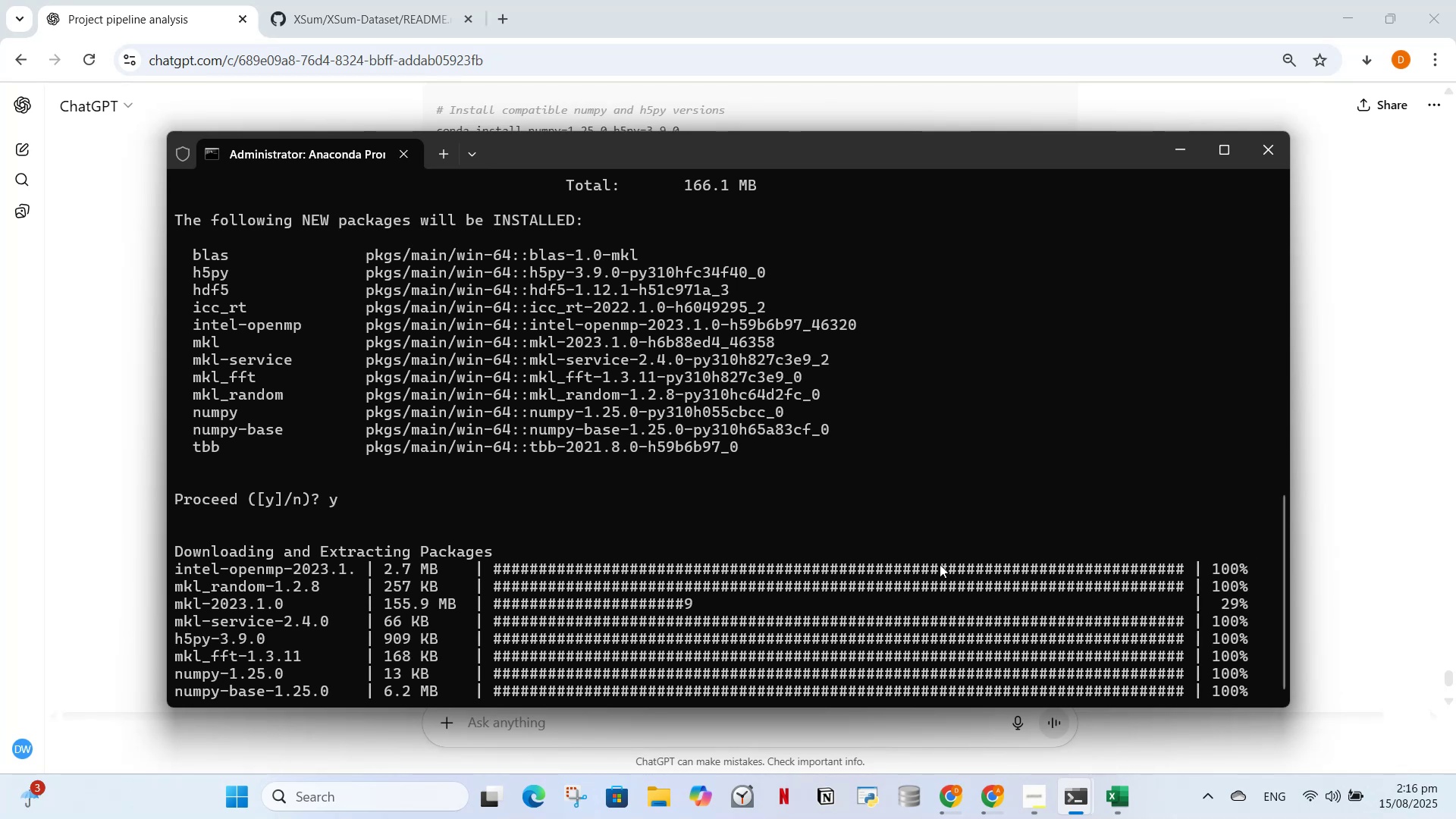 
wait(24.0)
 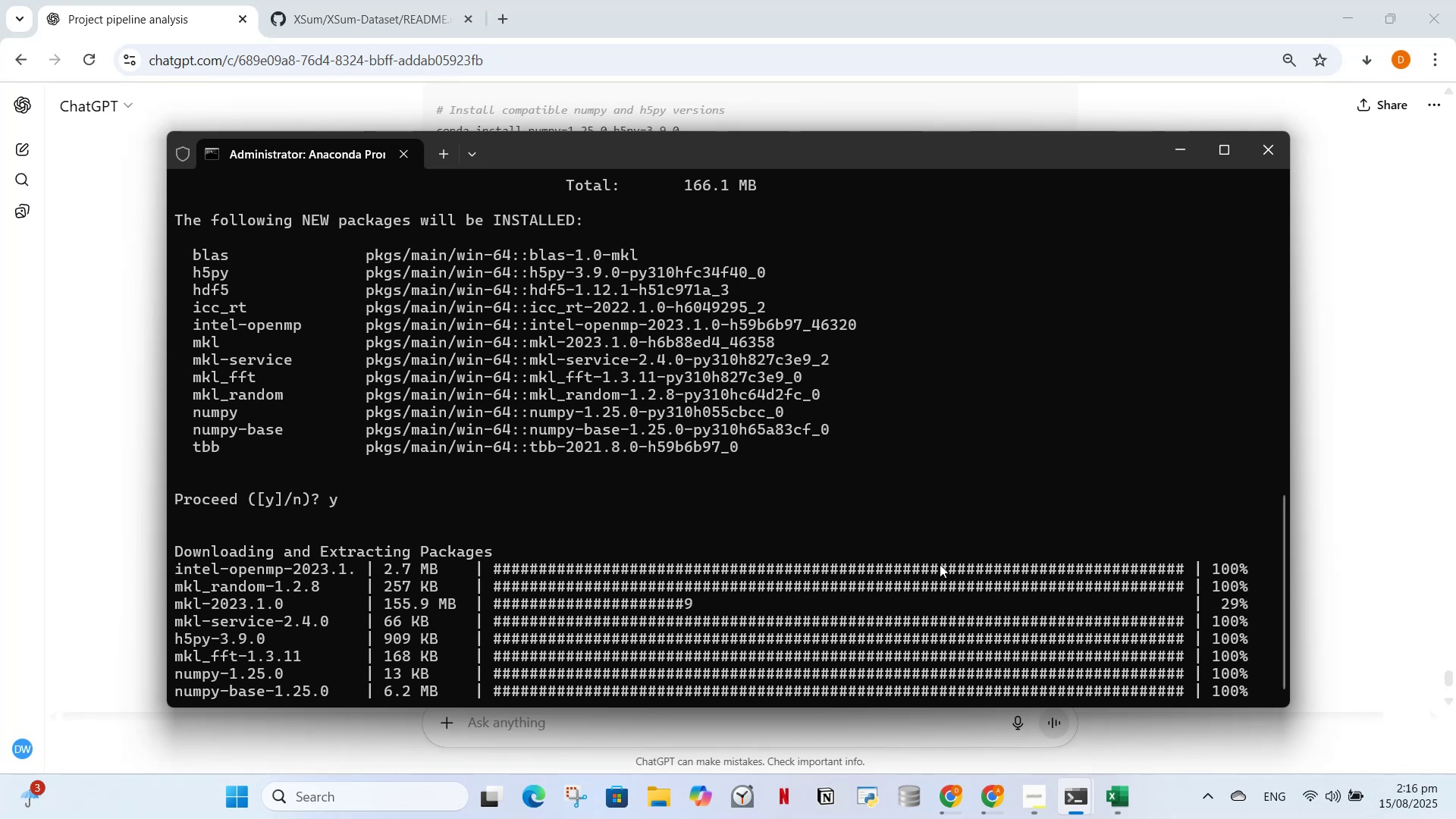 
left_click([951, 789])
 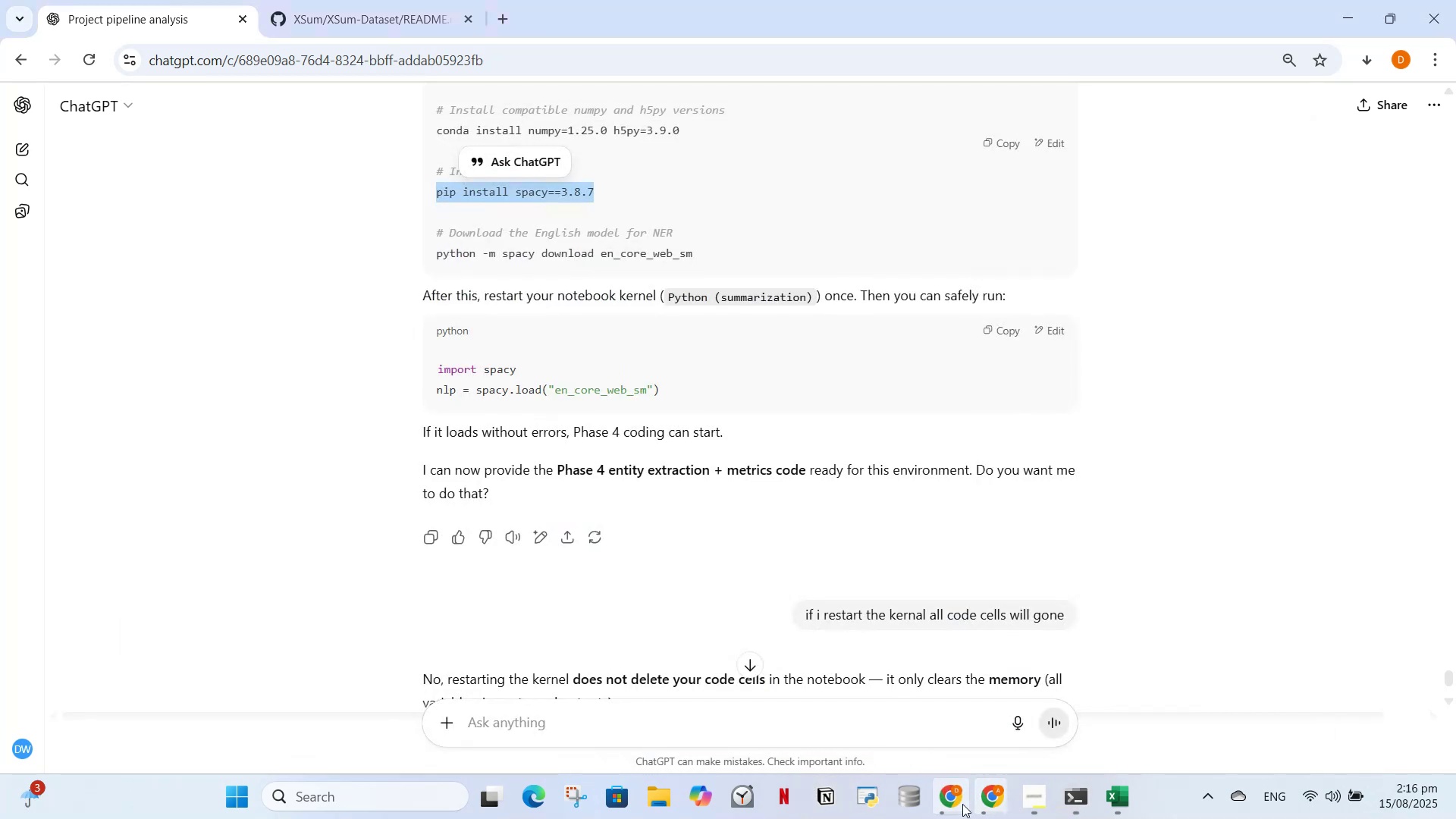 
left_click([952, 798])
 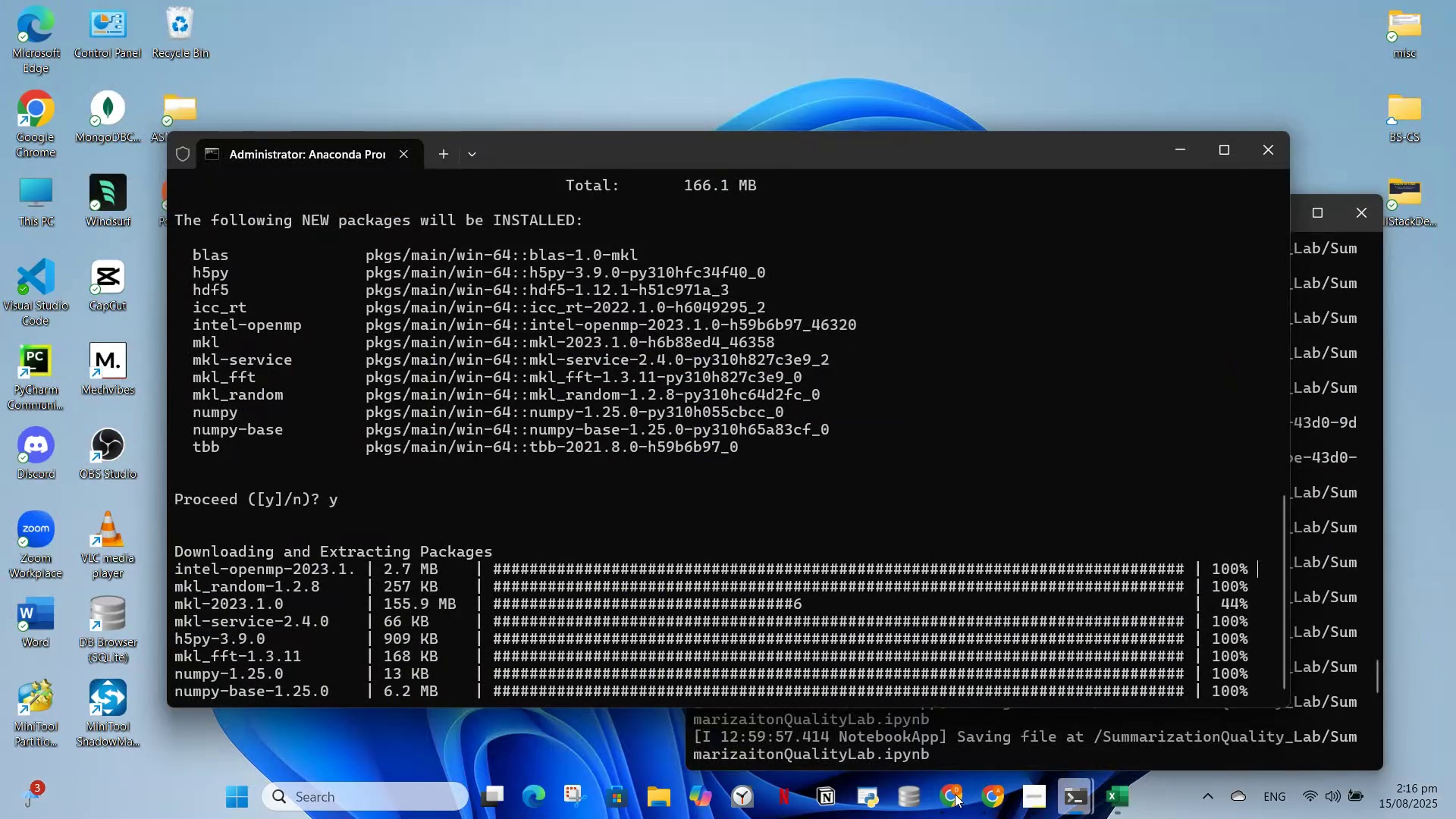 
mouse_move([988, 792])
 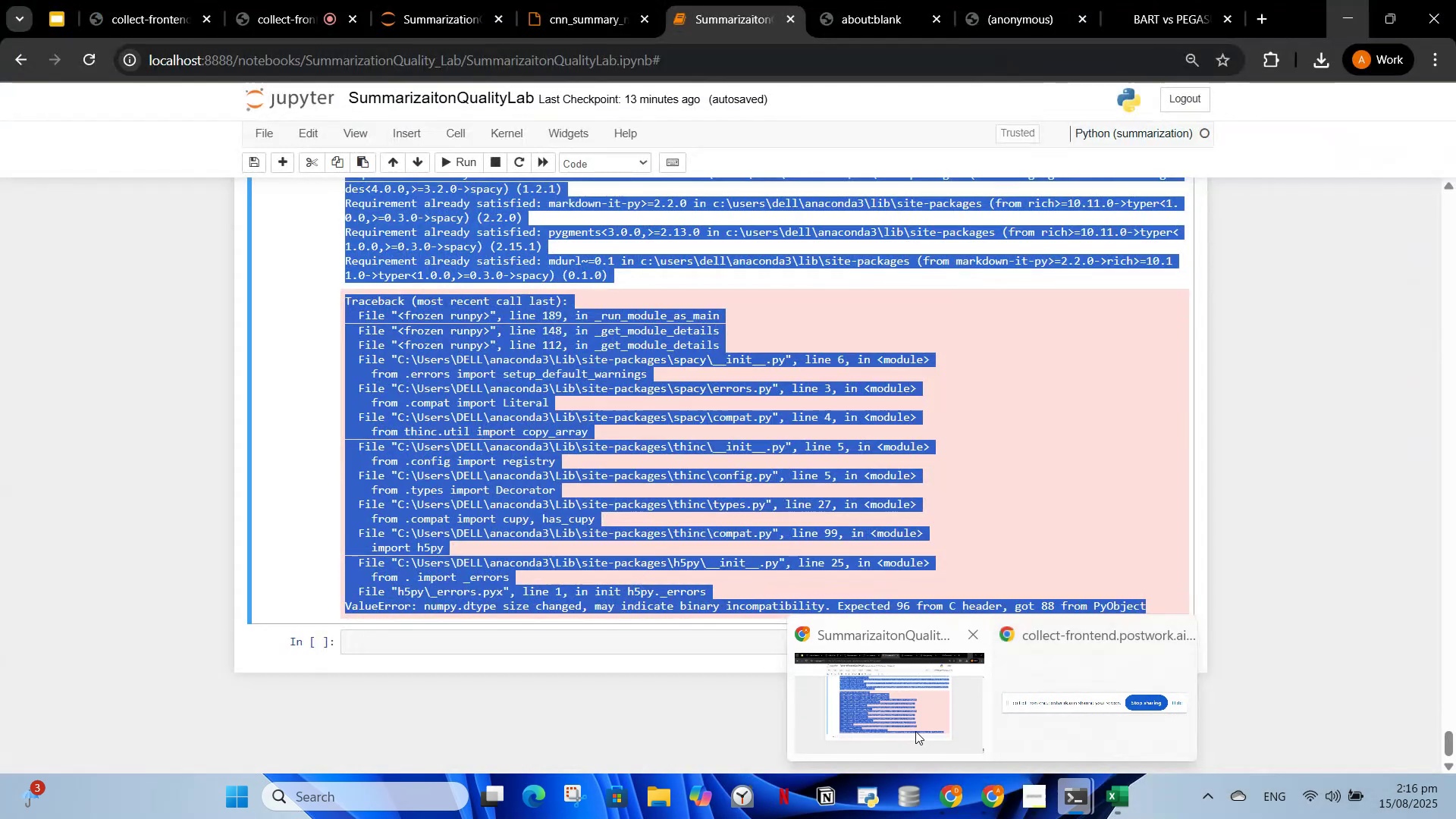 
left_click([915, 731])
 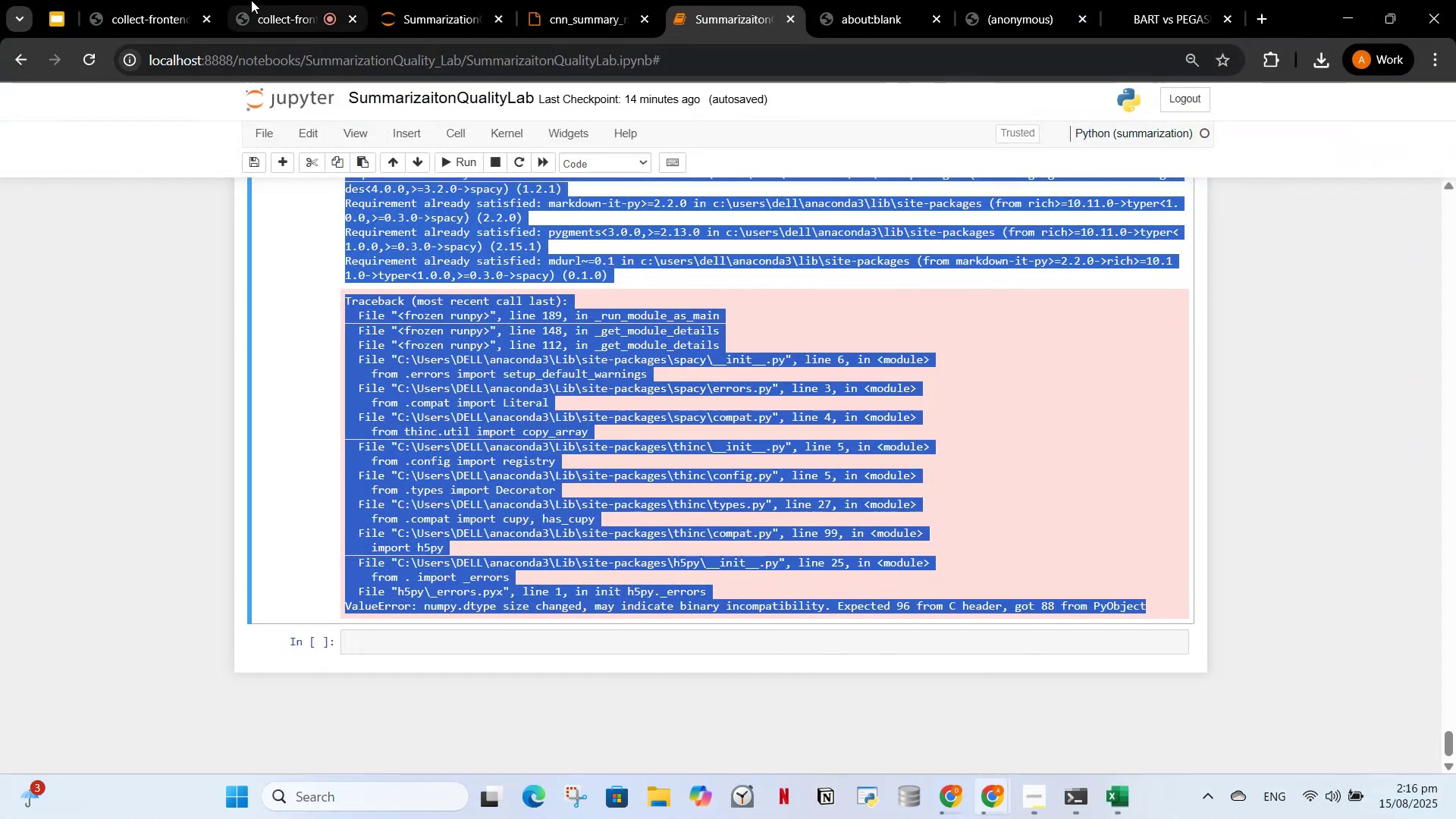 
left_click([251, 0])
 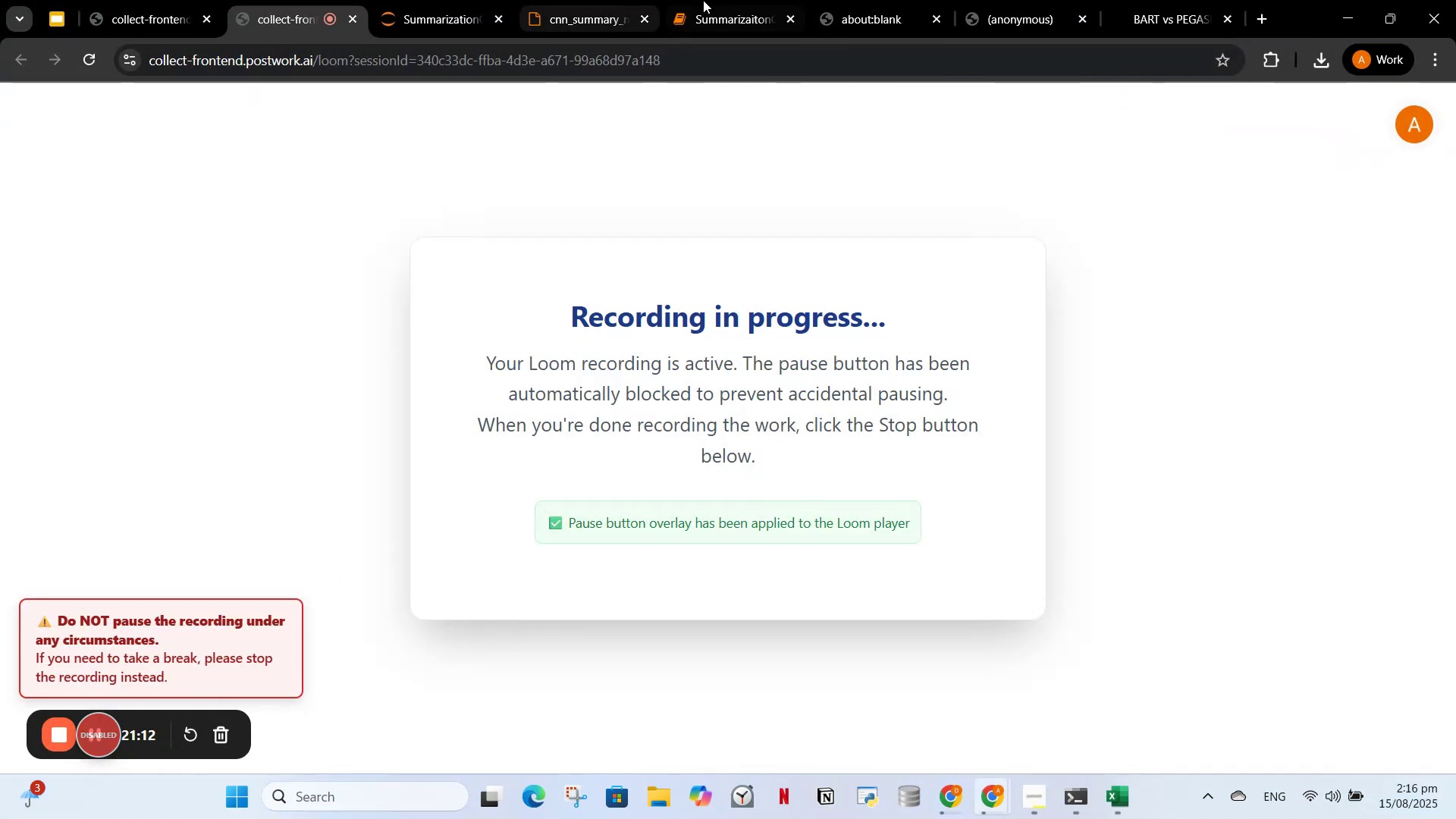 
left_click([703, 0])
 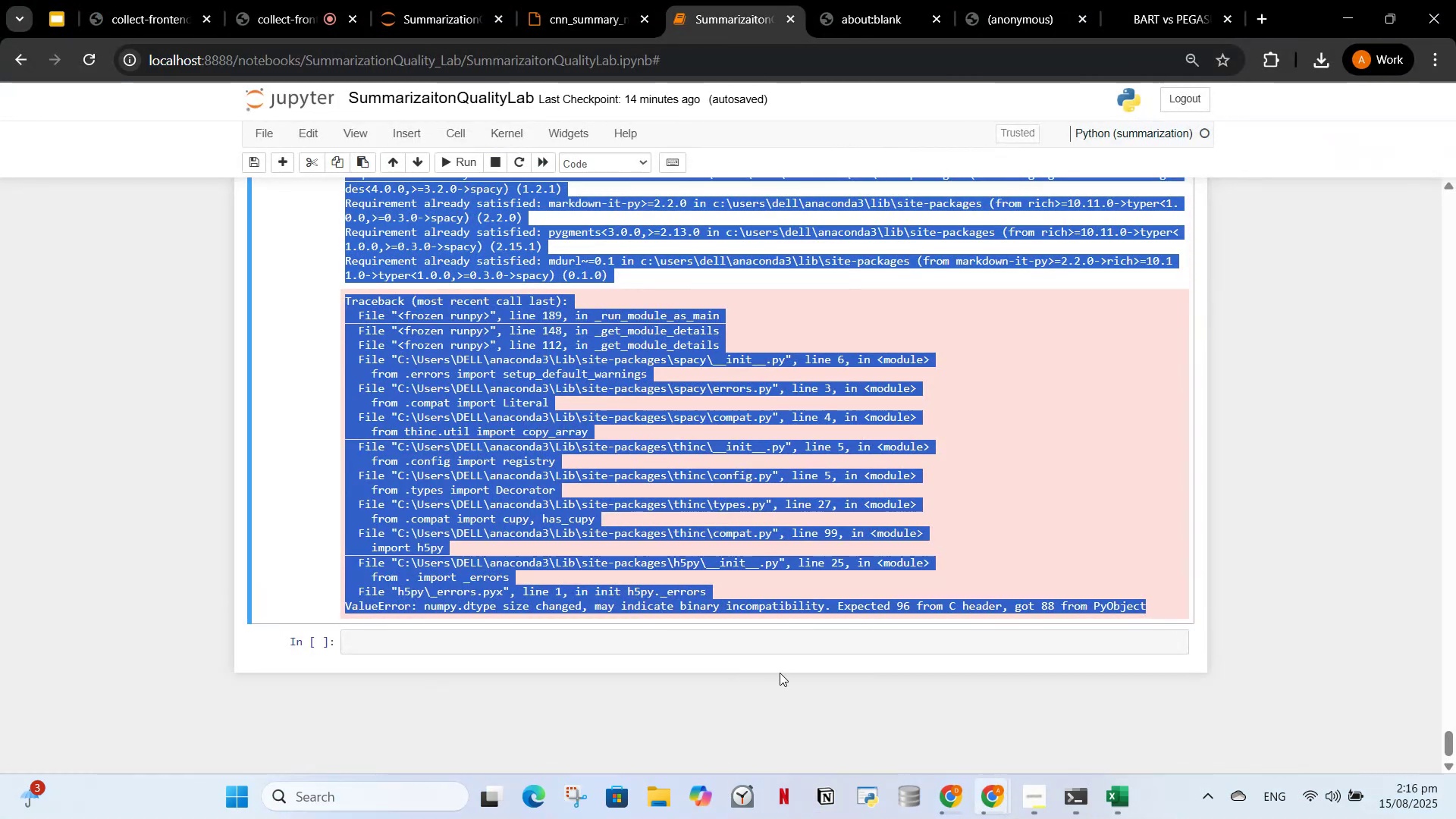 
left_click([780, 673])
 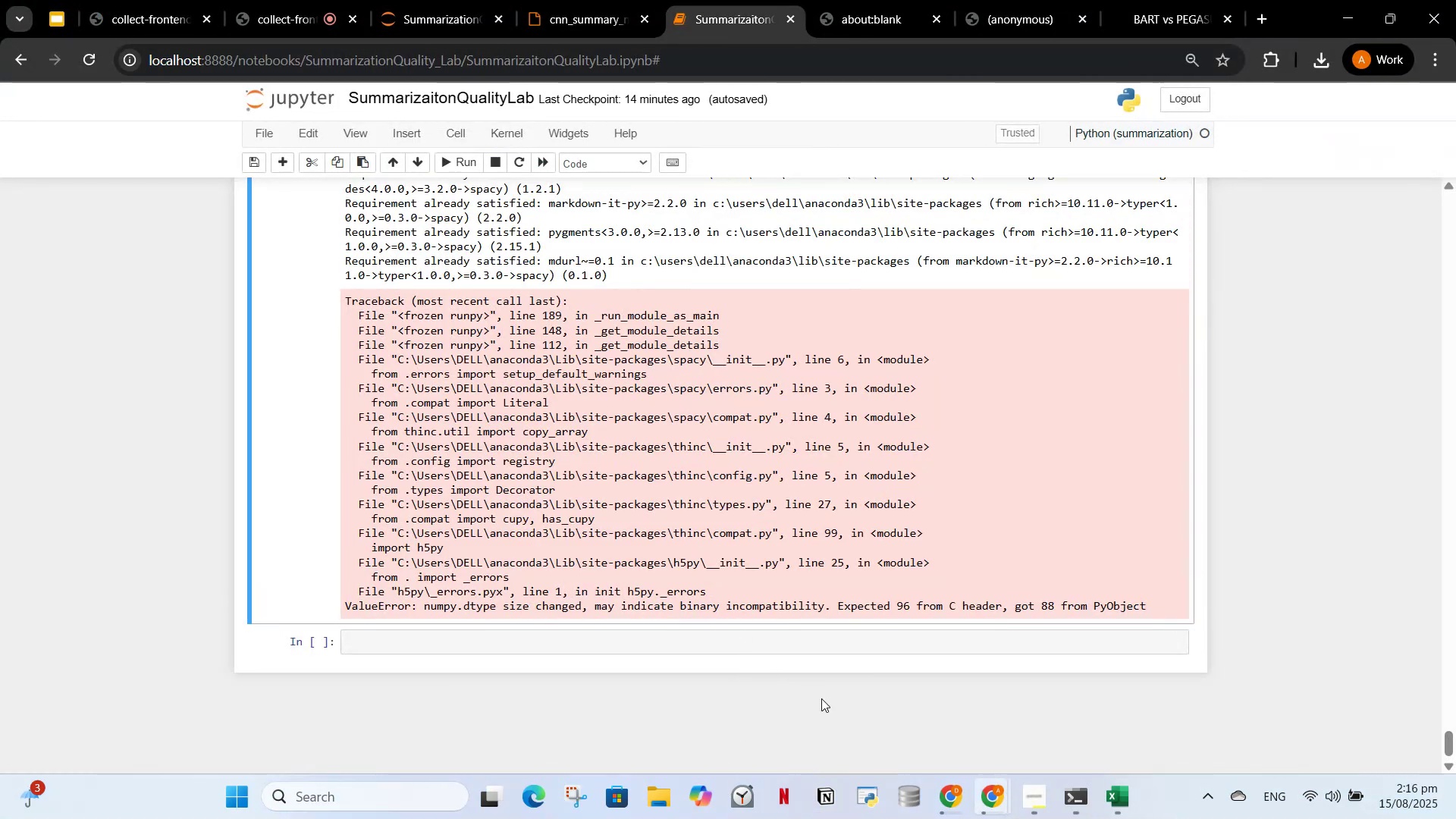 
left_click([965, 802])
 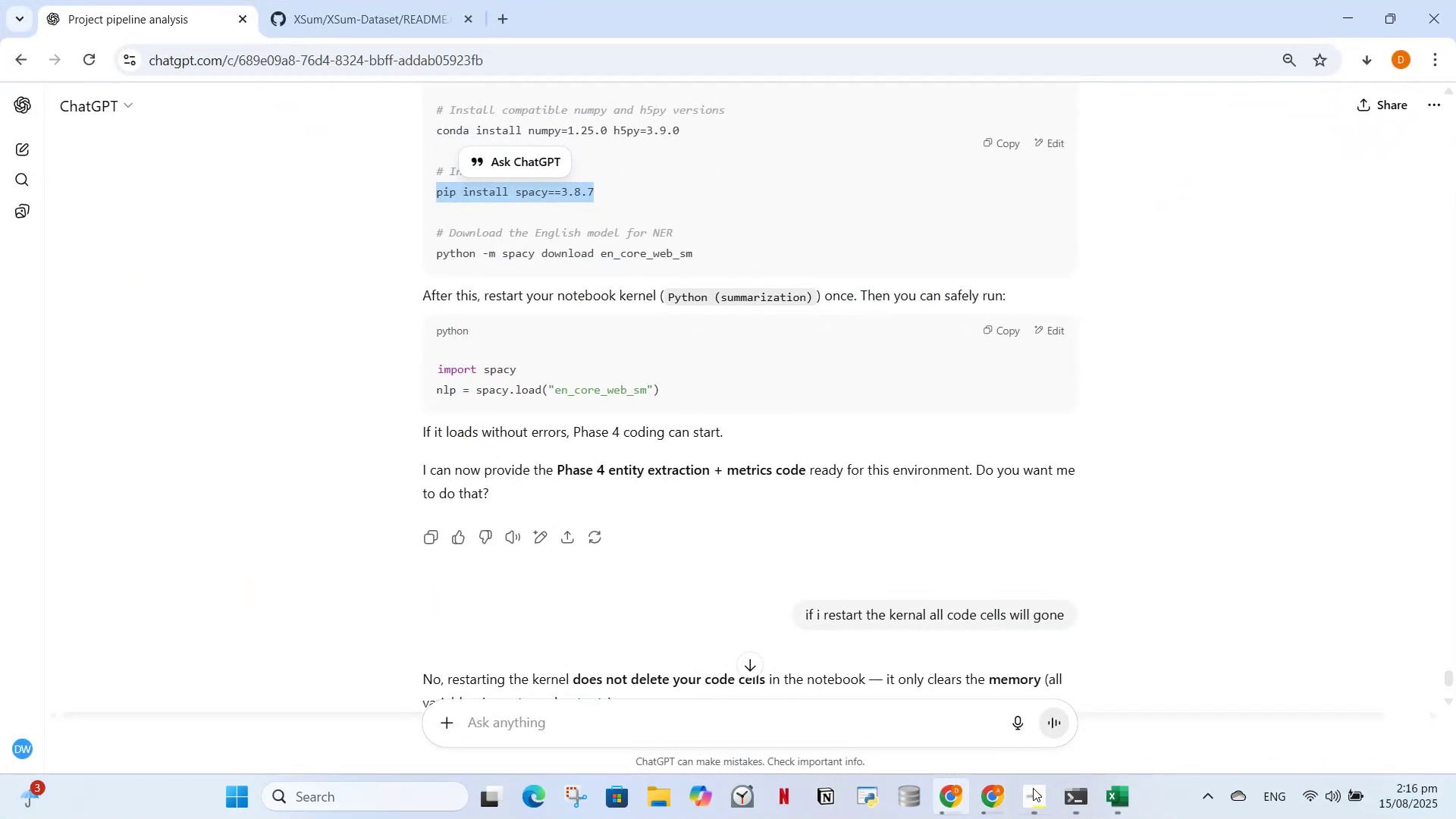 
left_click([1081, 803])
 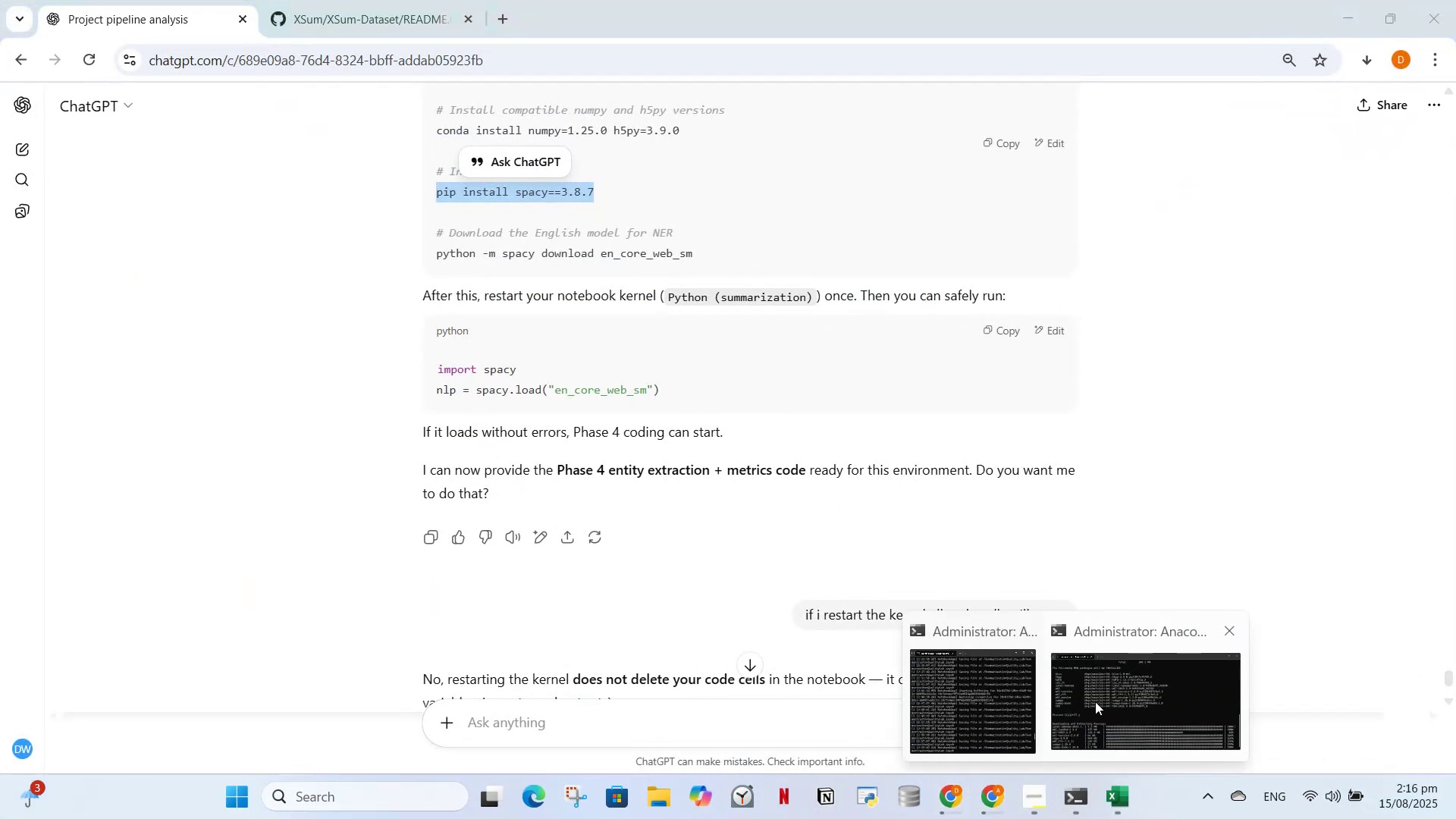 
left_click([1095, 701])
 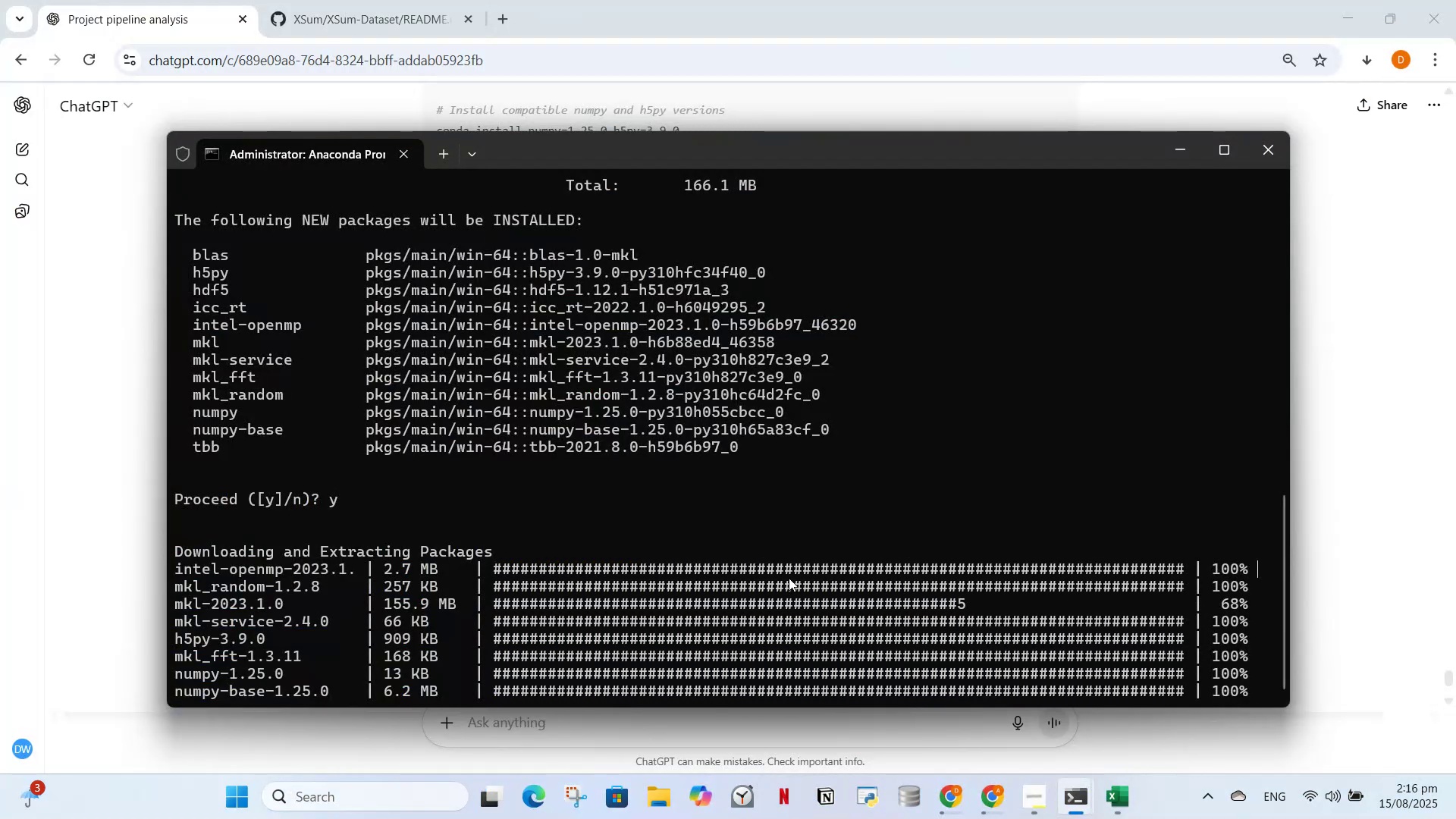 
scroll: coordinate [779, 572], scroll_direction: down, amount: 1.0
 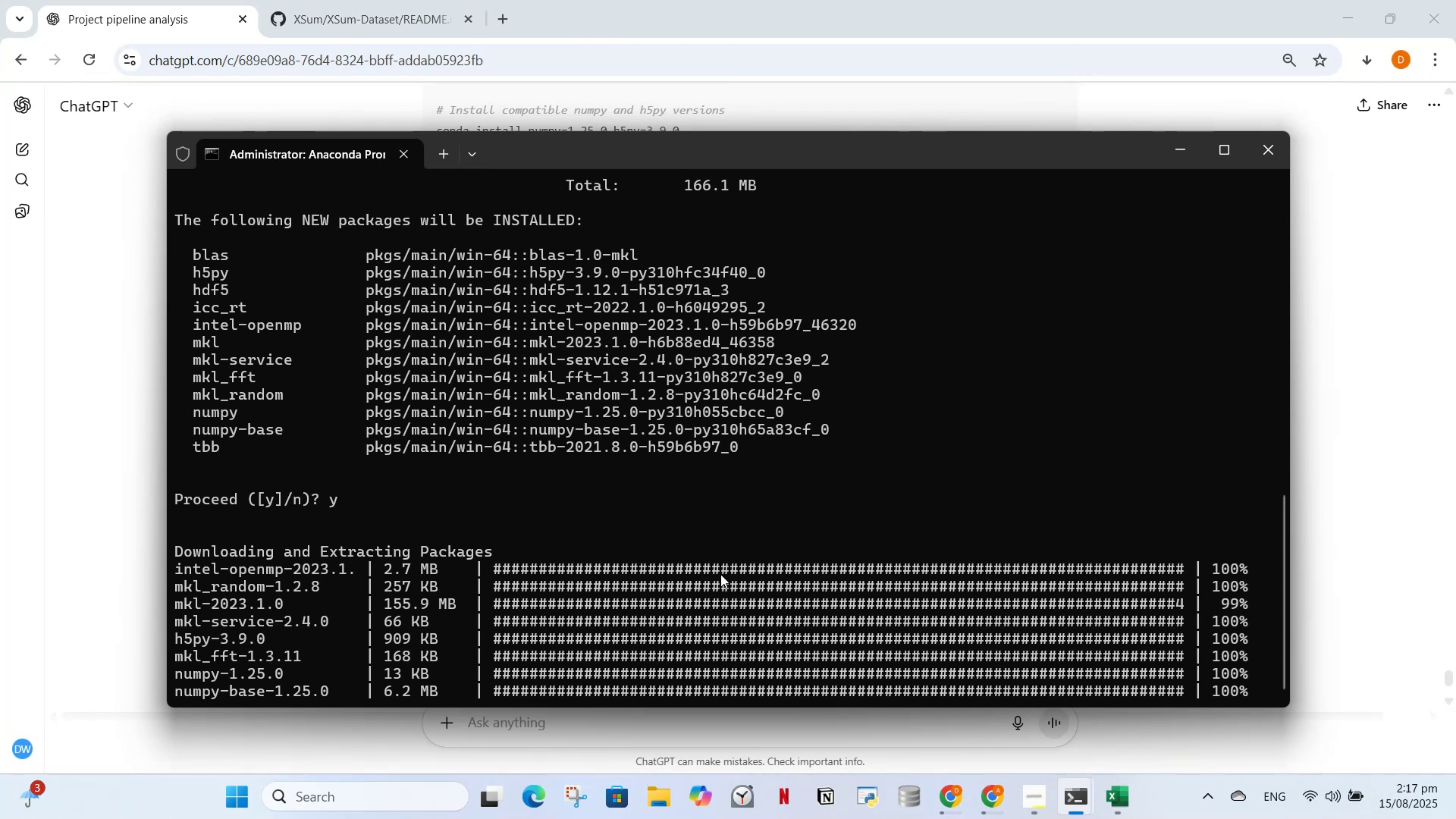 
wait(21.36)
 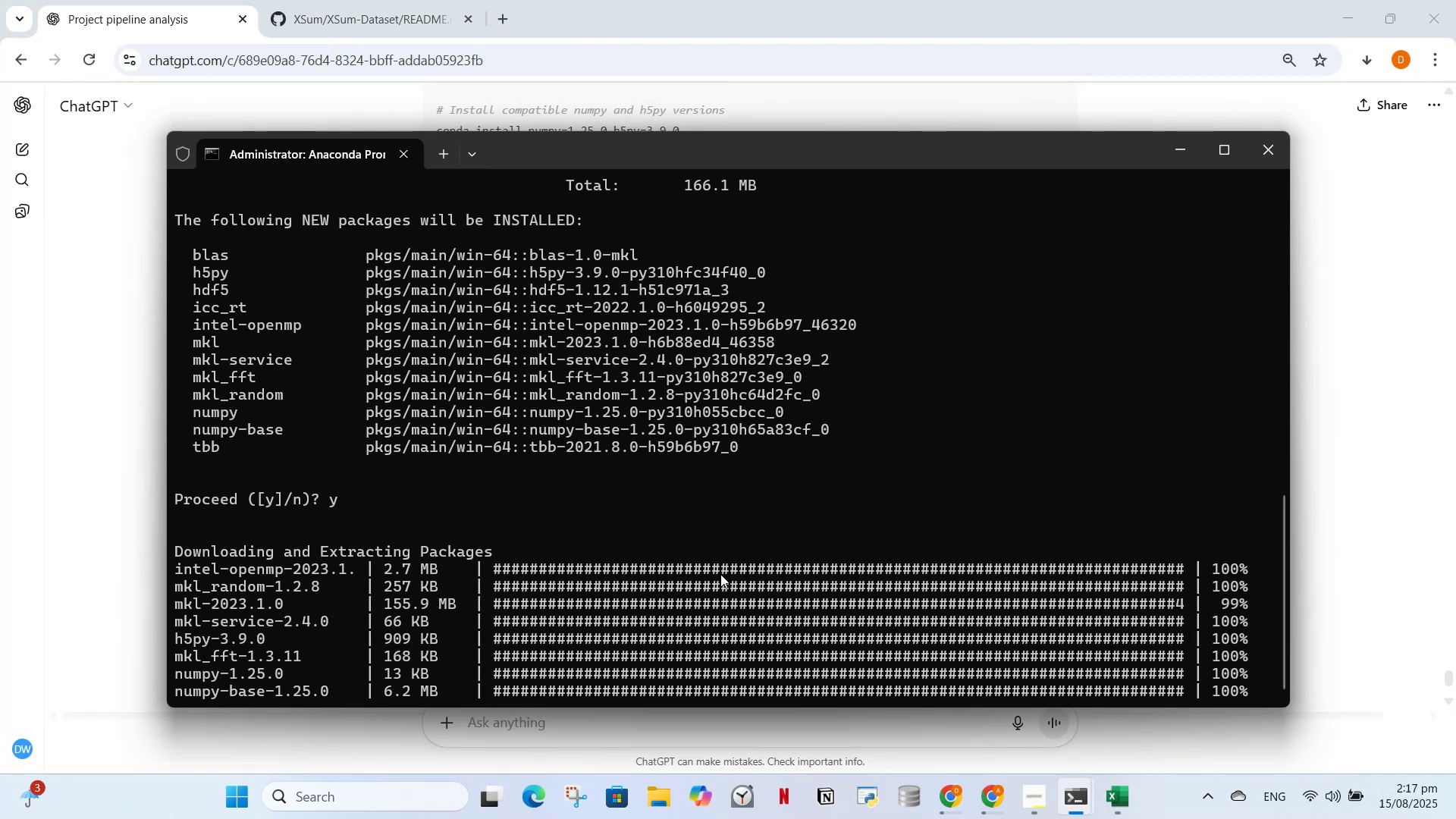 
left_click_drag(start_coordinate=[977, 159], to_coordinate=[1003, 303])
 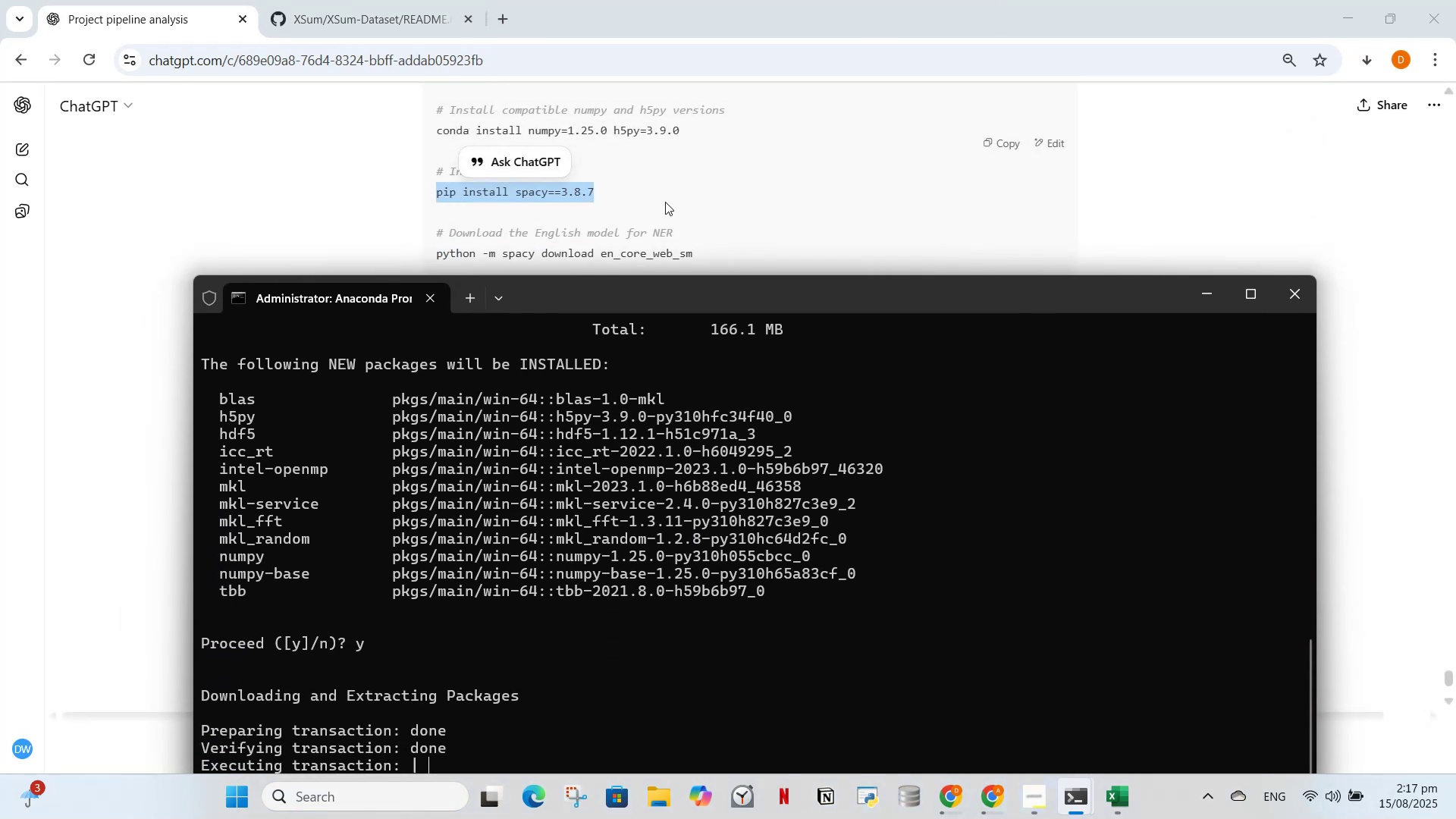 
left_click_drag(start_coordinate=[647, 203], to_coordinate=[647, 209])
 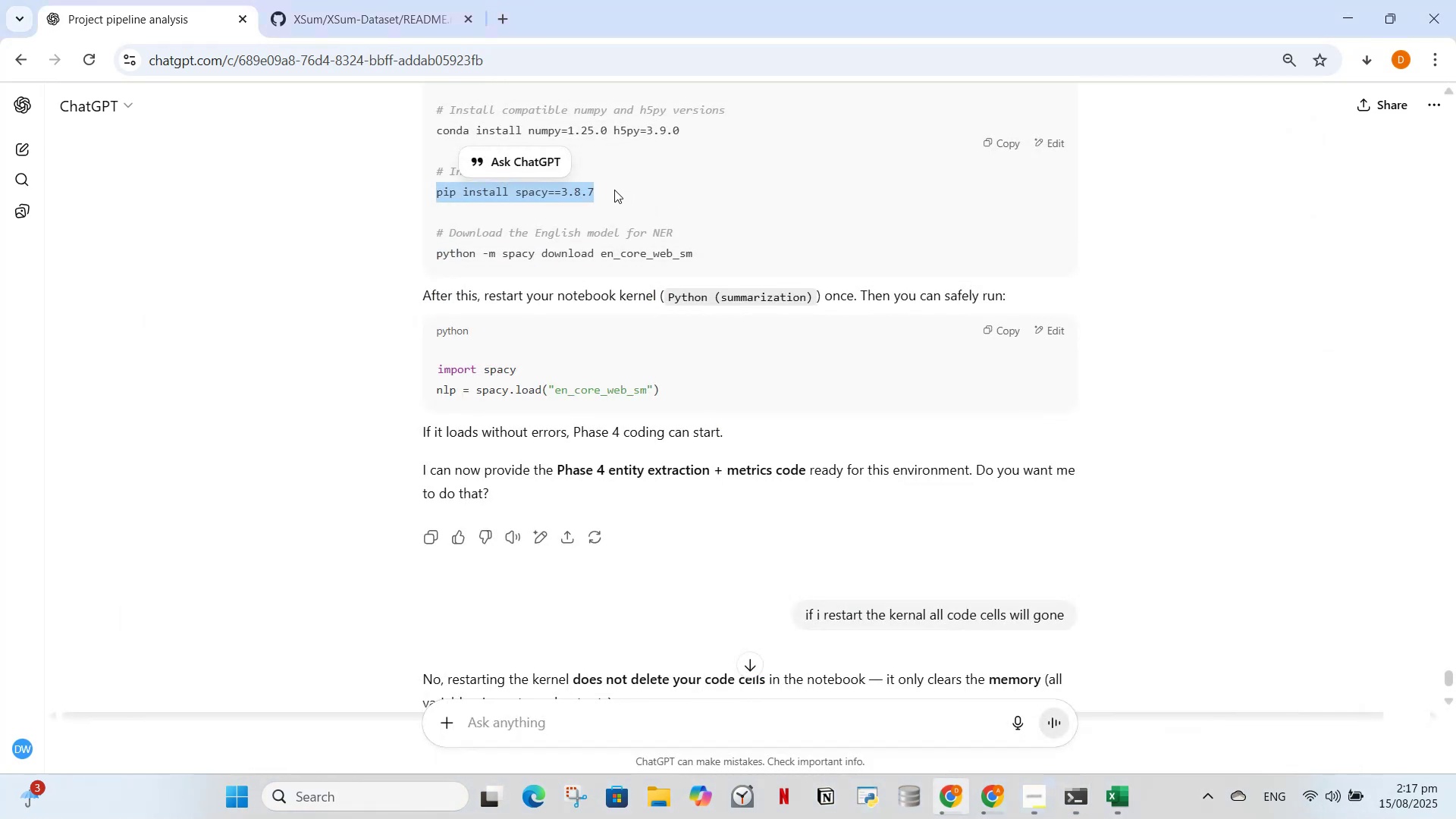 
triple_click([598, 189])
 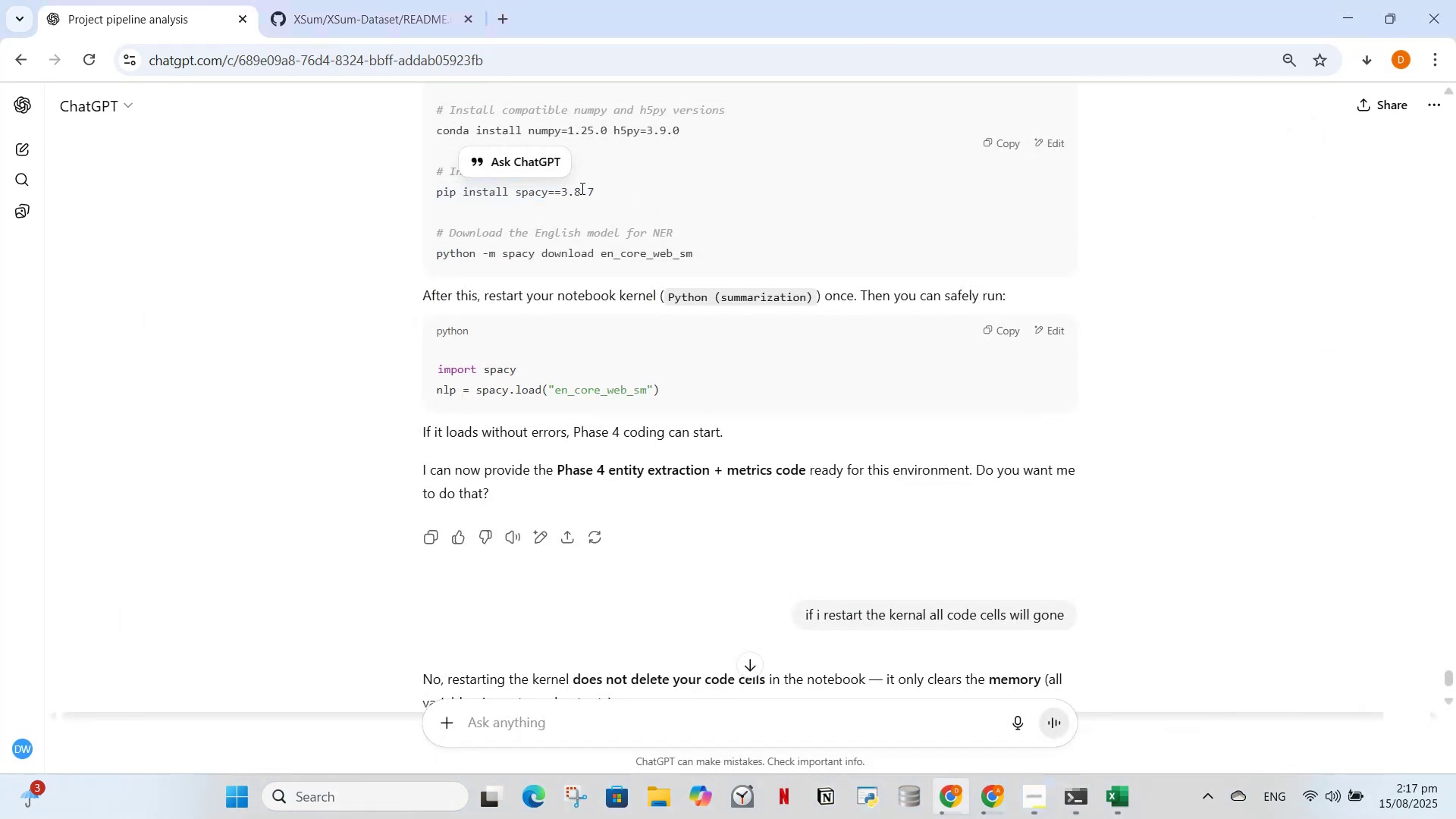 
triple_click([581, 188])
 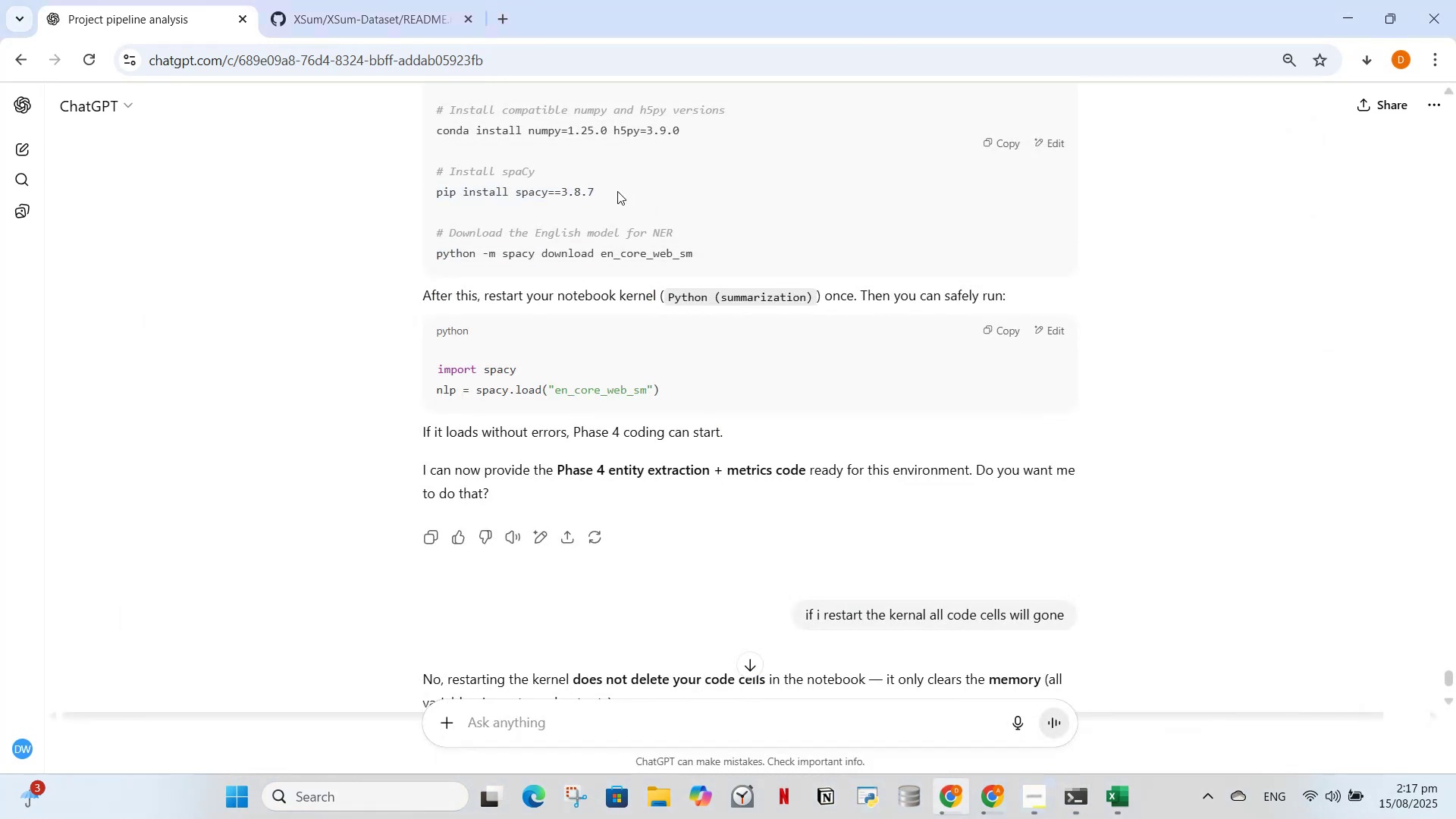 
left_click_drag(start_coordinate=[621, 193], to_coordinate=[430, 202])
 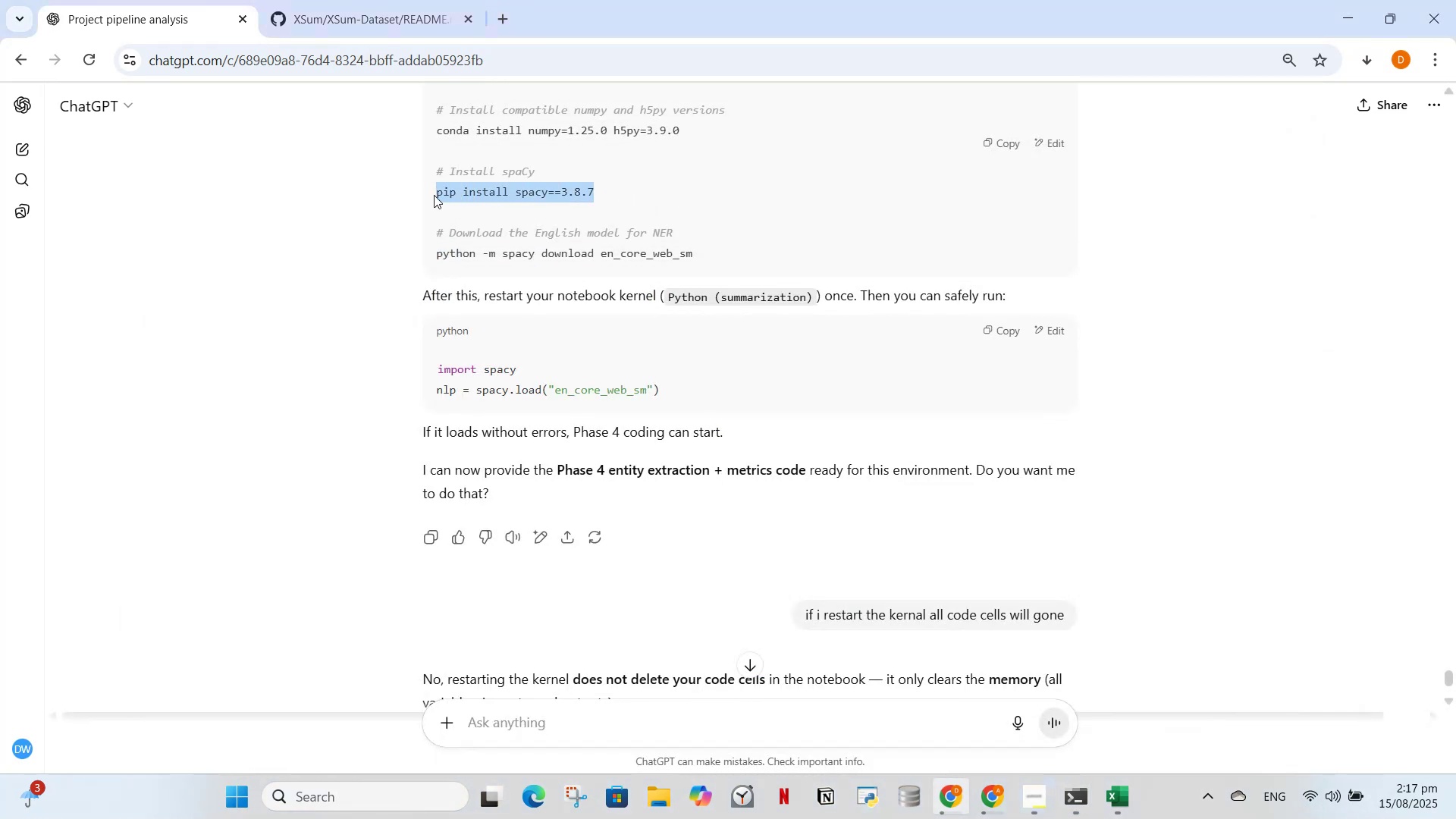 
key(Control+C)
 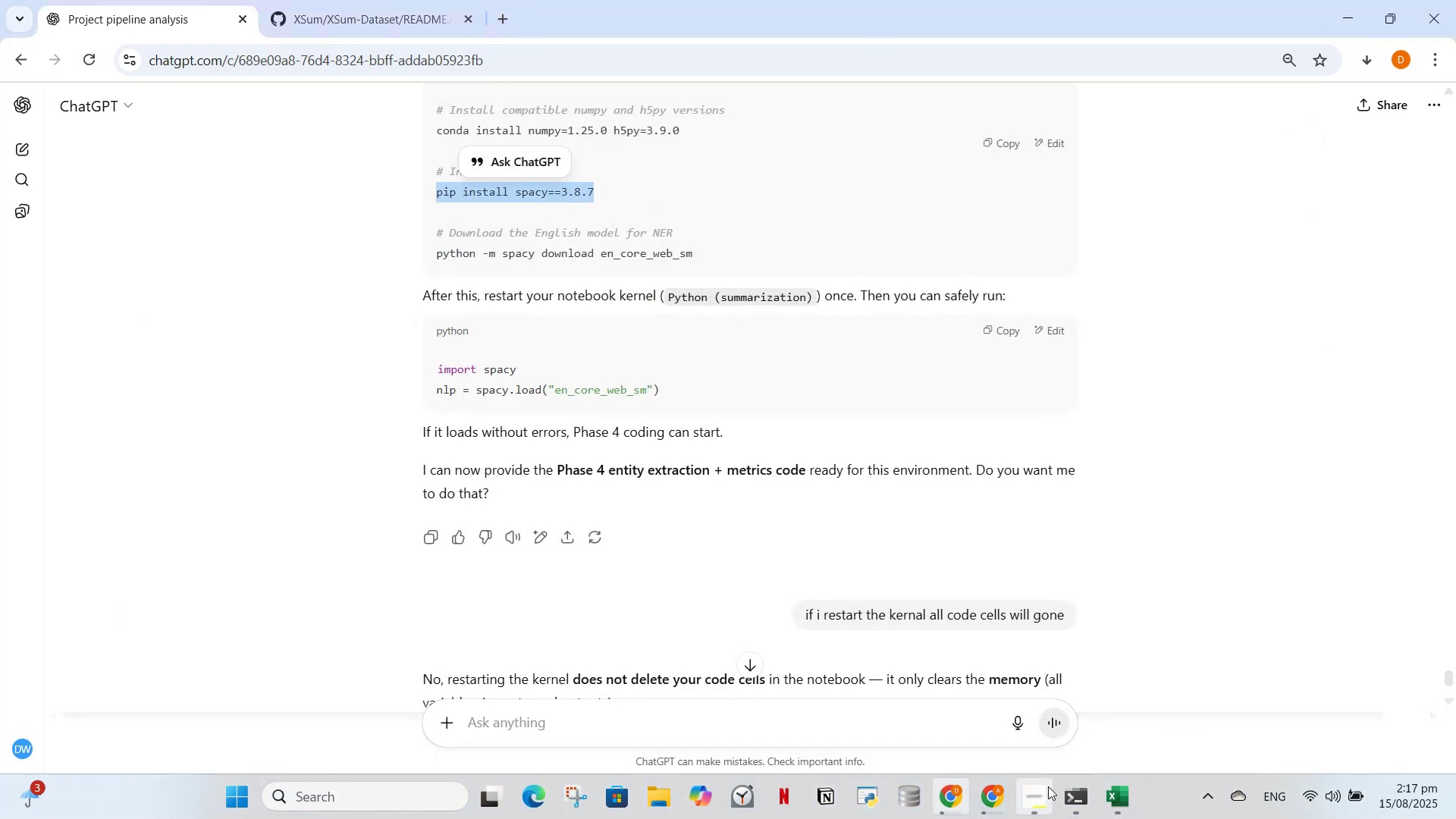 
left_click([1075, 793])
 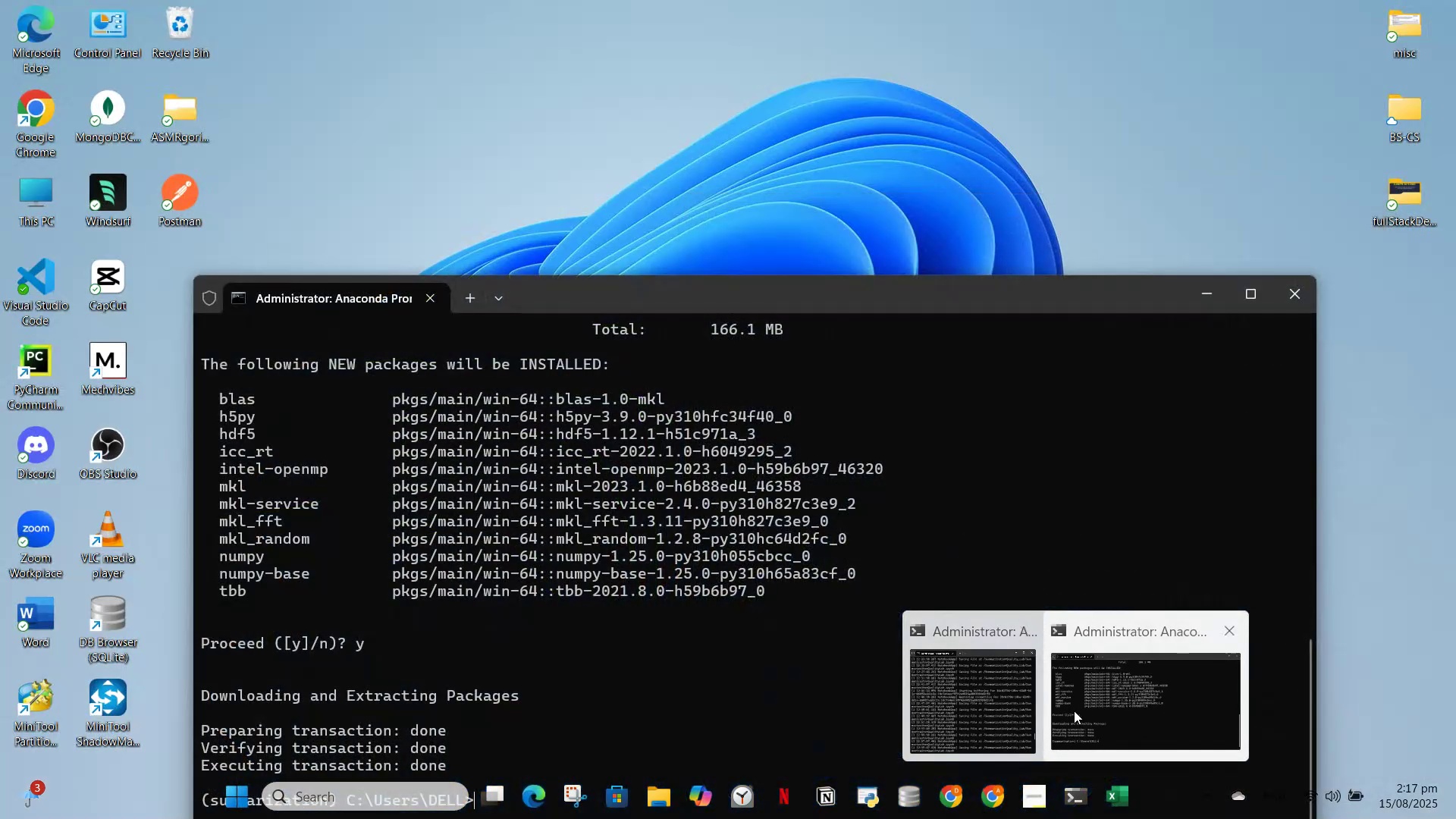 
left_click([1074, 711])
 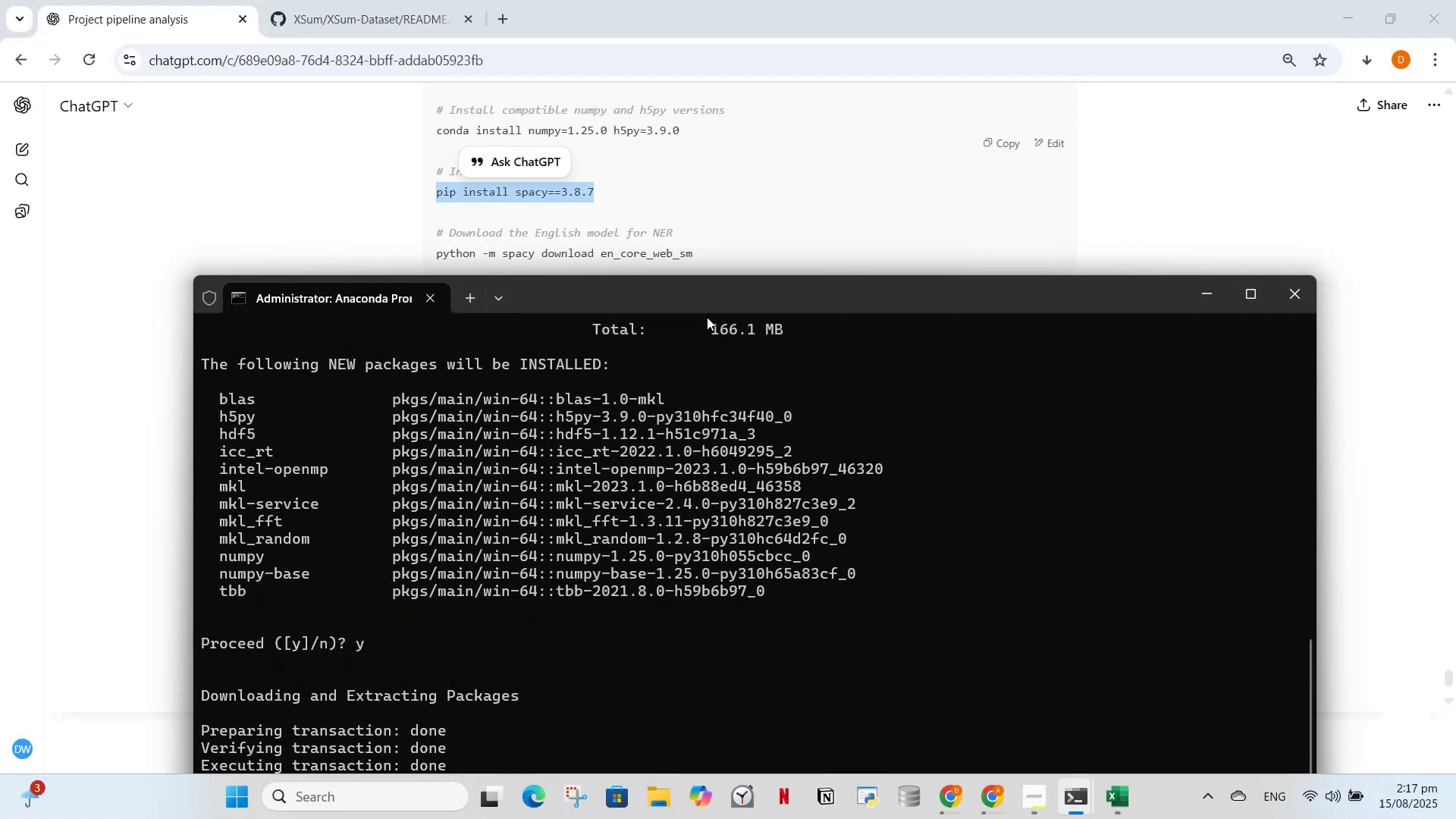 
left_click_drag(start_coordinate=[708, 297], to_coordinate=[744, 143])
 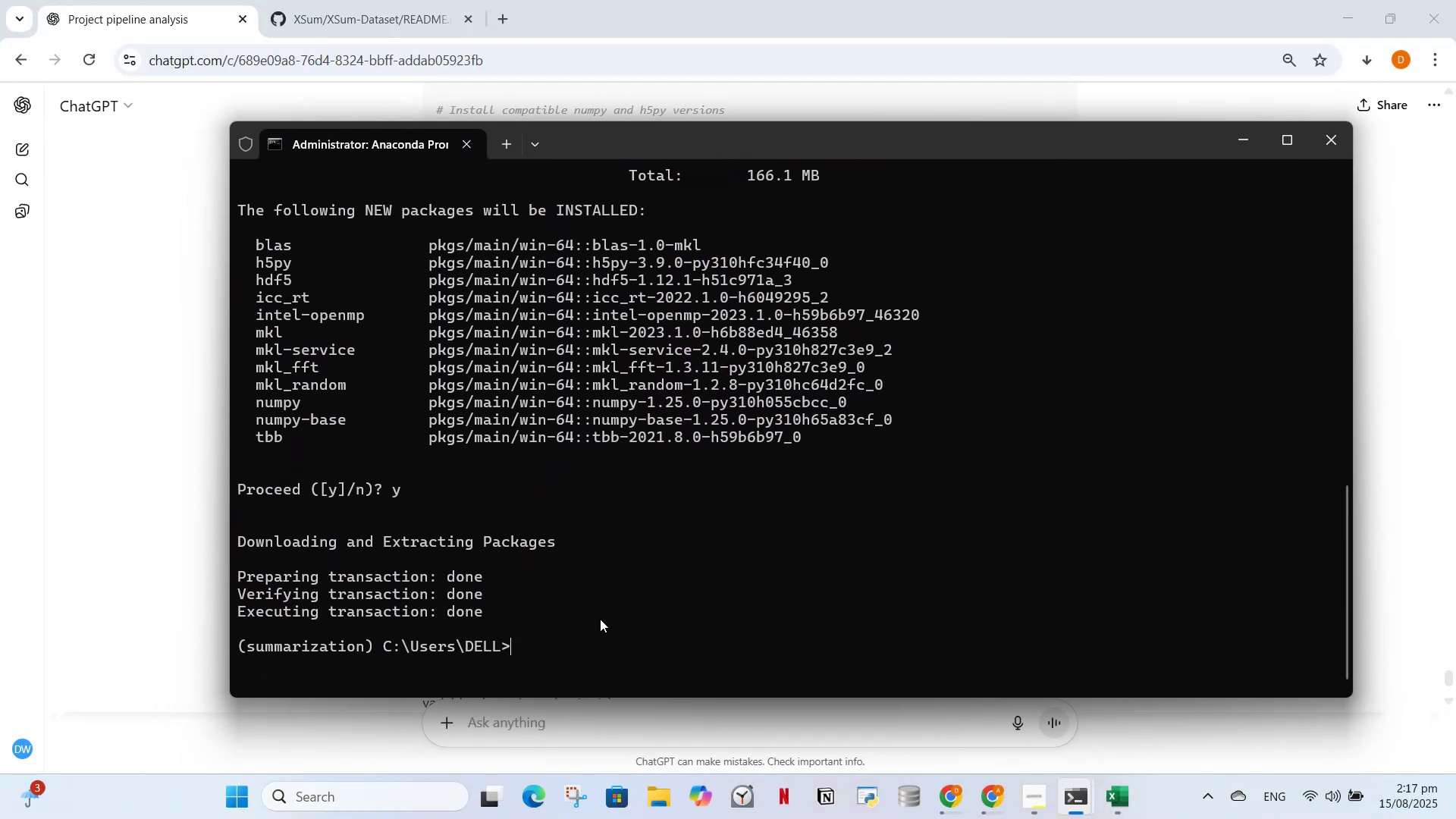 
key(Control+V)
 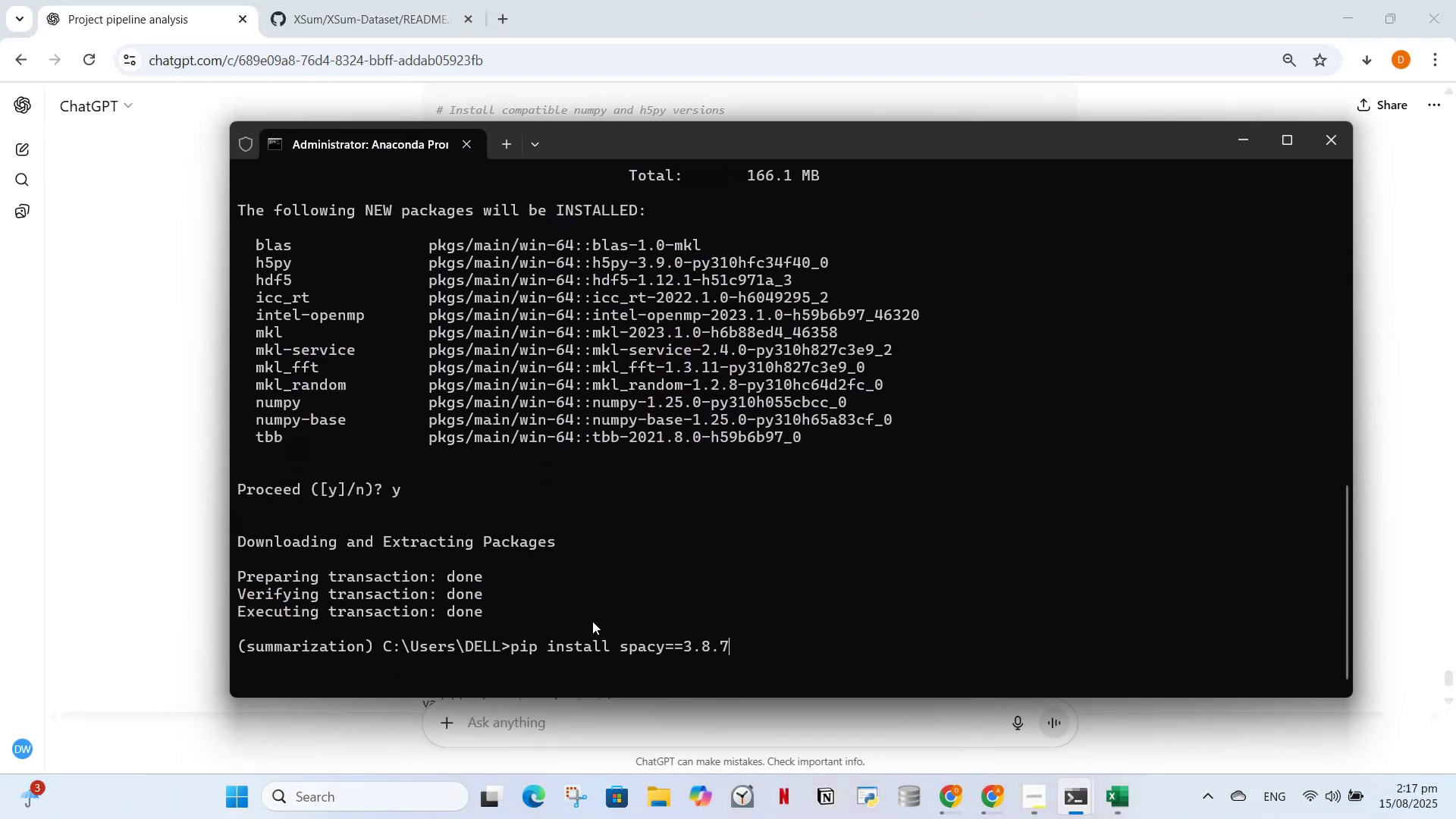 
key(Enter)
 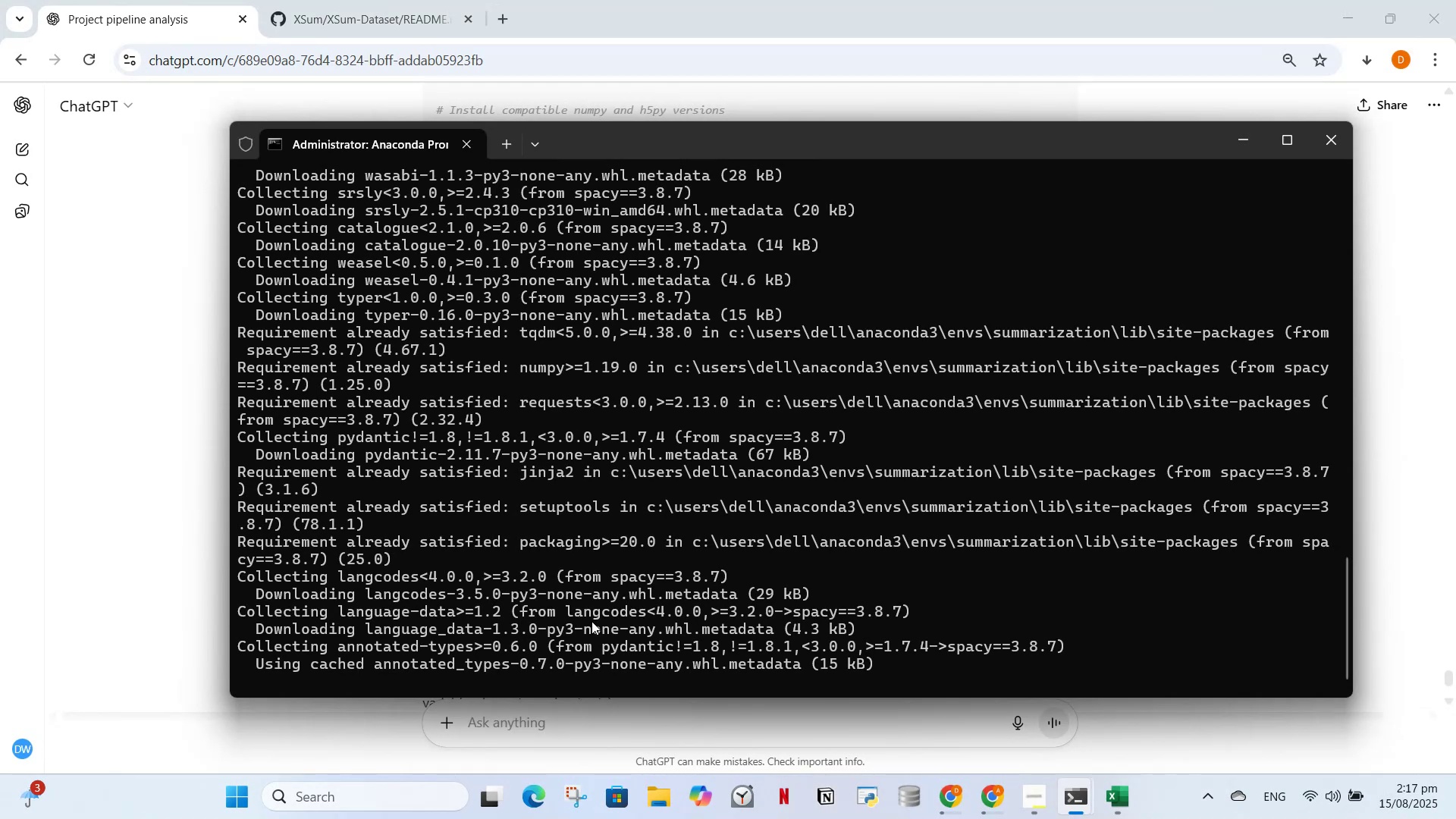 
wait(13.05)
 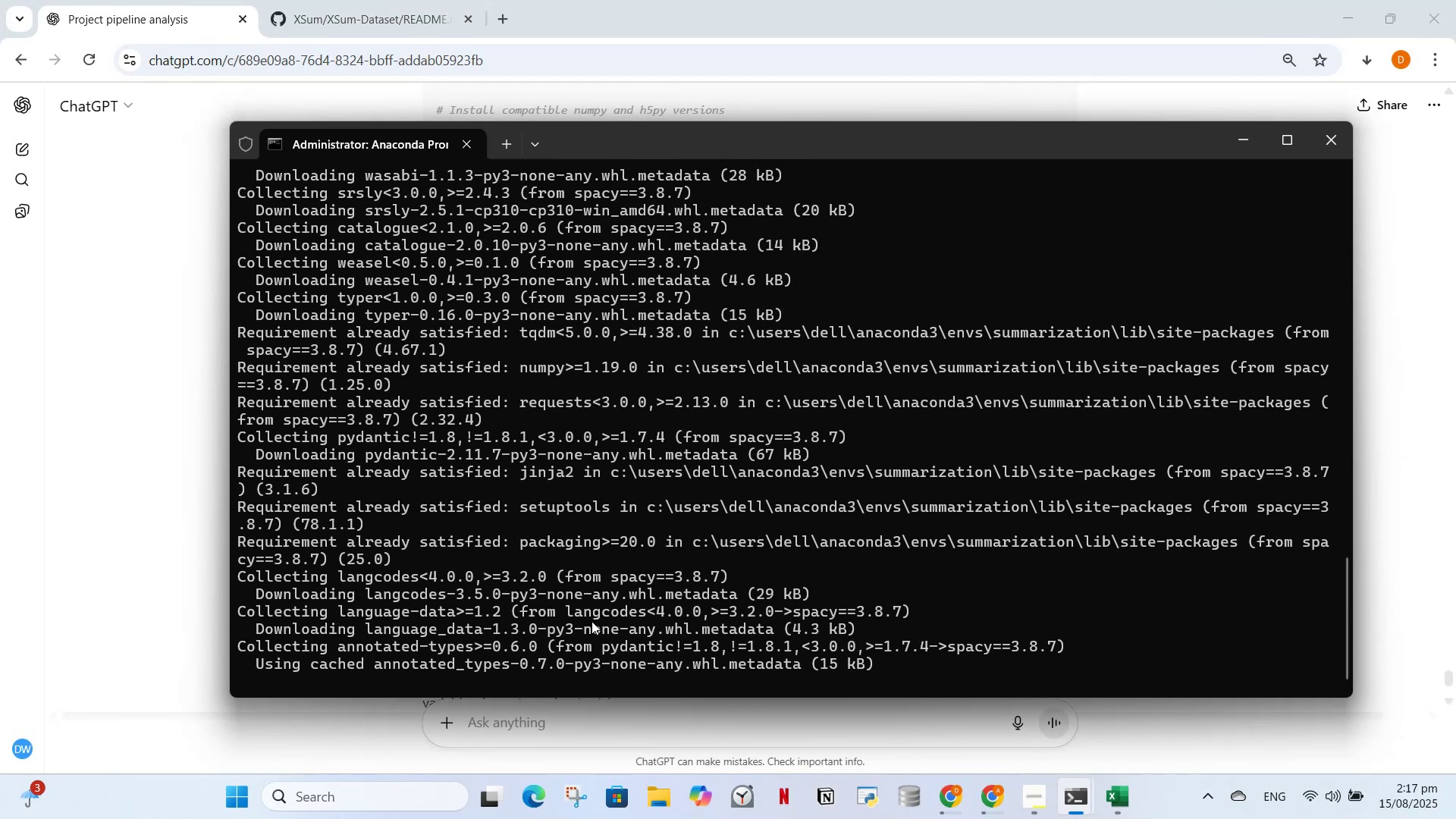 
left_click_drag(start_coordinate=[926, 147], to_coordinate=[843, 440])
 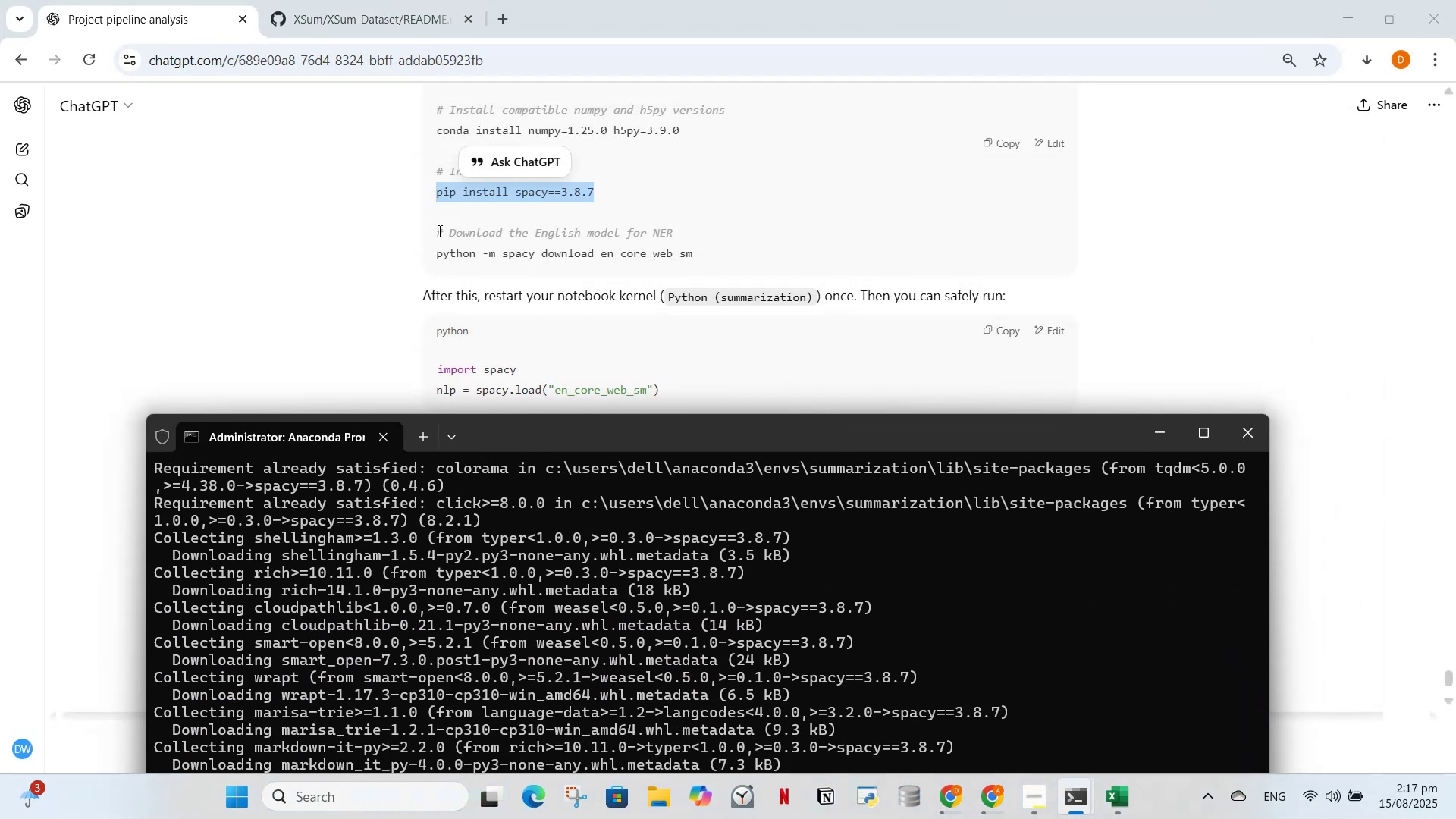 
left_click_drag(start_coordinate=[435, 256], to_coordinate=[630, 239])
 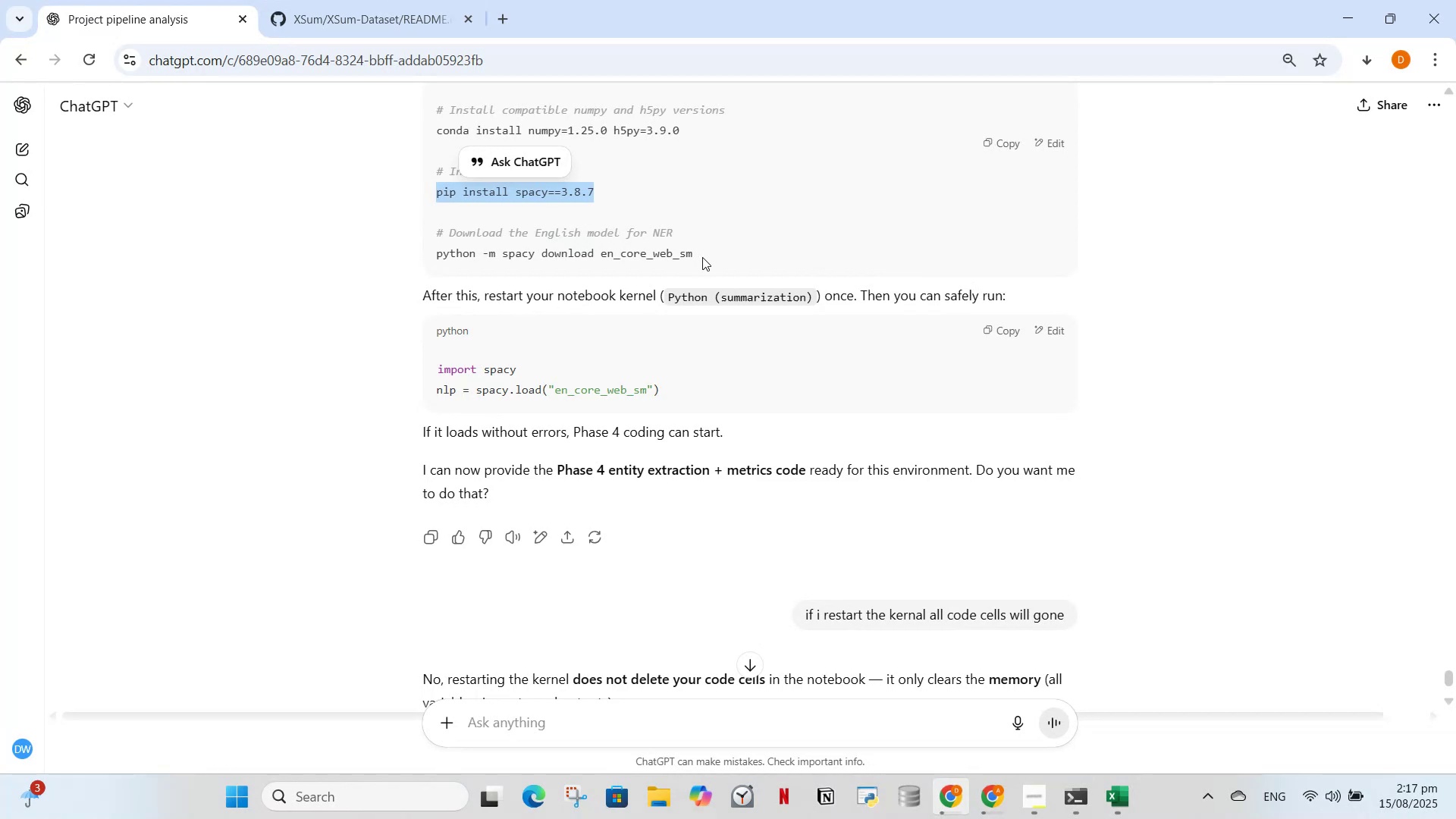 
left_click_drag(start_coordinate=[715, 256], to_coordinate=[428, 261])
 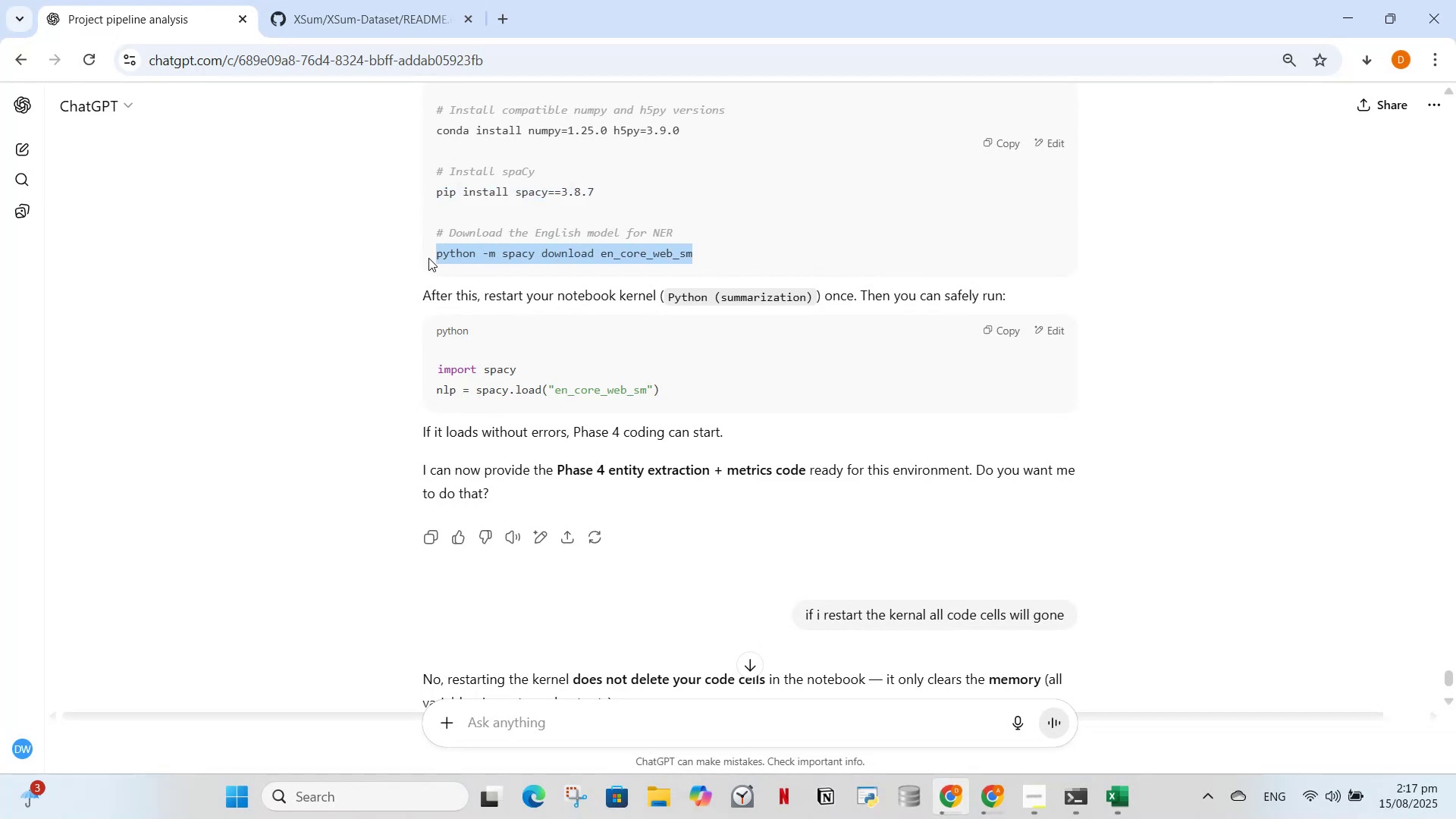 
key(Control+C)
 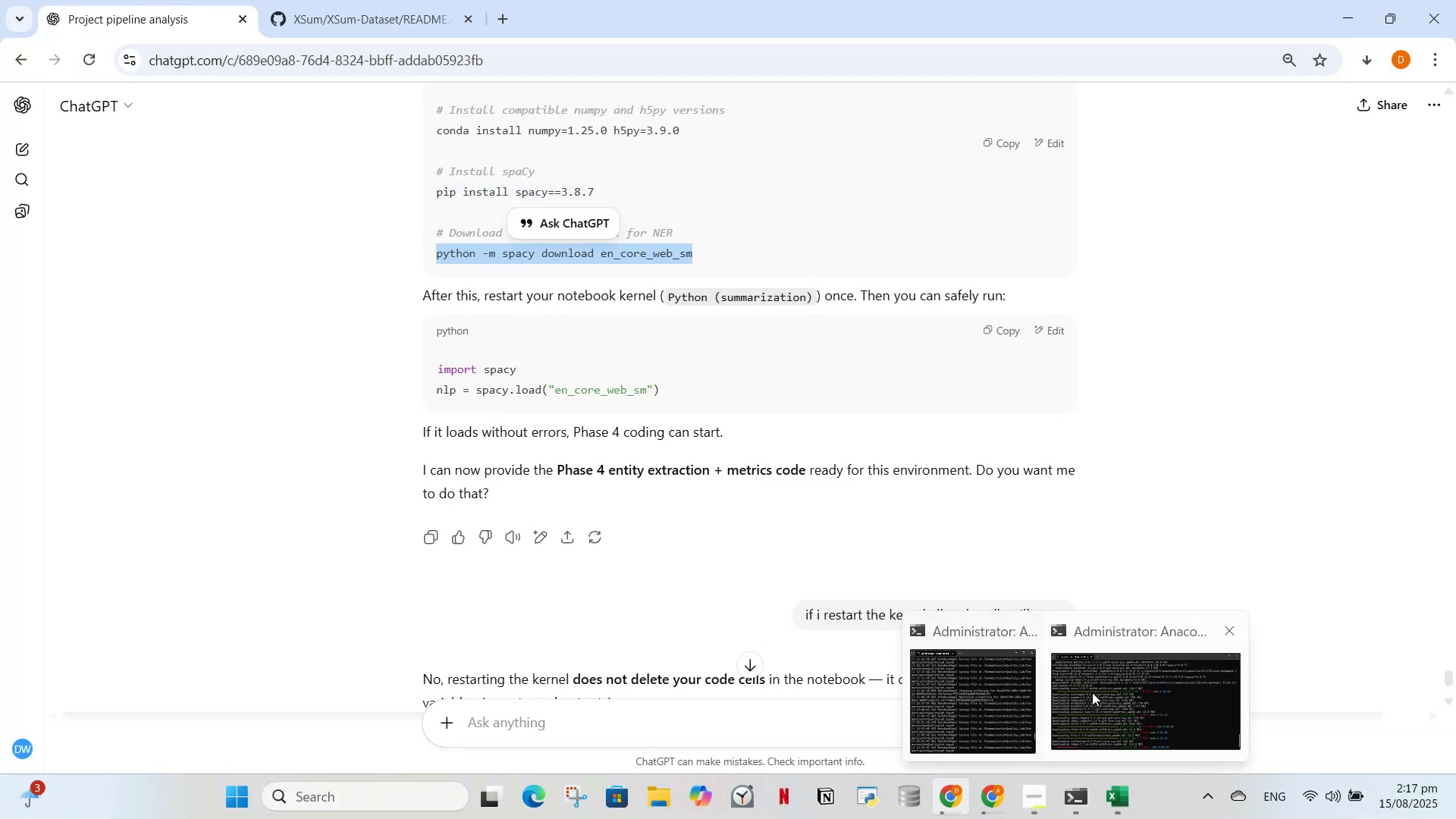 
left_click([1091, 691])
 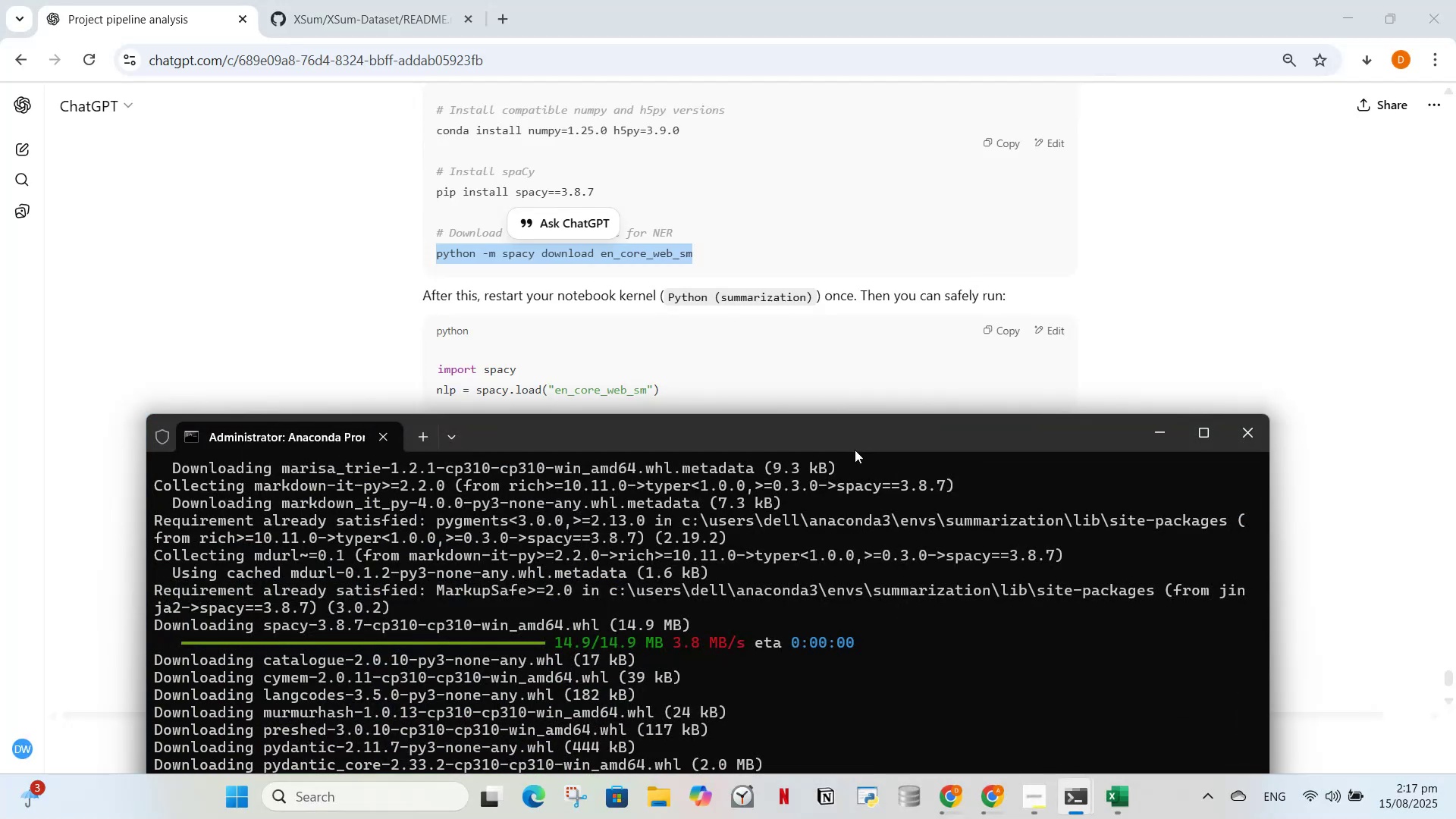 
left_click_drag(start_coordinate=[820, 422], to_coordinate=[870, 121])
 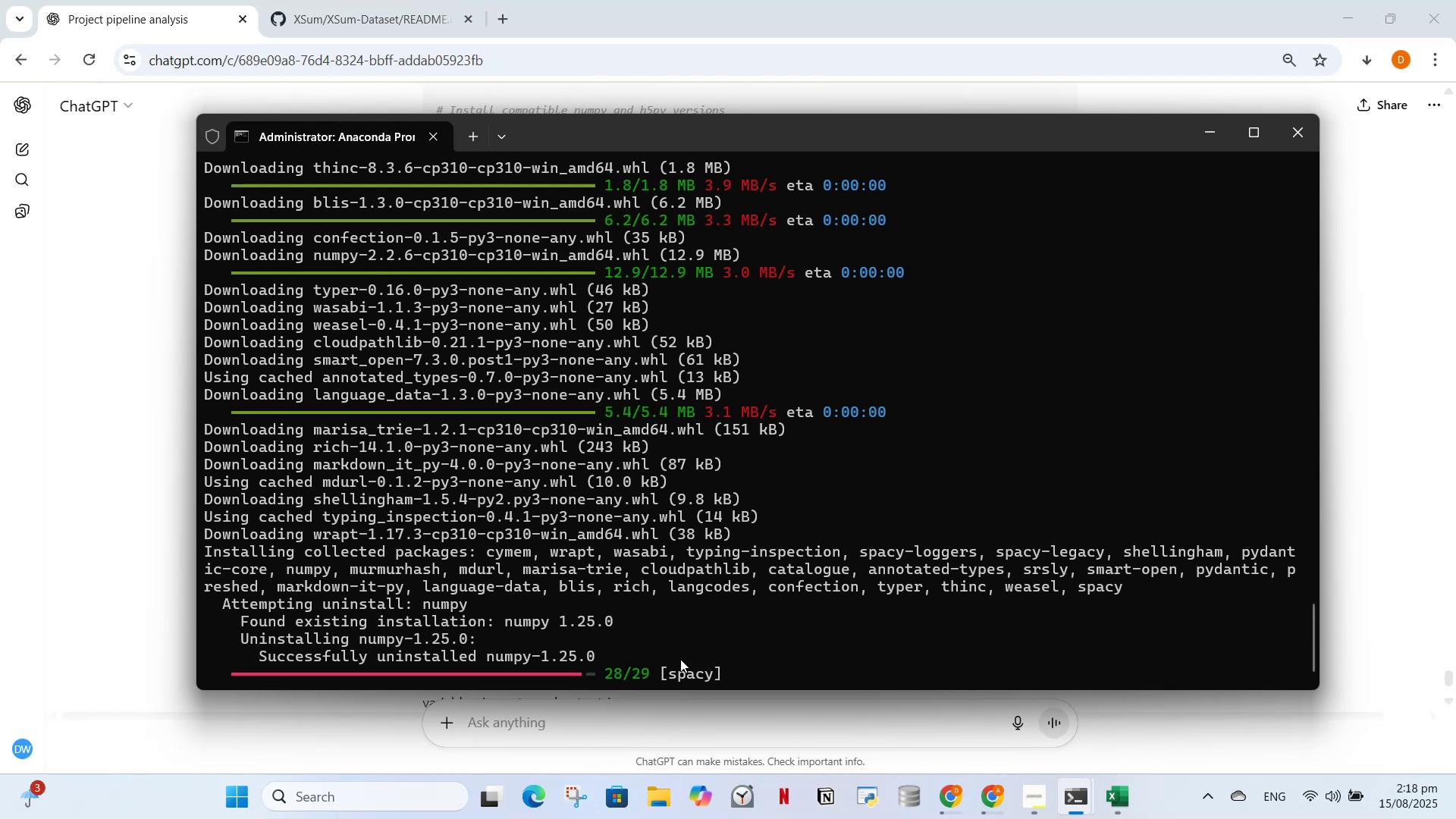 
wait(44.21)
 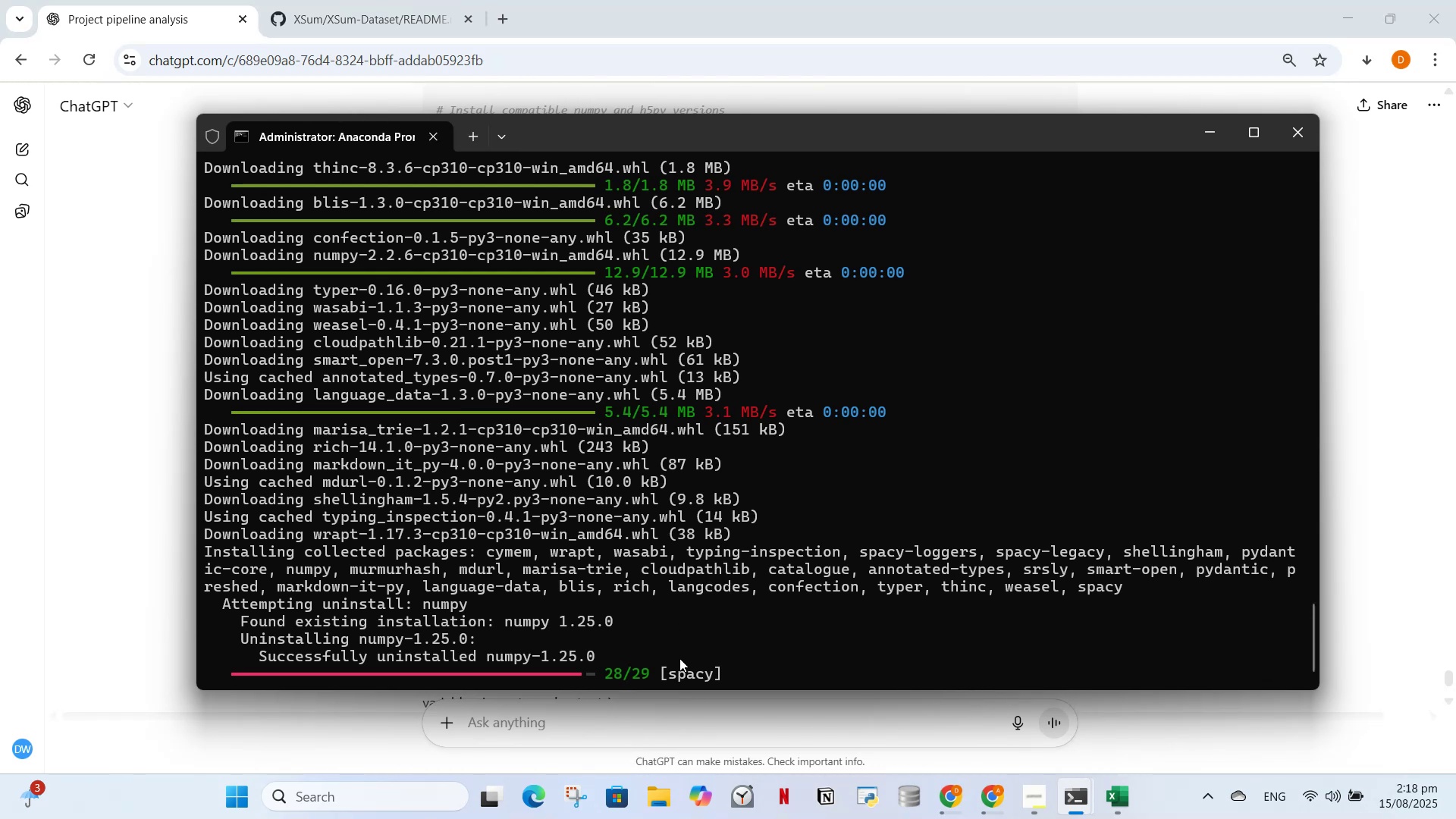 
key(Control+V)
 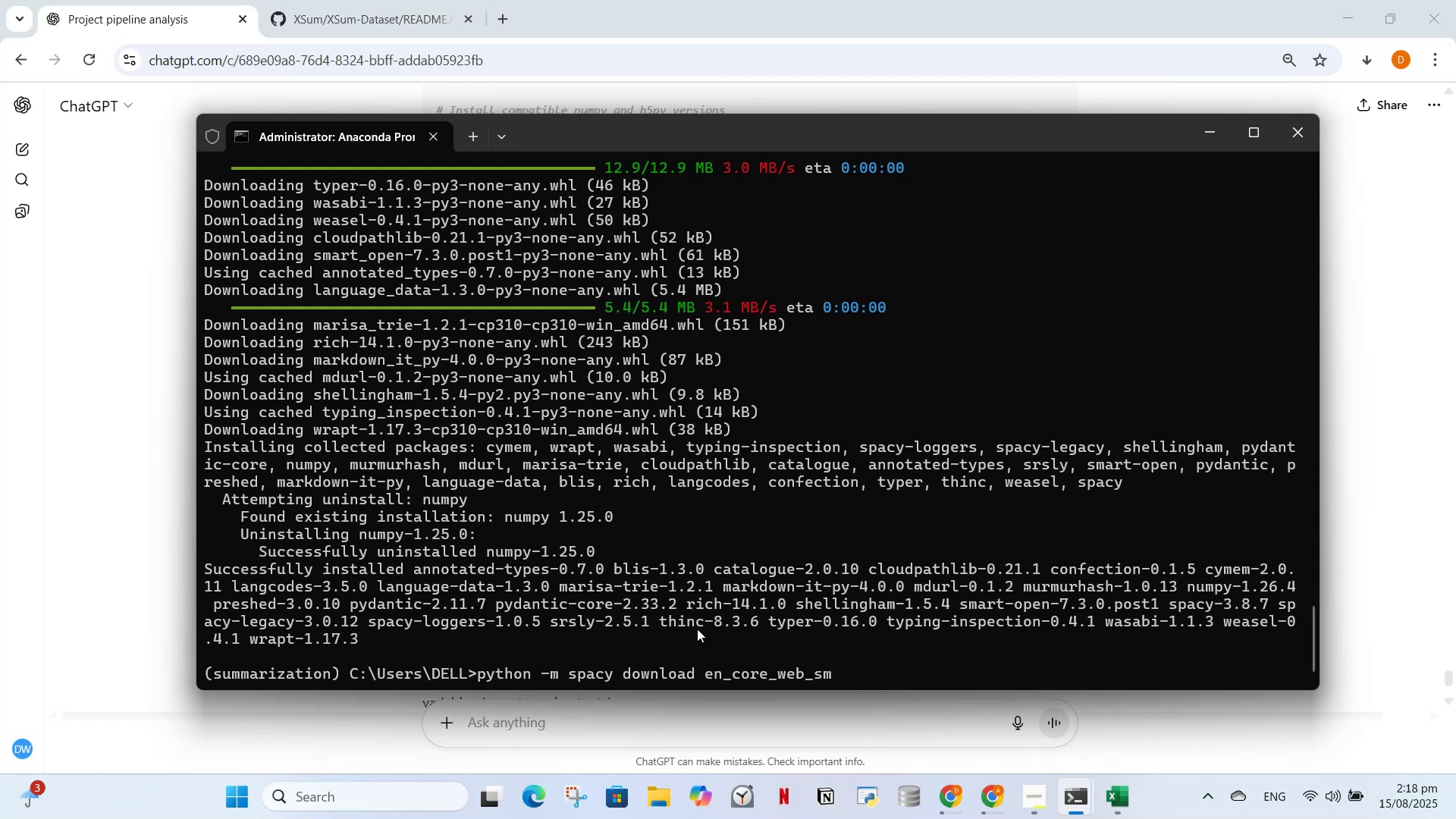 
key(Enter)
 